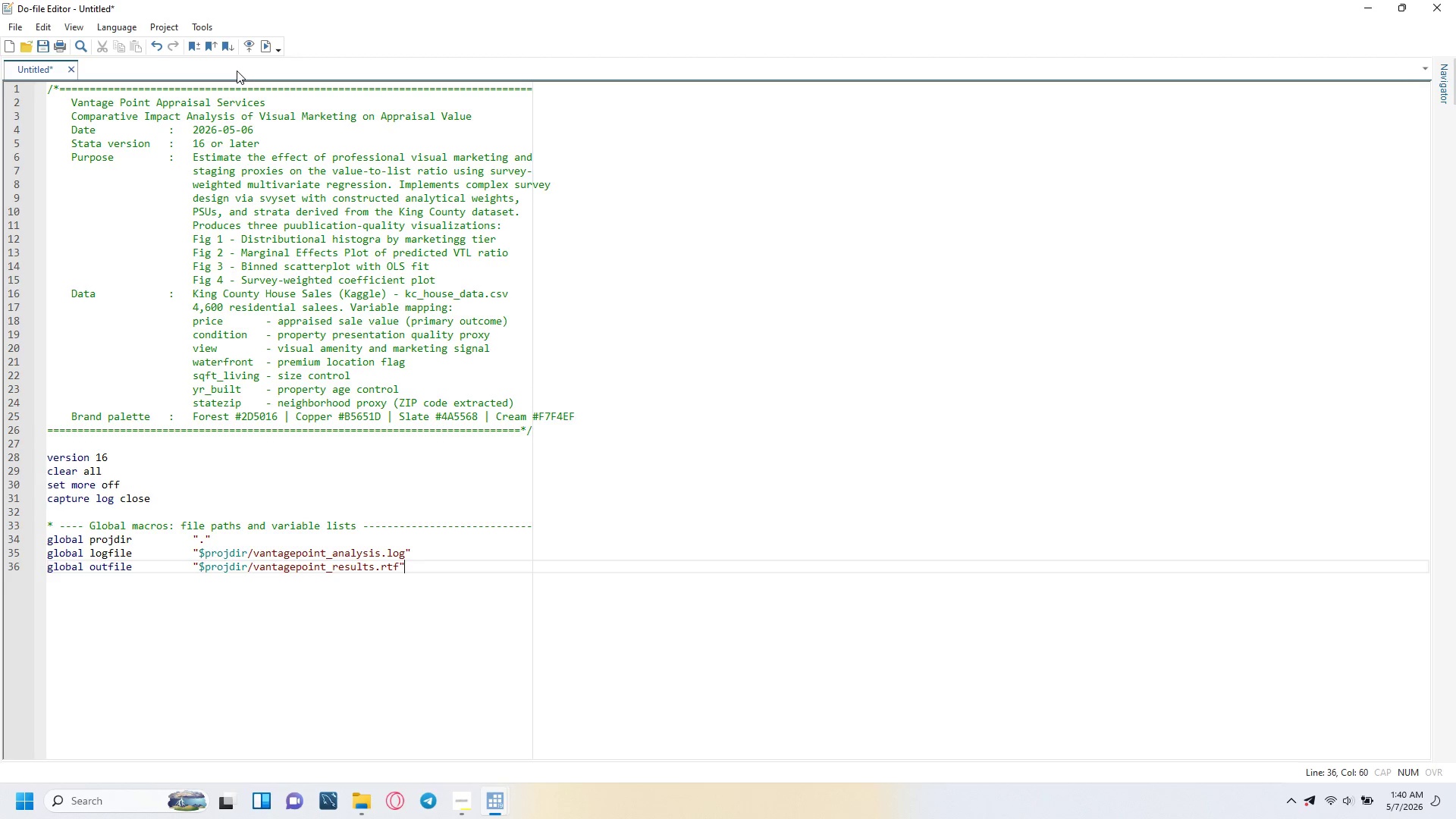 
 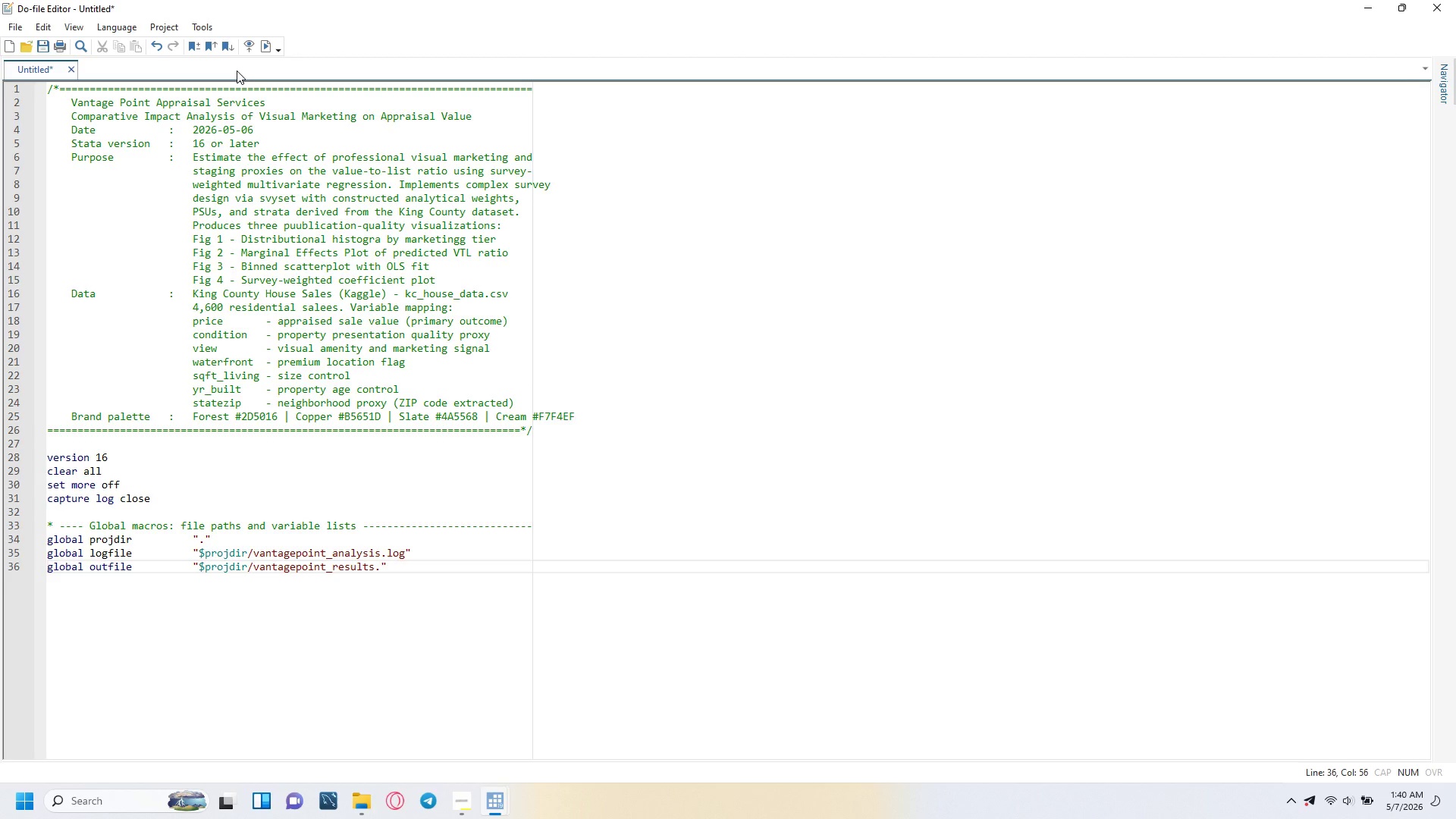 
key(ArrowRight)
 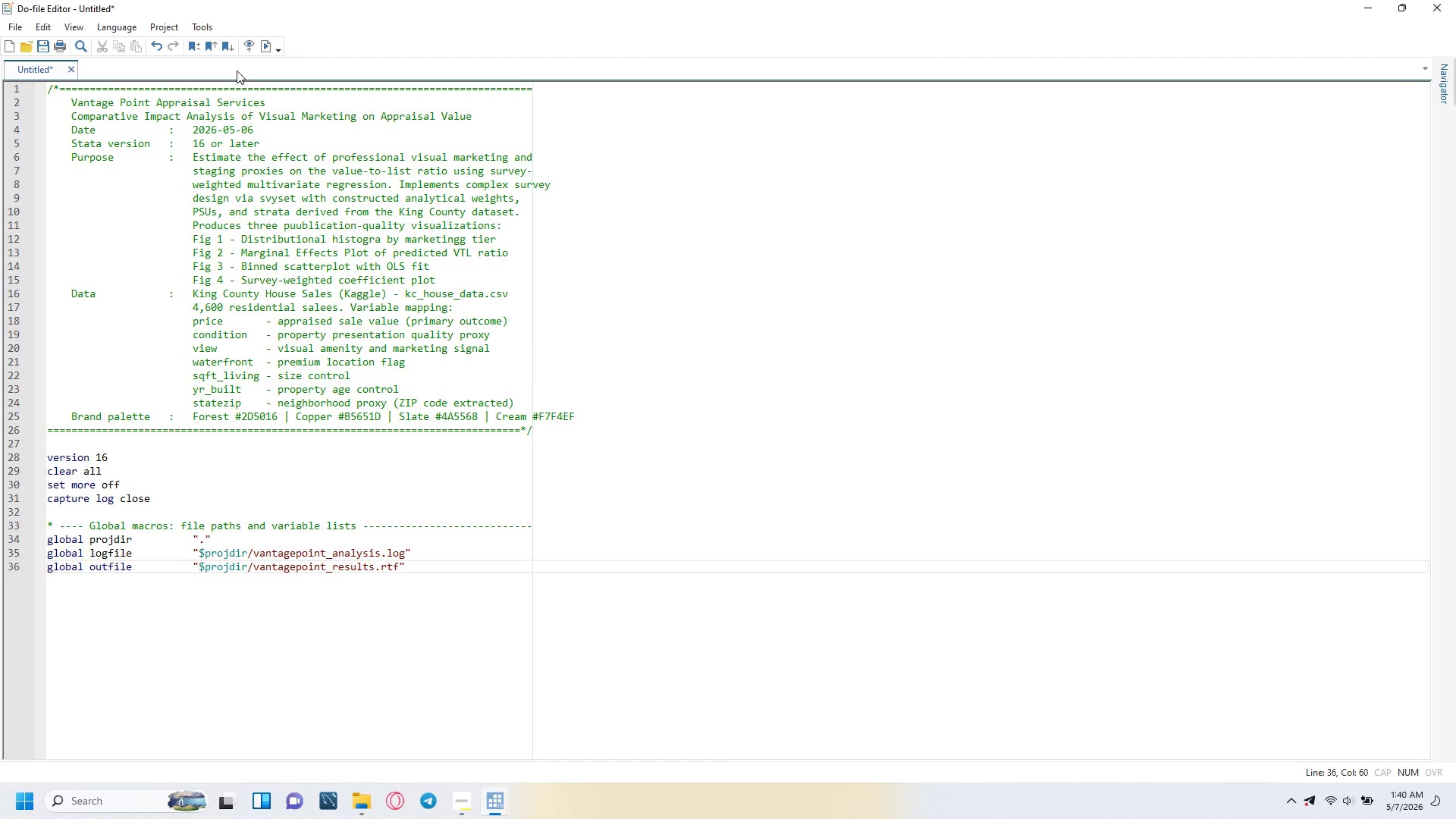 
key(Enter)
 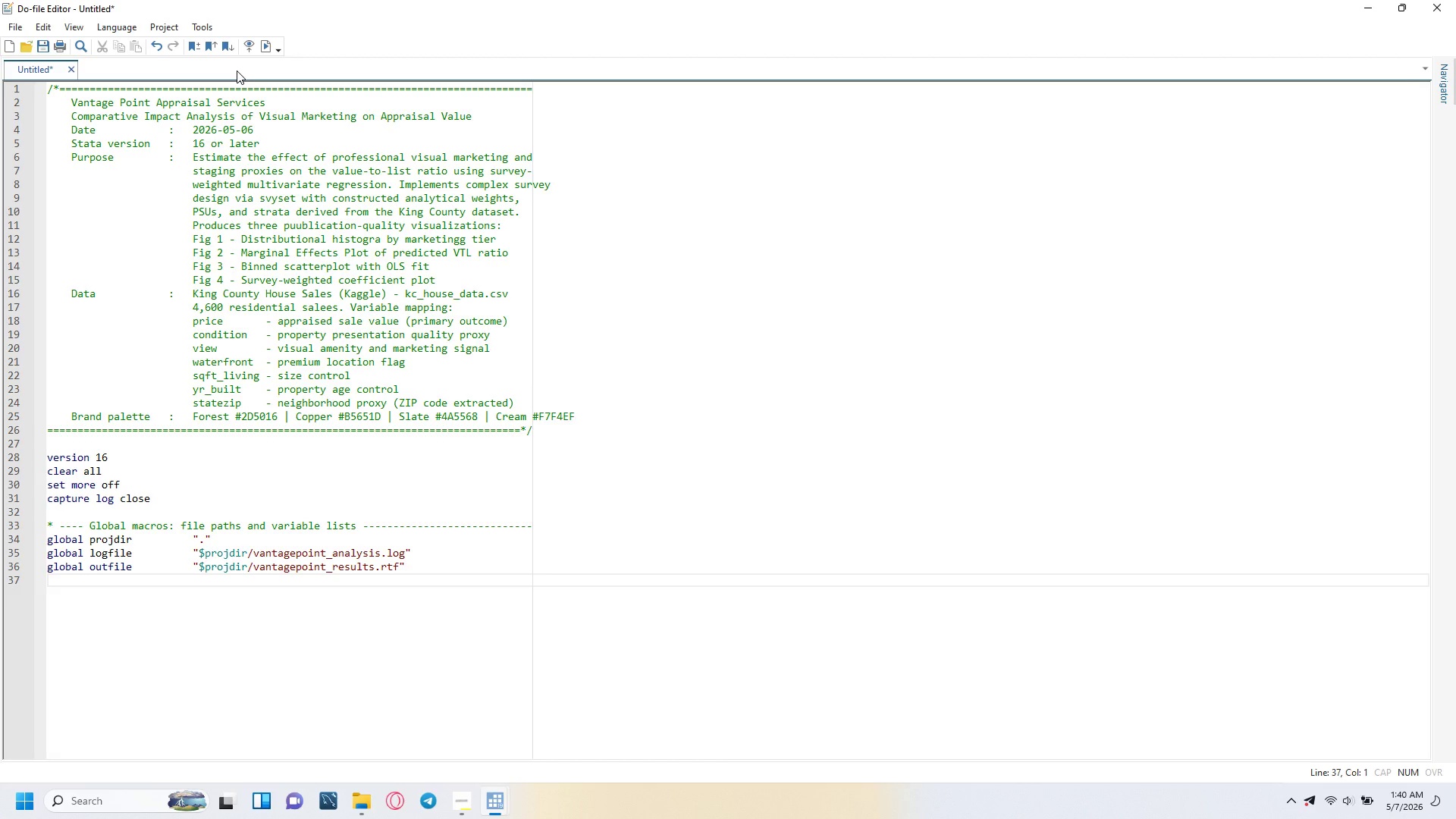 
type(global size-)
 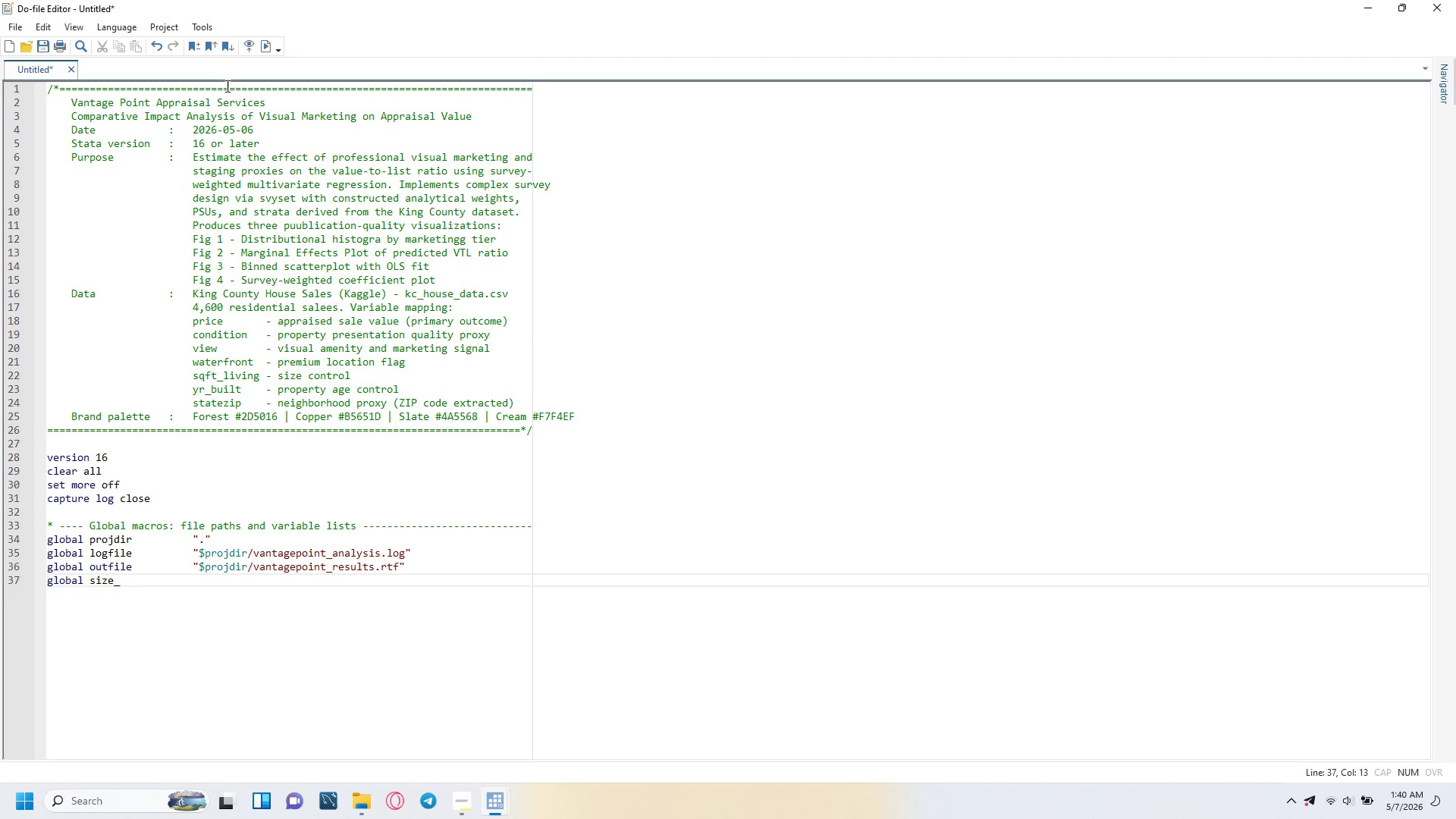 
hold_key(key=ShiftLeft, duration=0.44)
 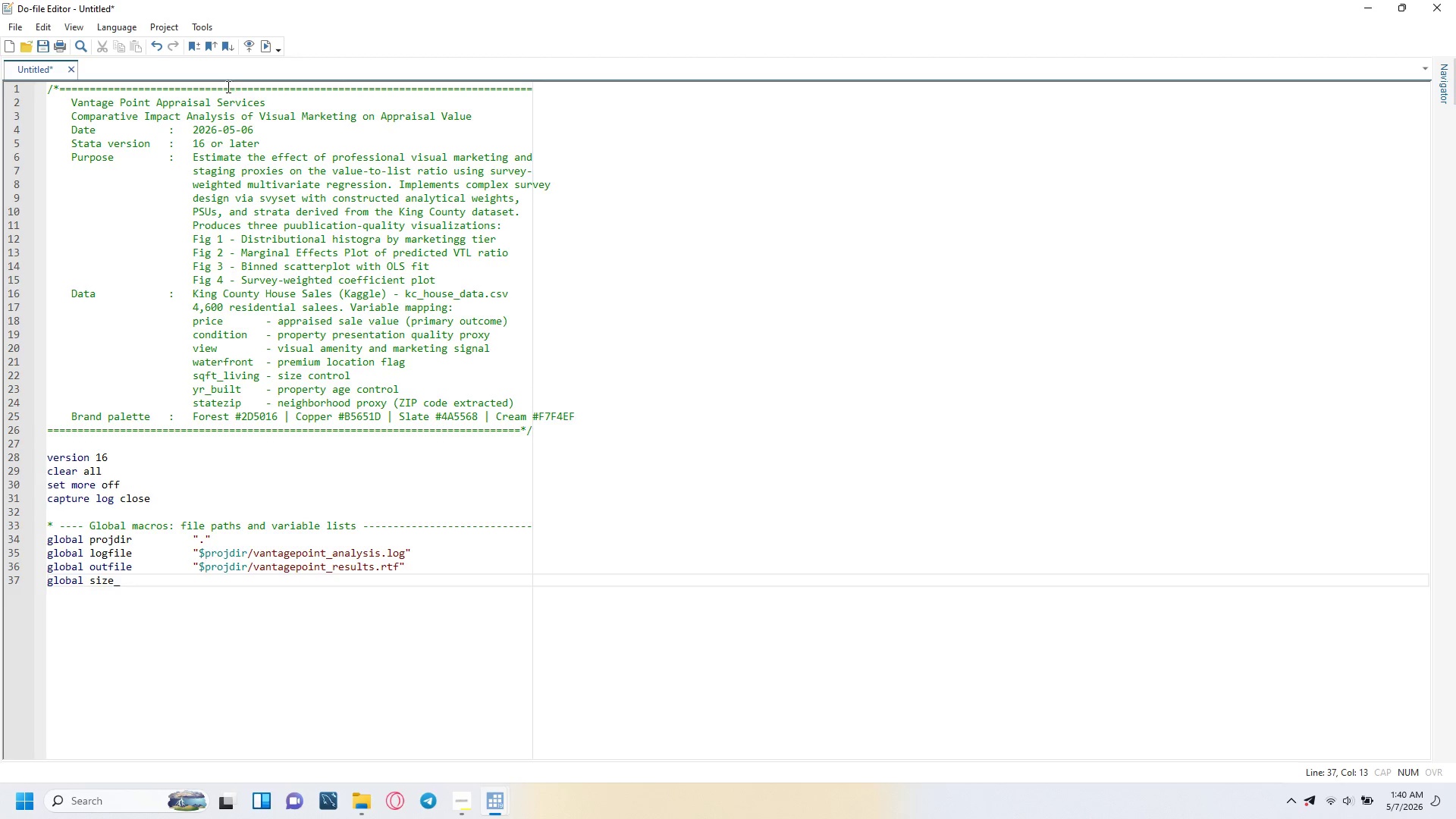 
type(vars)
key(Tab)
key(Tab)
type(:)
key(Backspace)
type("sqft_living)
 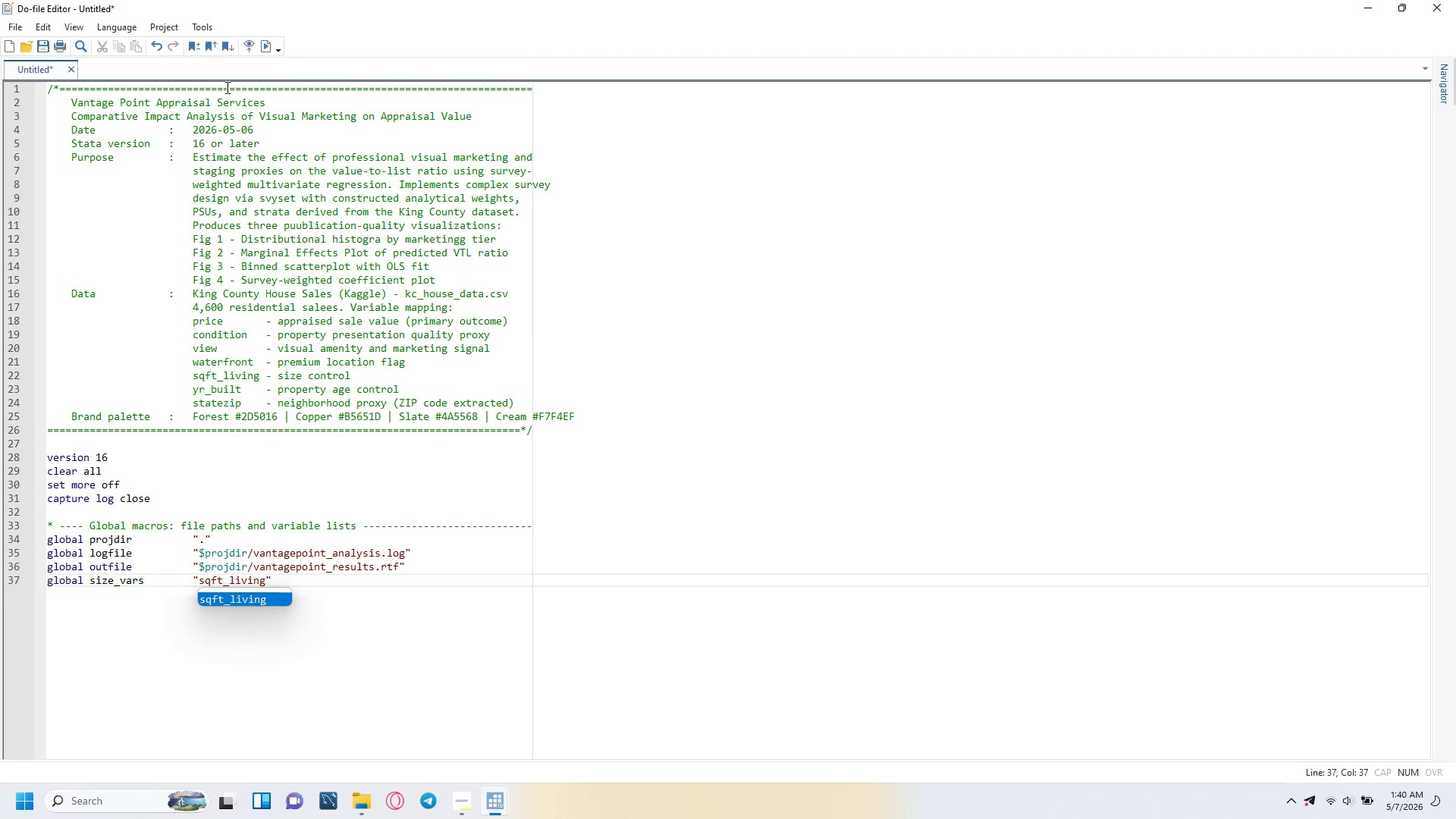 
type( sqft_lot floors bedrooms bathrooms)
 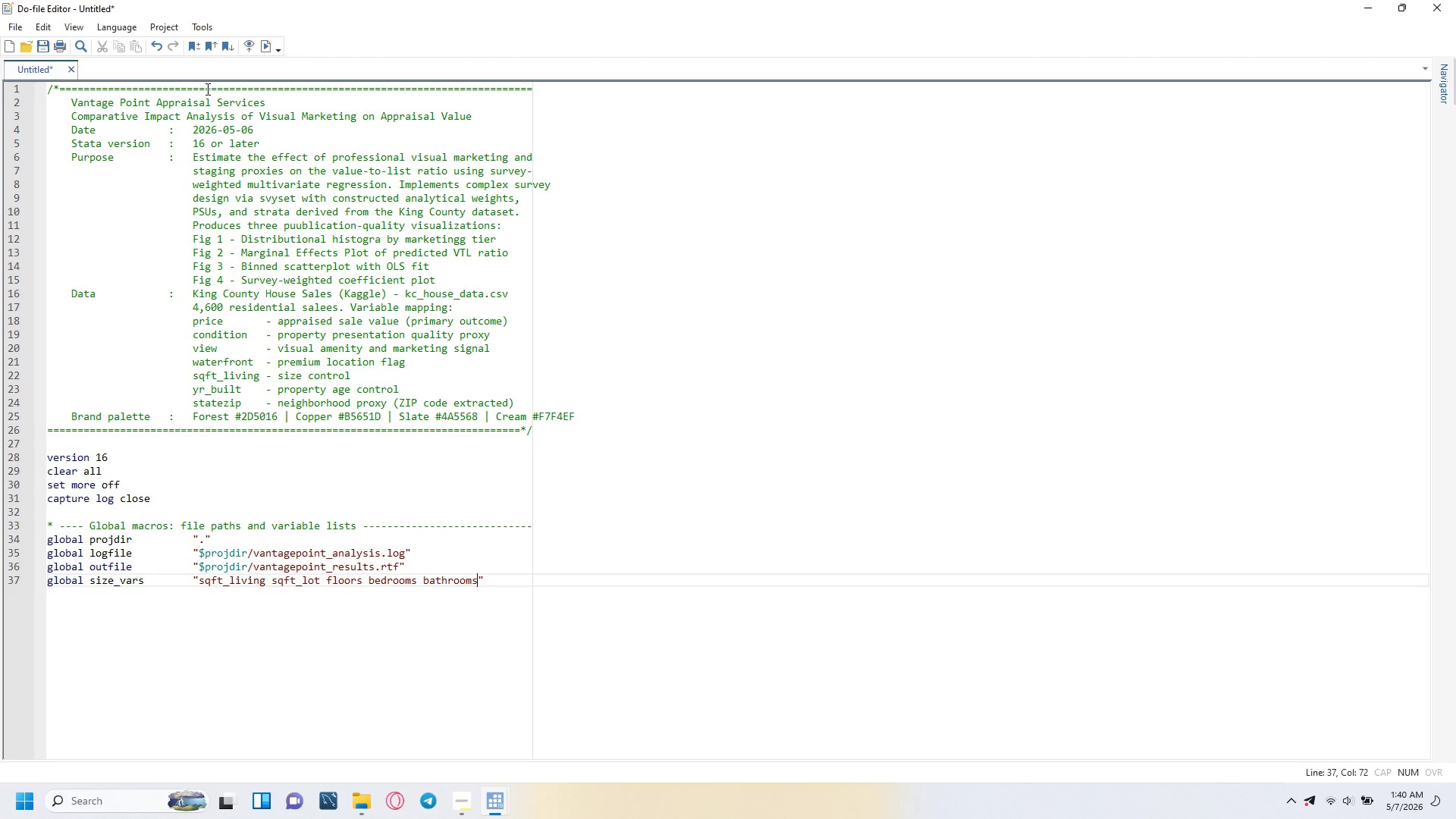 
key(ArrowRight)
 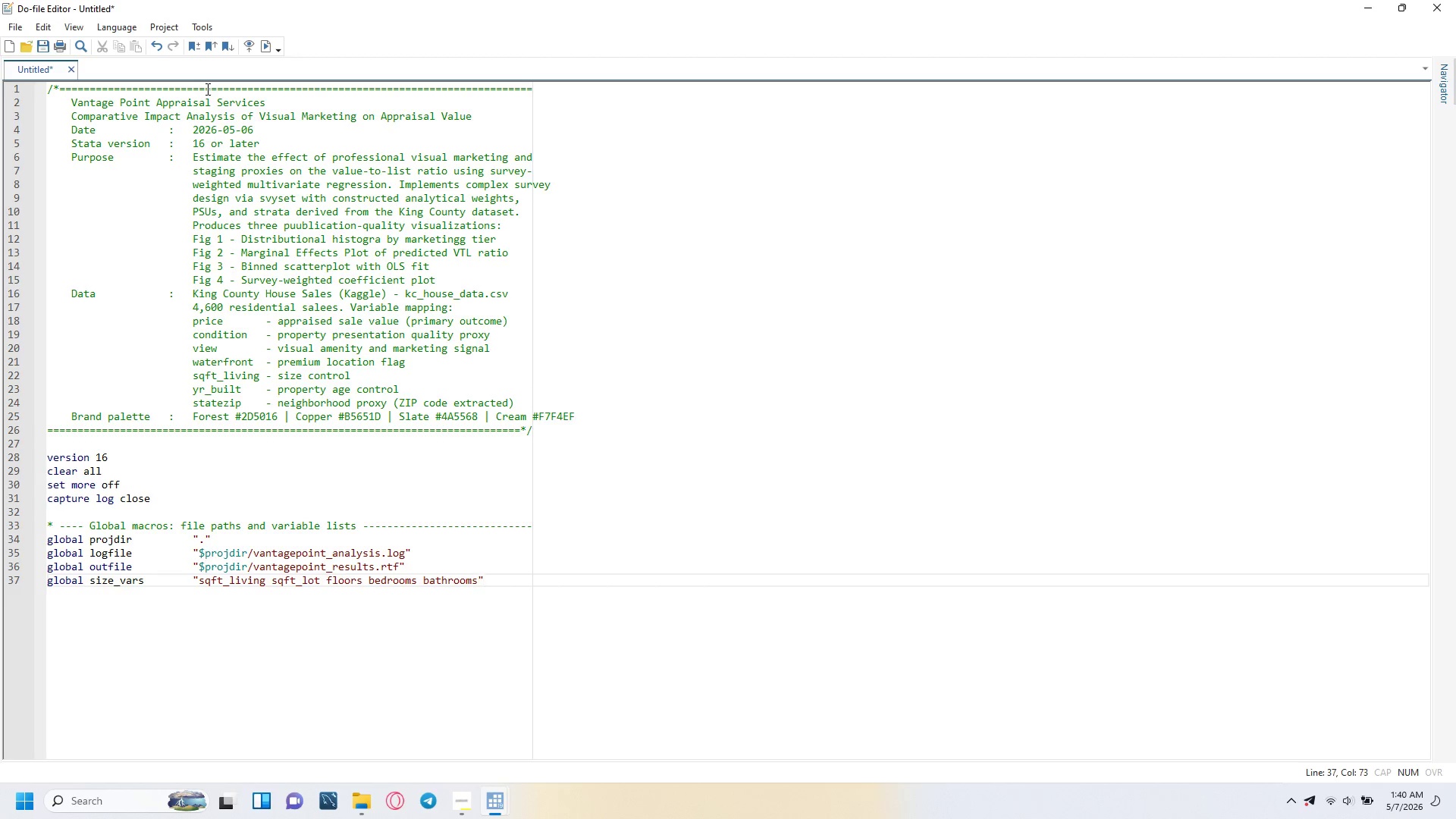 
key(Enter)
 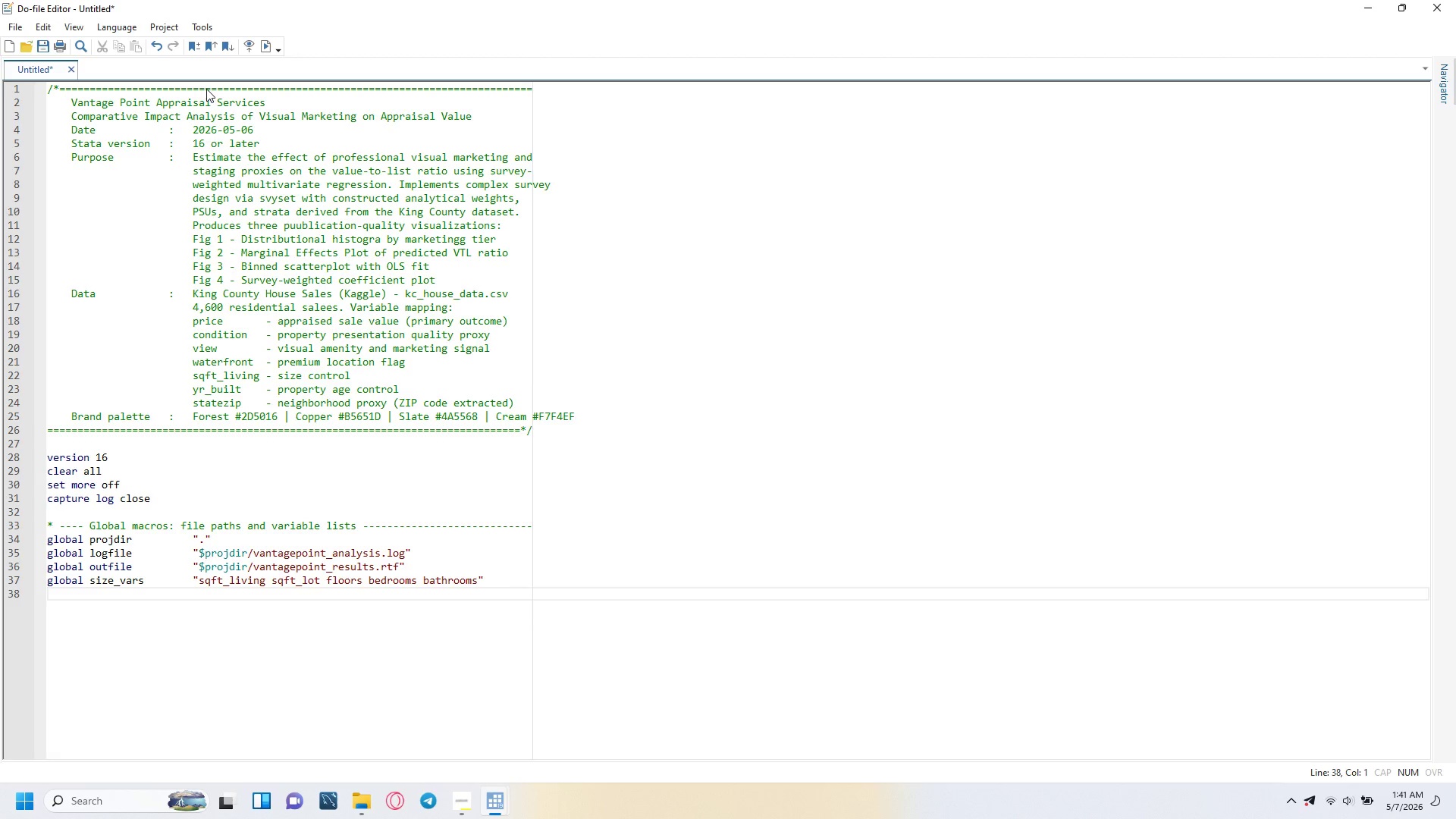 
type(global location_vars)
key(Tab)
type("waterfront viw)
key(Backspace)
type(ew zipcode)
 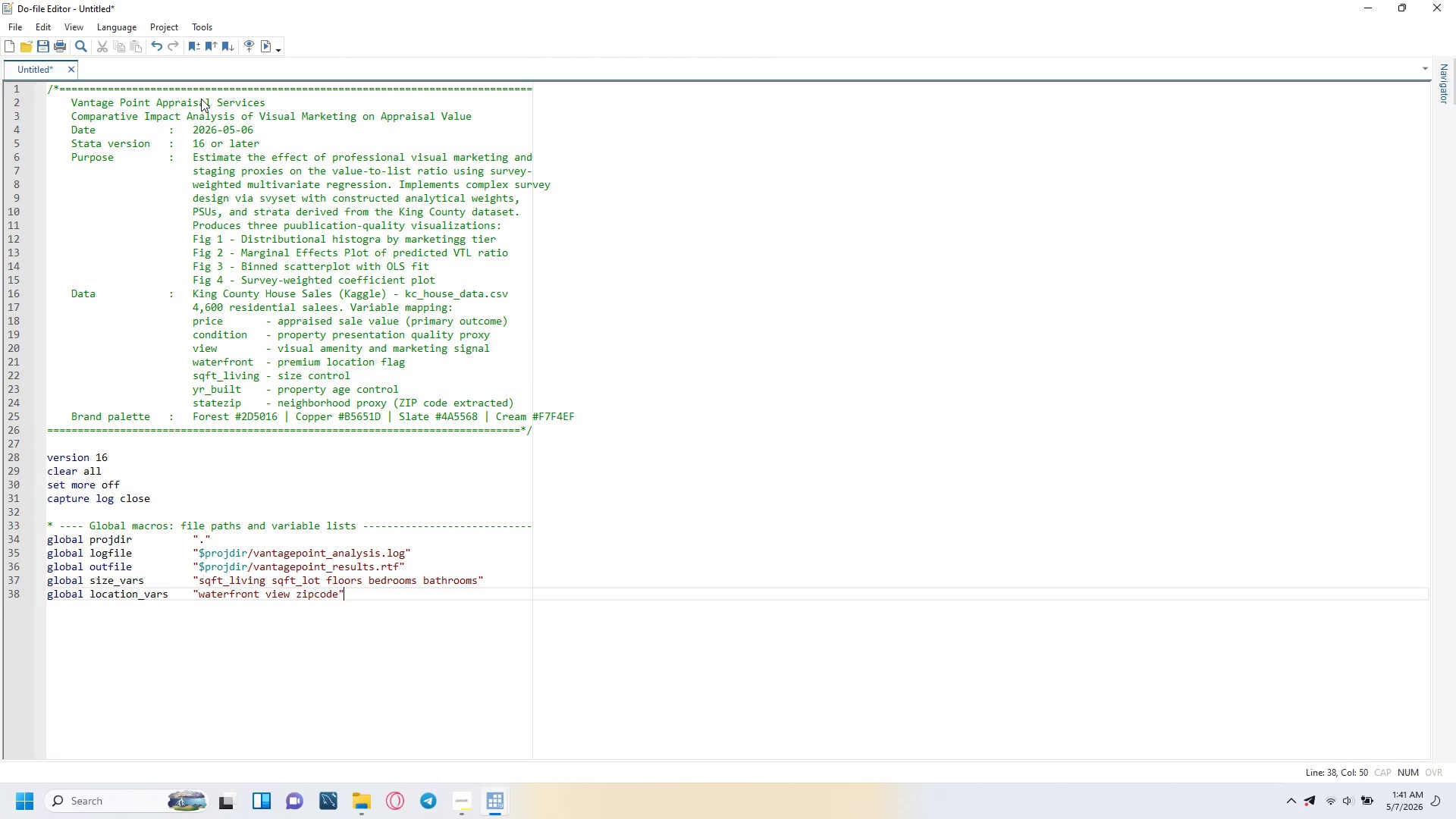 
 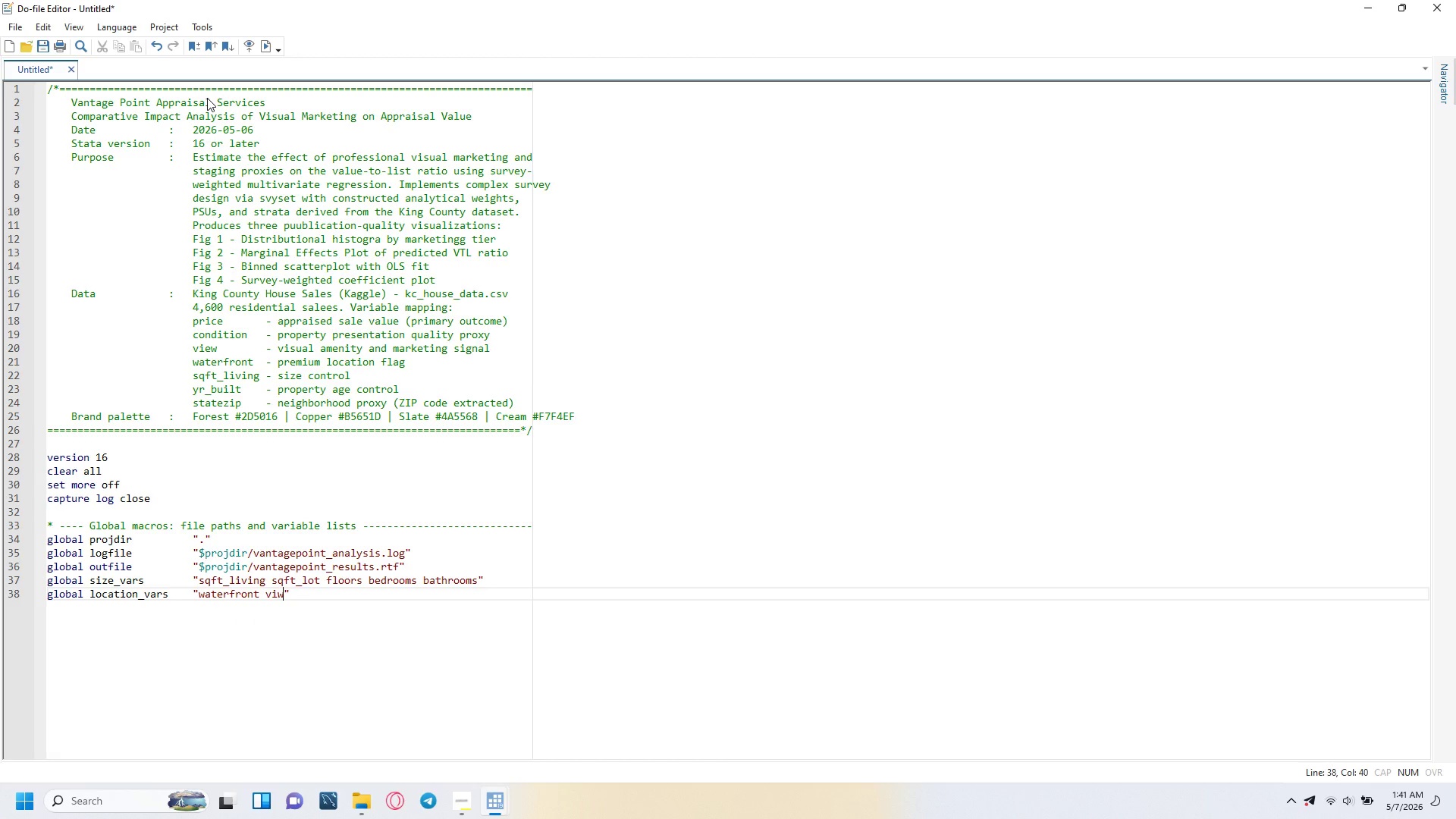 
key(ArrowRight)
 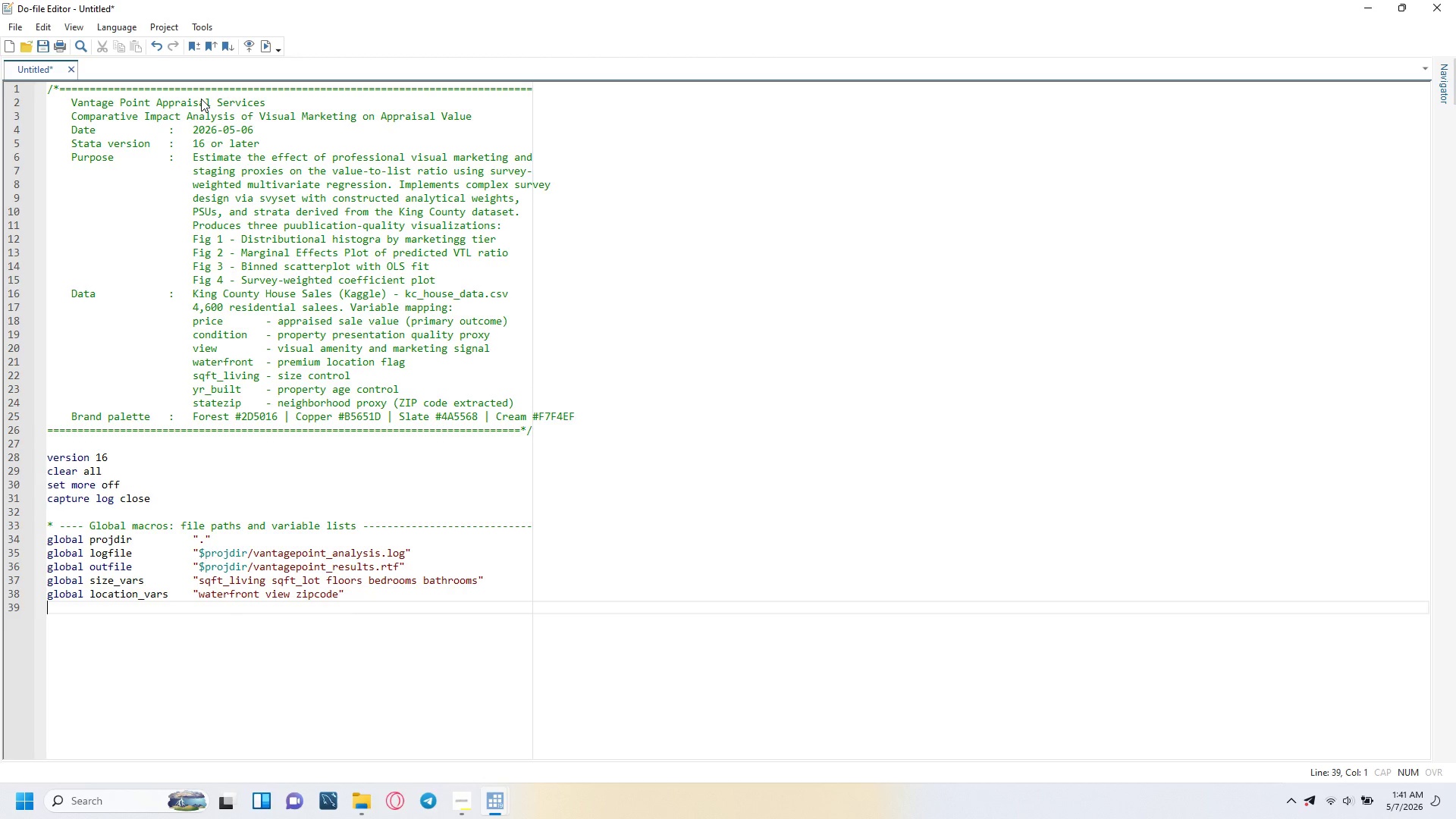 
key(Enter)
 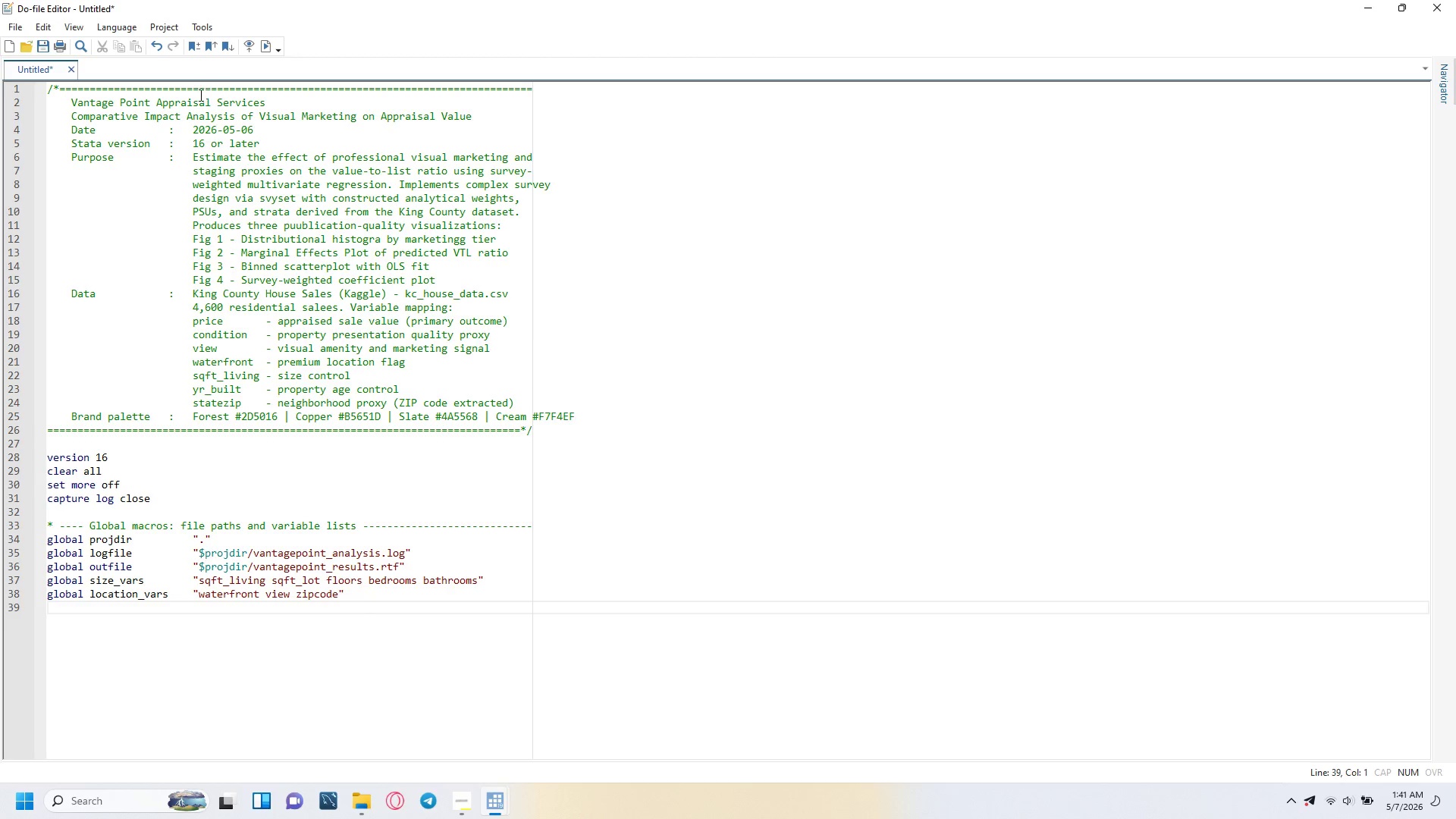 
type(global age_vars)
key(Tab)
key(Tab)
key(Tab)
type("prop_age renovated)
 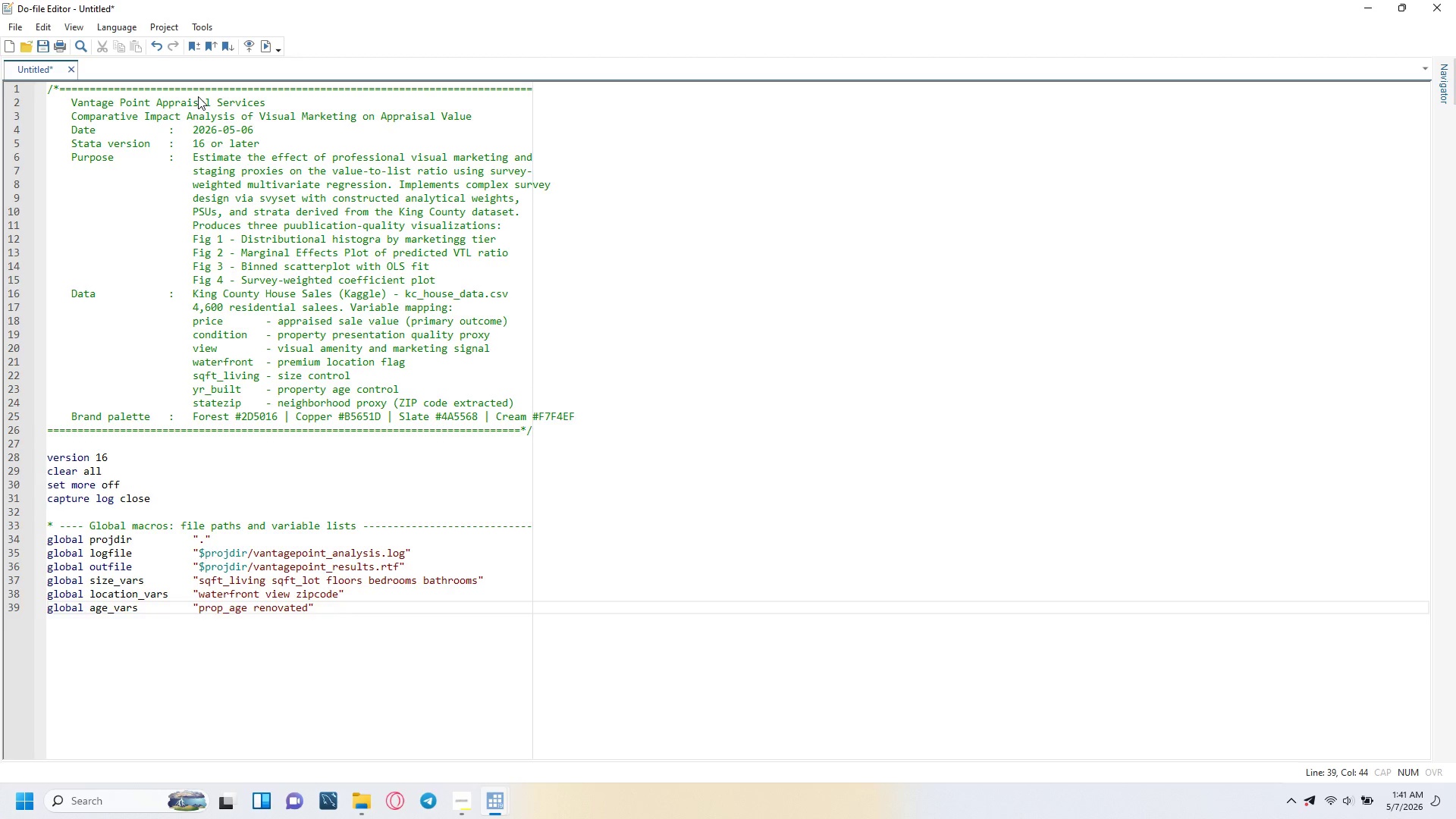 
key(ArrowRight)
 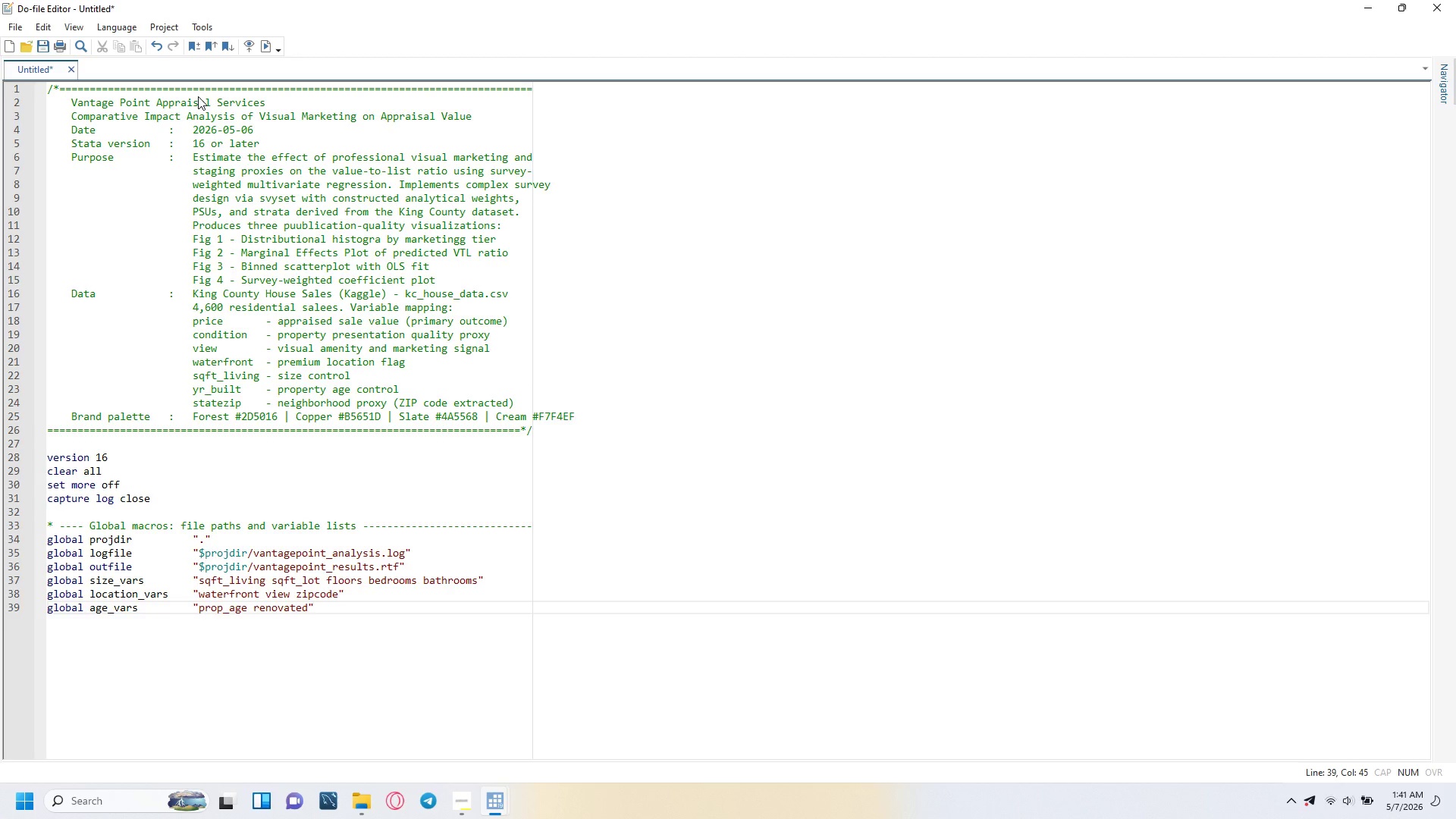 
key(Enter)
 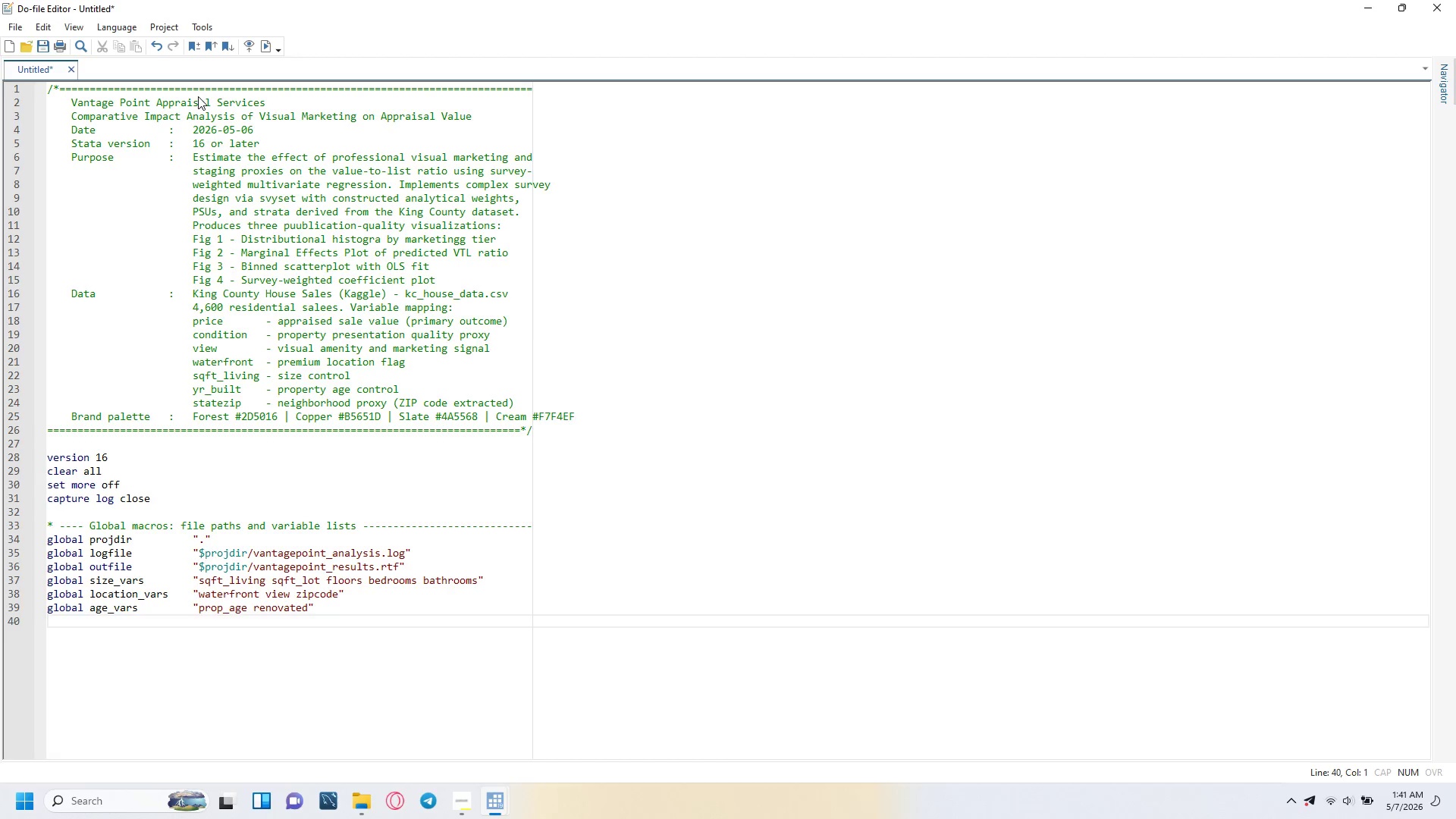 
type(global marketing_)
 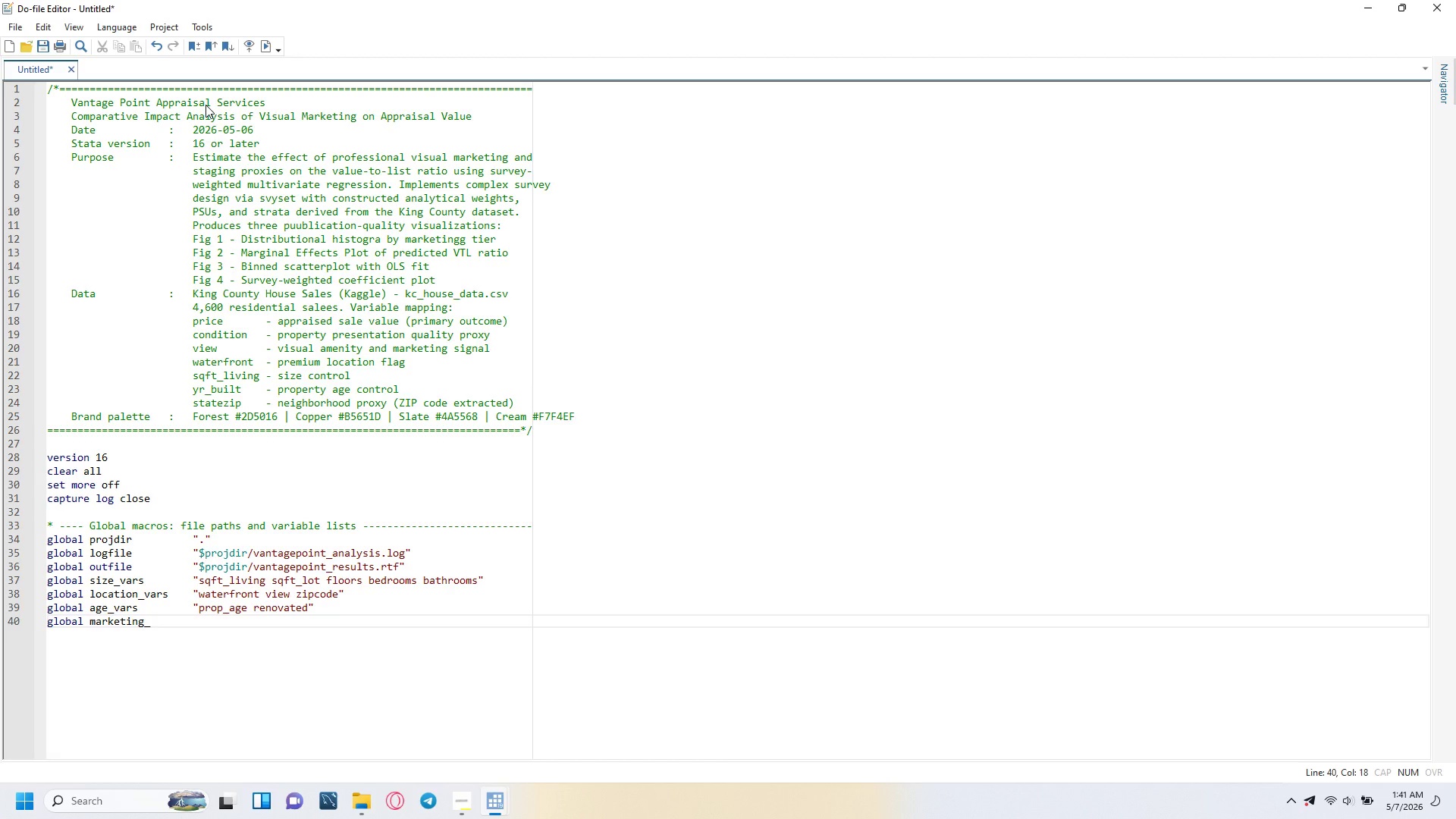 
wait(6.97)
 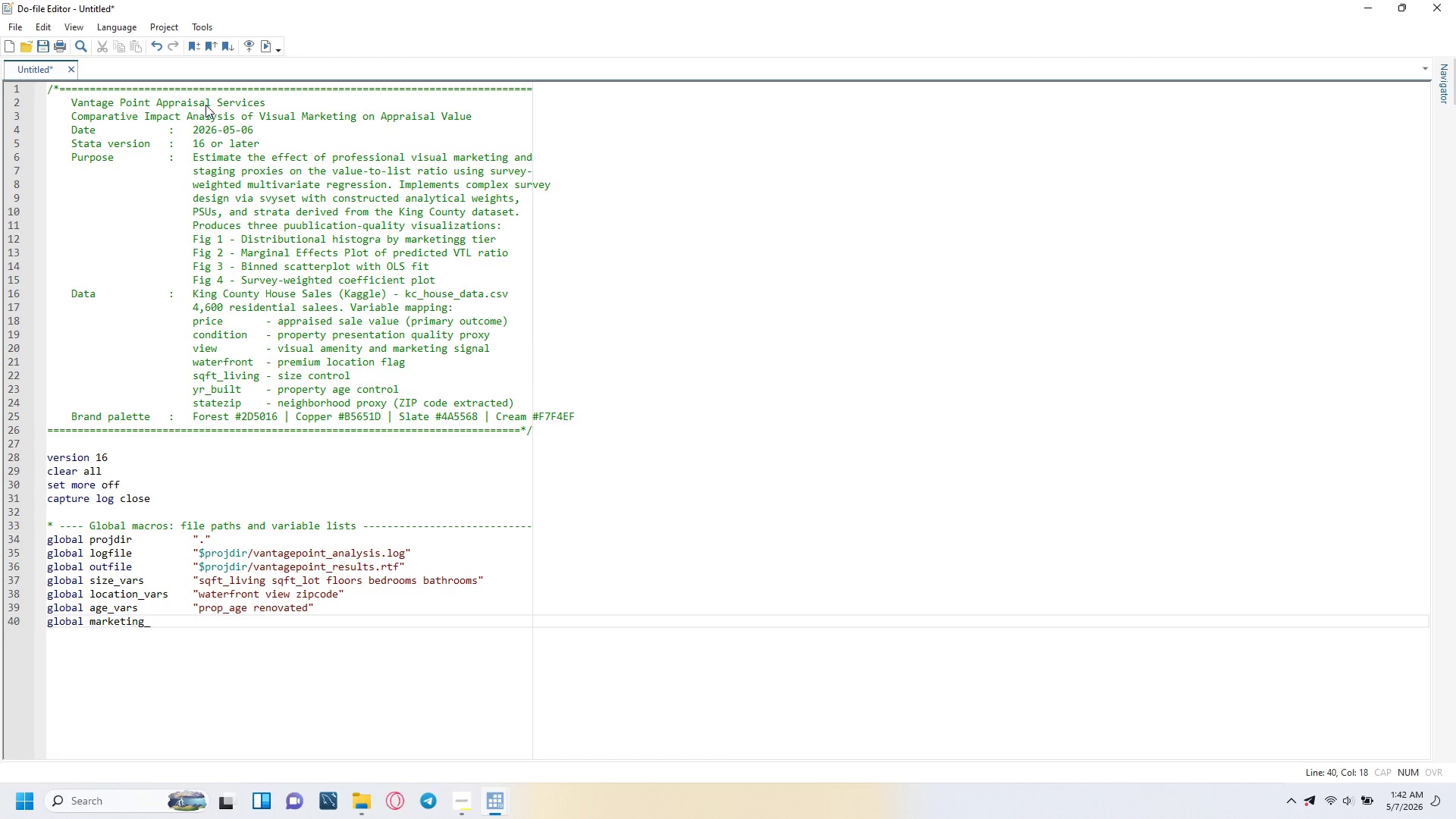 
key(Backspace)
 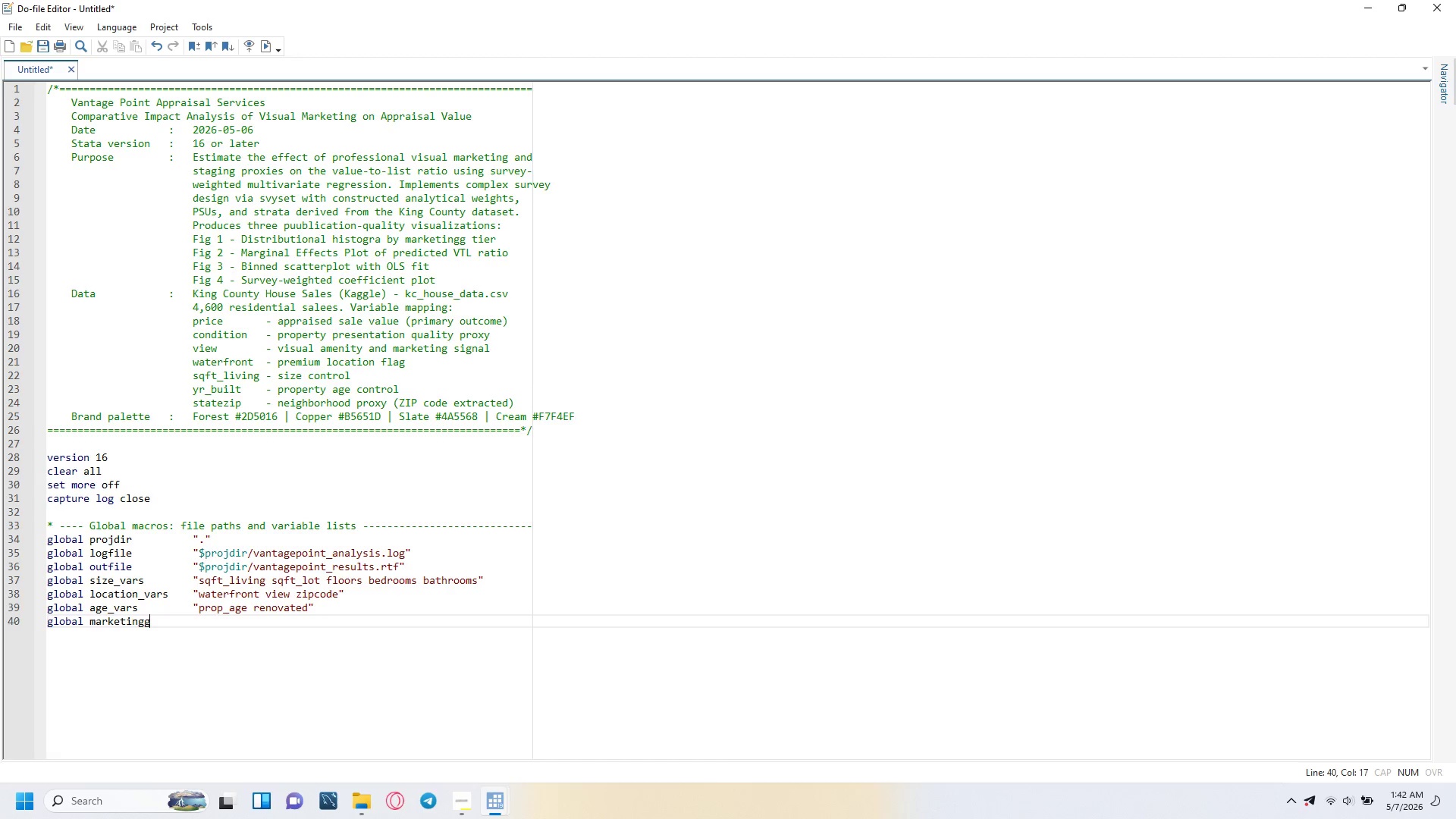 
key(G)
 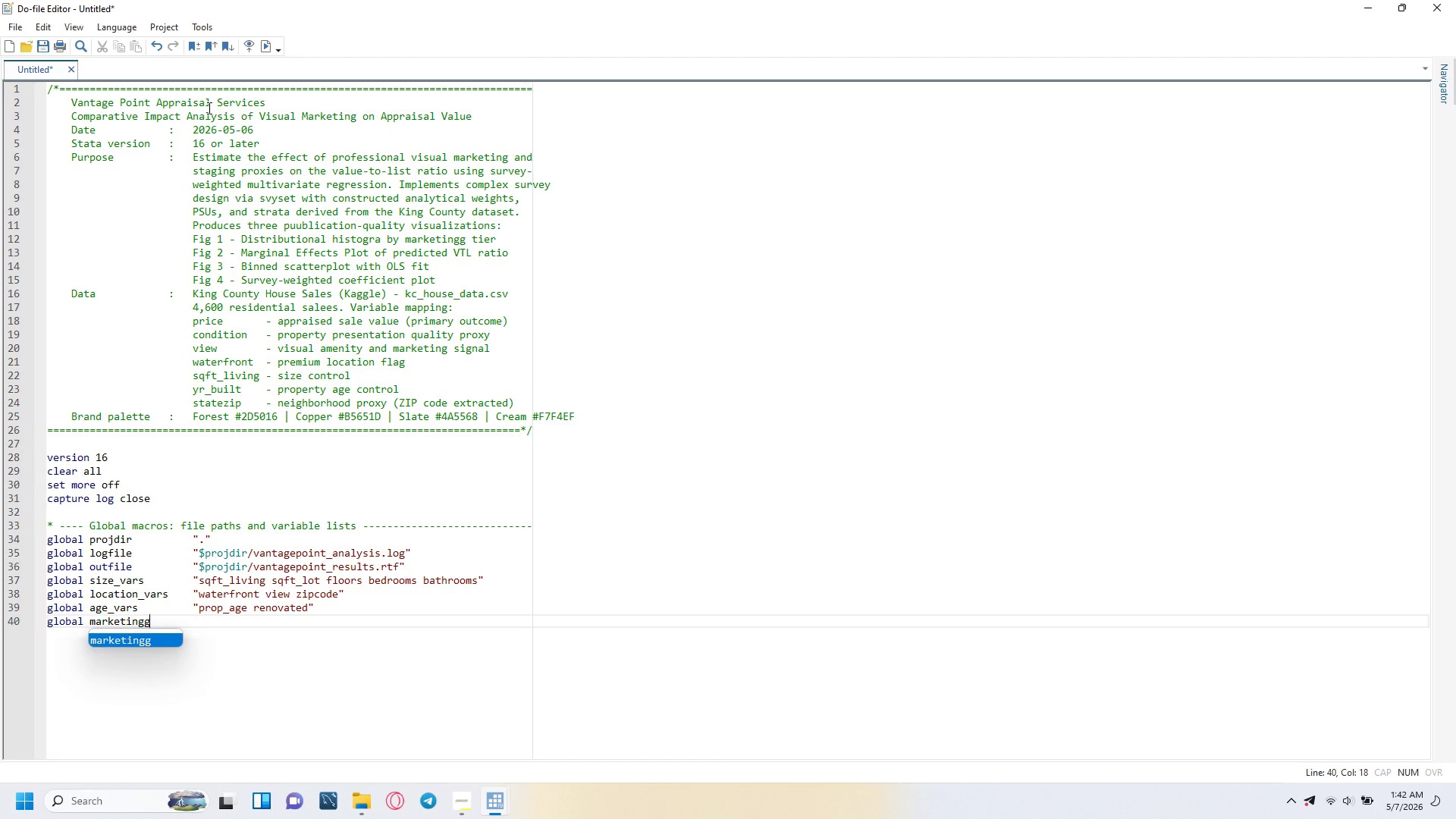 
key(ArrowRight)
 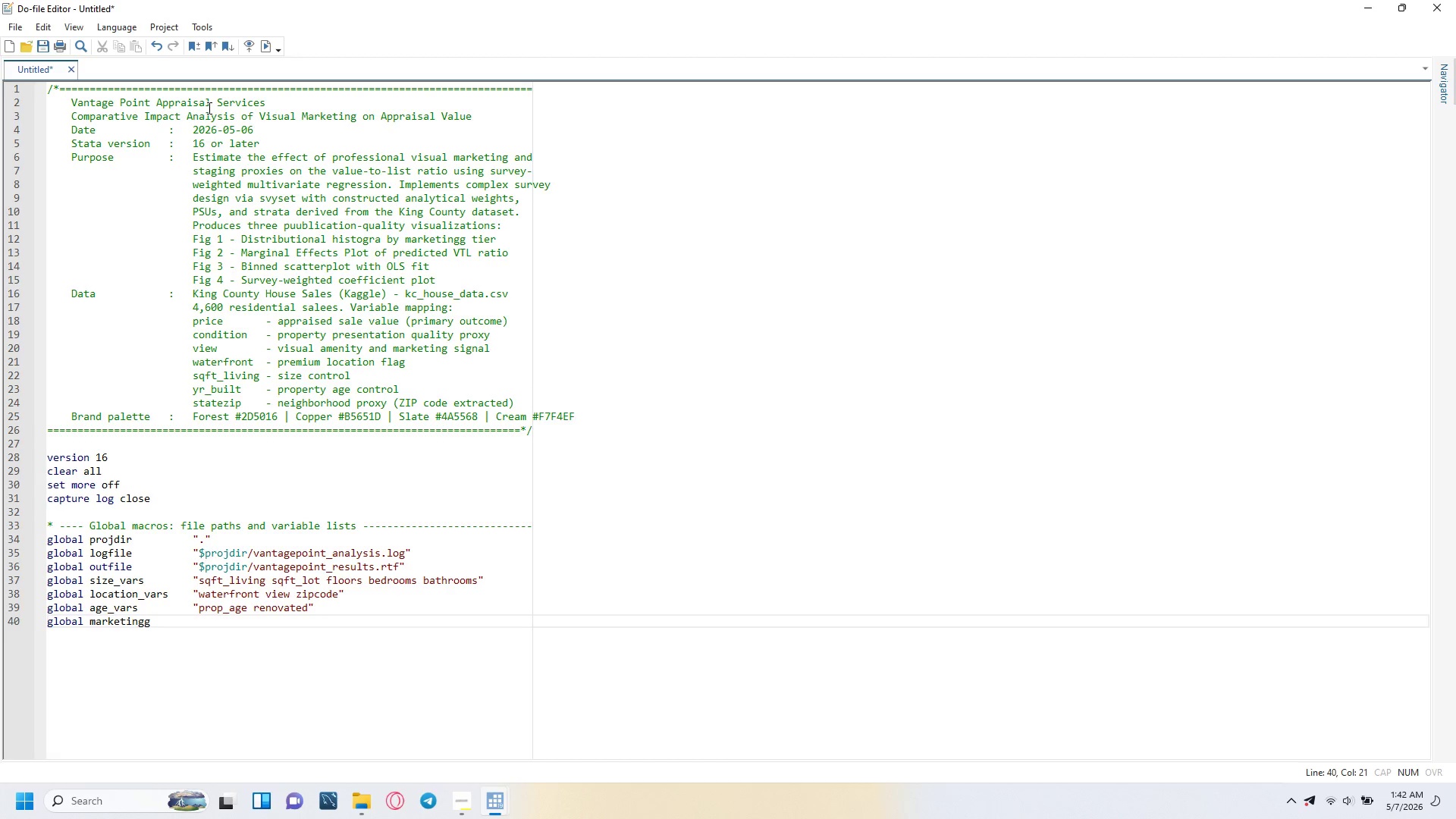 
key(ArrowLeft)
 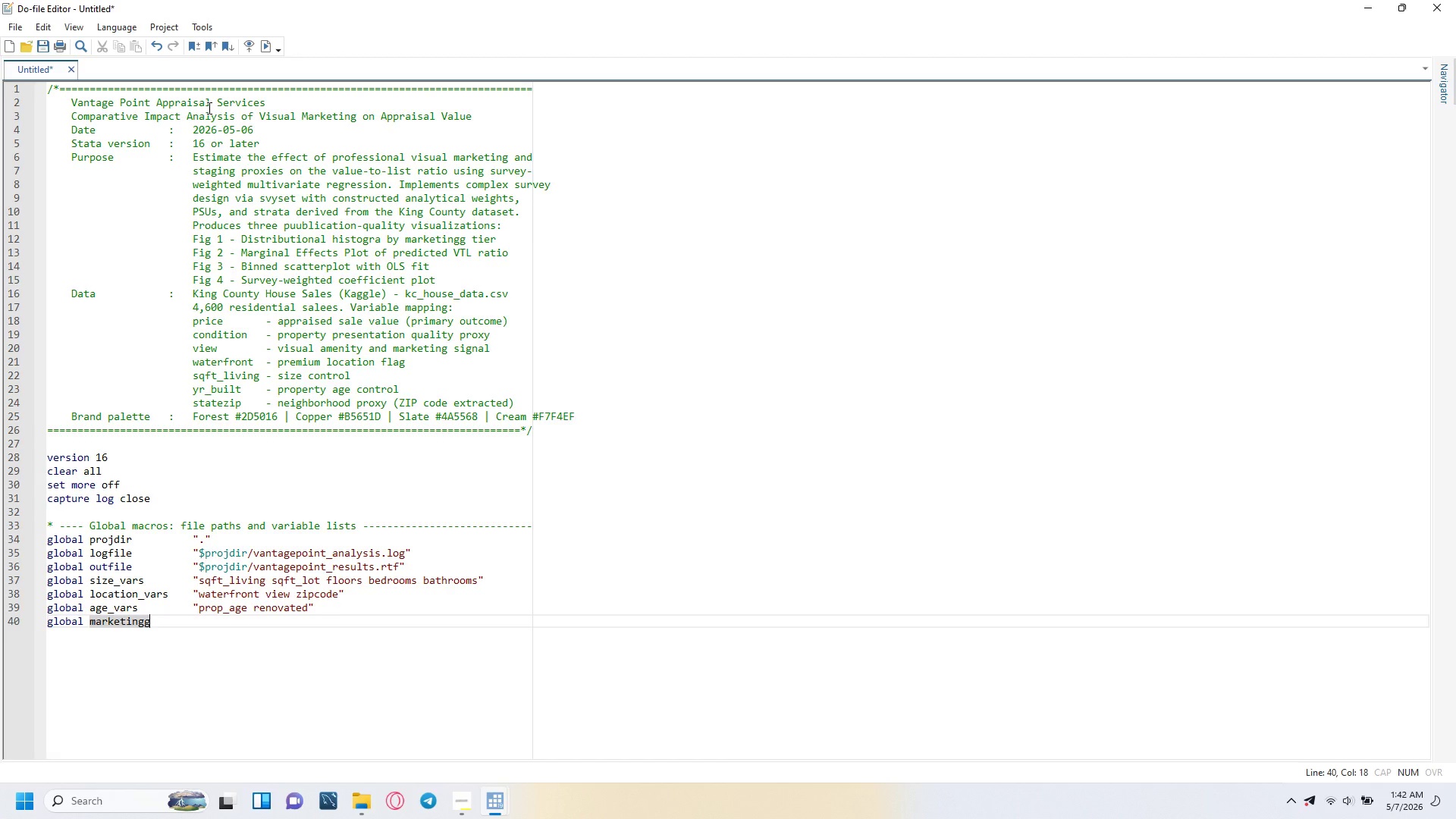 
key(ArrowLeft)
 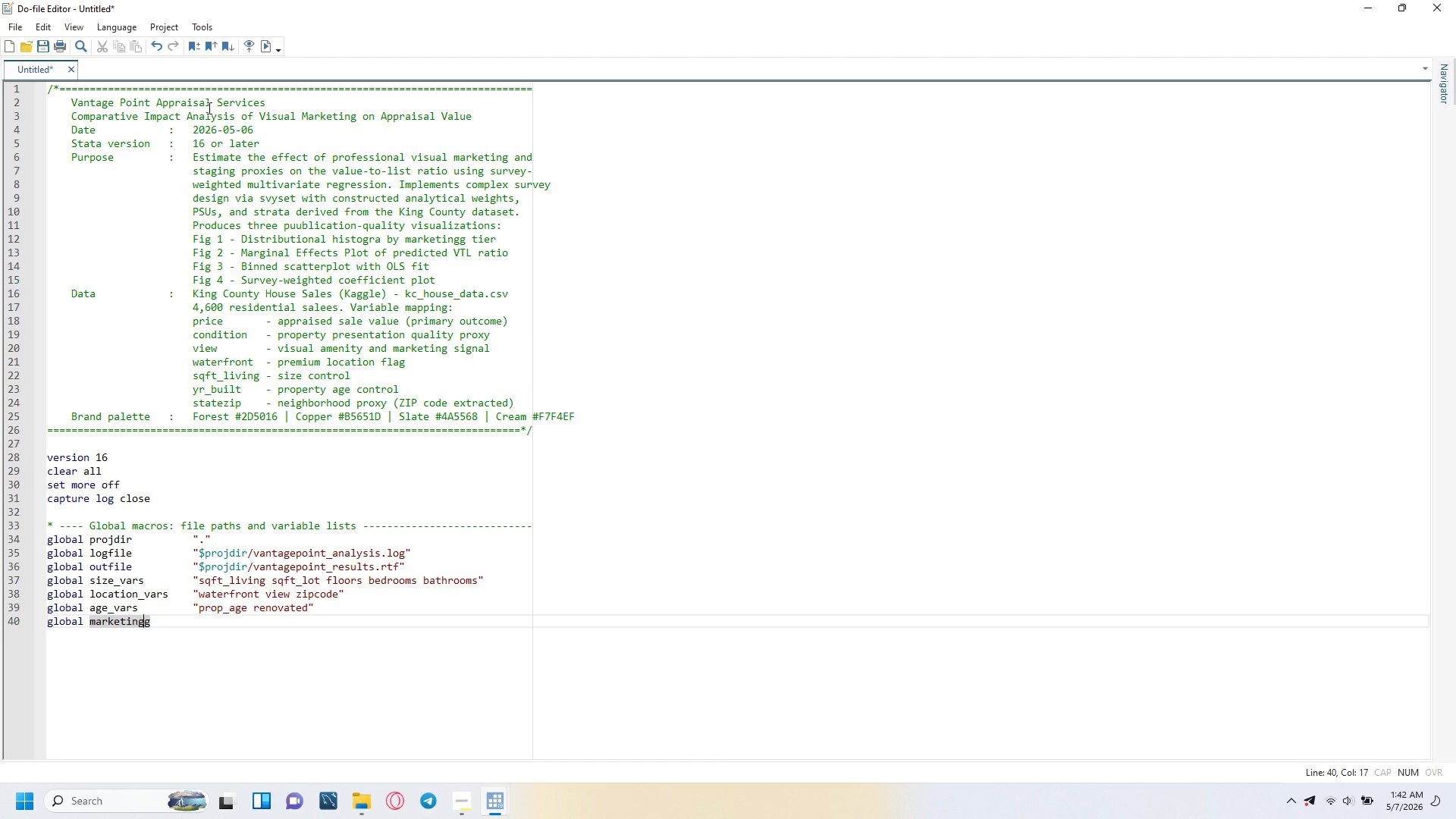 
key(ArrowRight)
 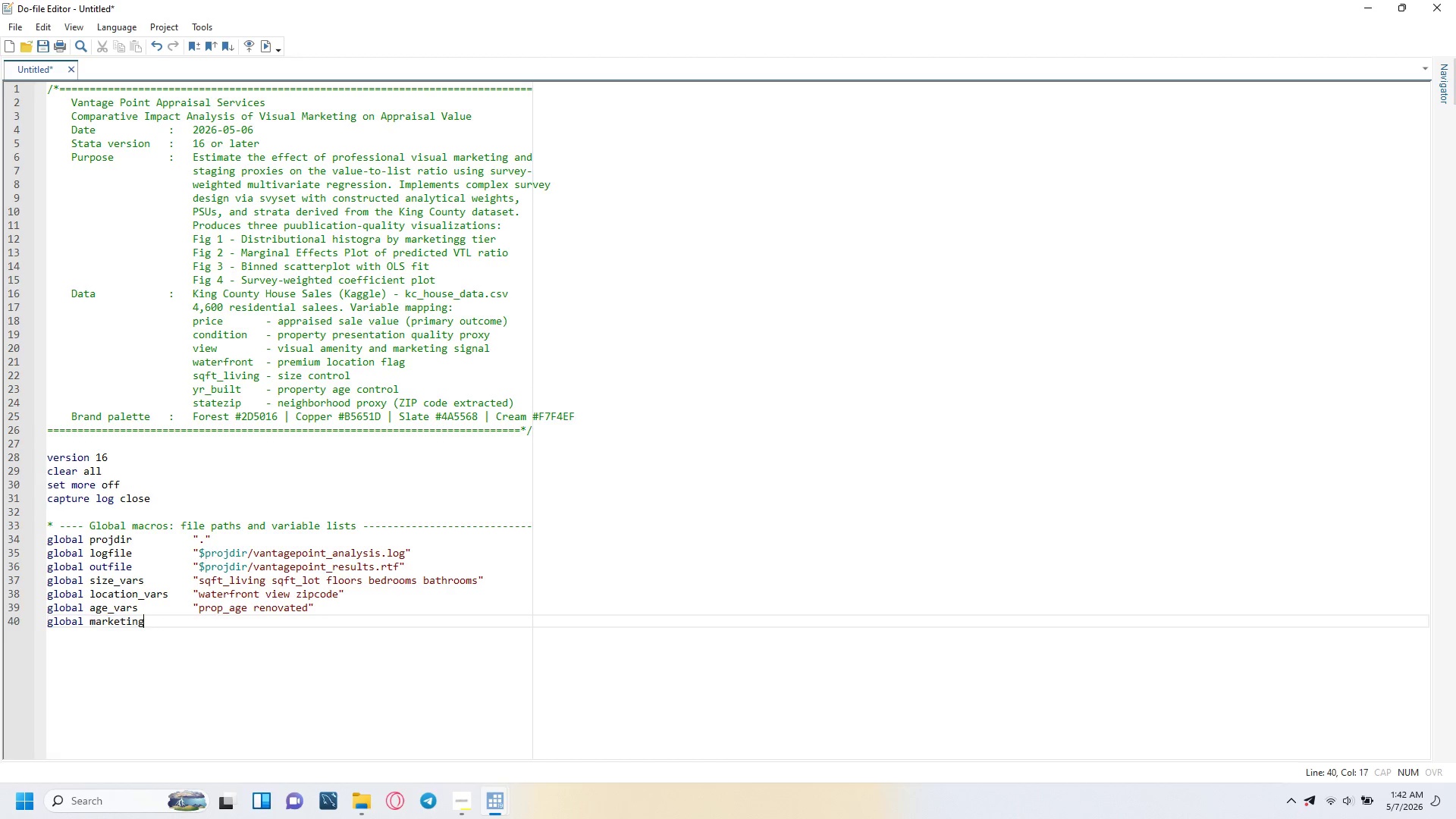 
key(Backspace)
type(_vars)
key(Tab)
type('visual_index condition)
 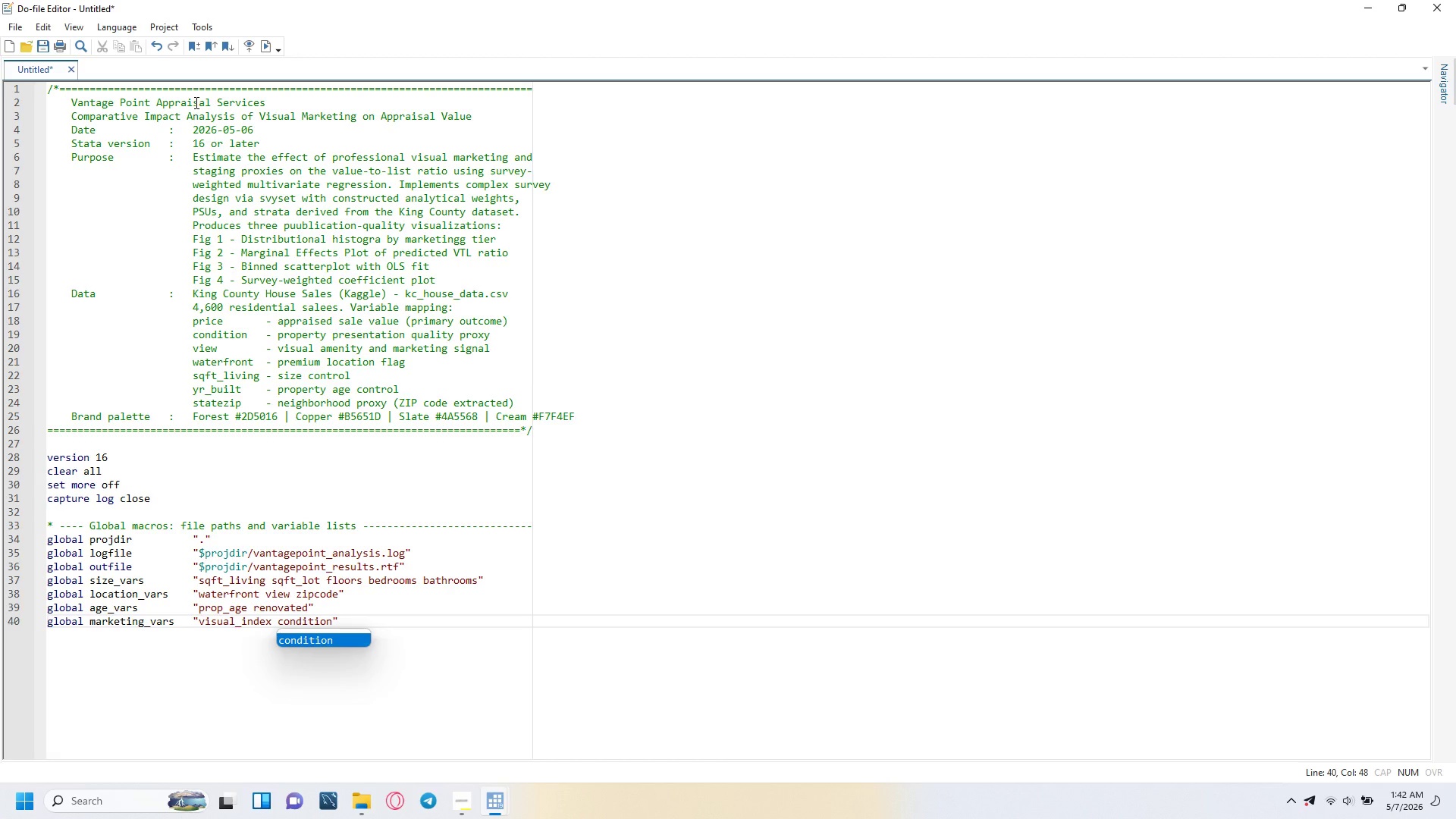 
key(Control+ControlRight)
 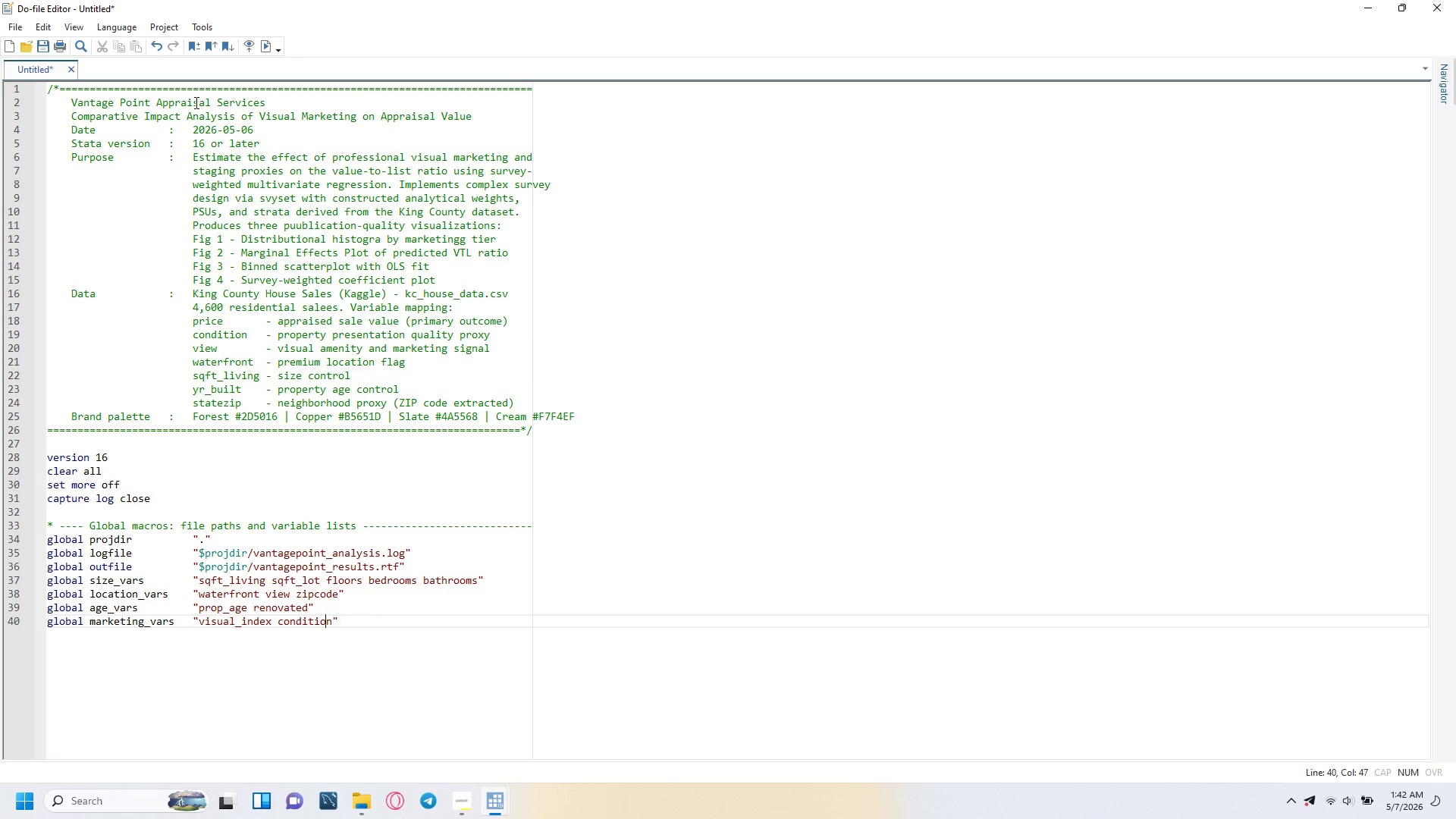 
key(ArrowLeft)
 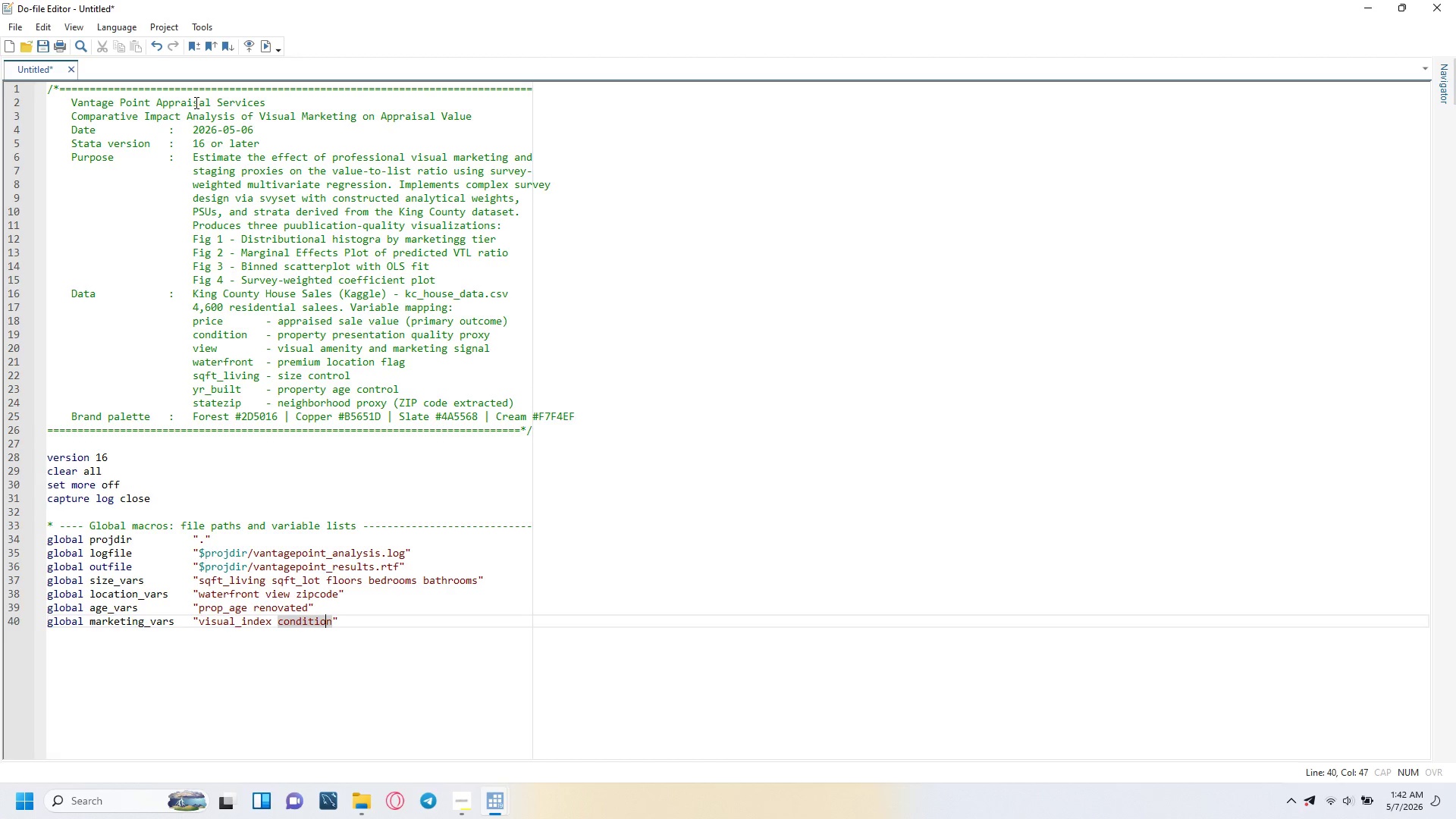 
key(ArrowLeft)
 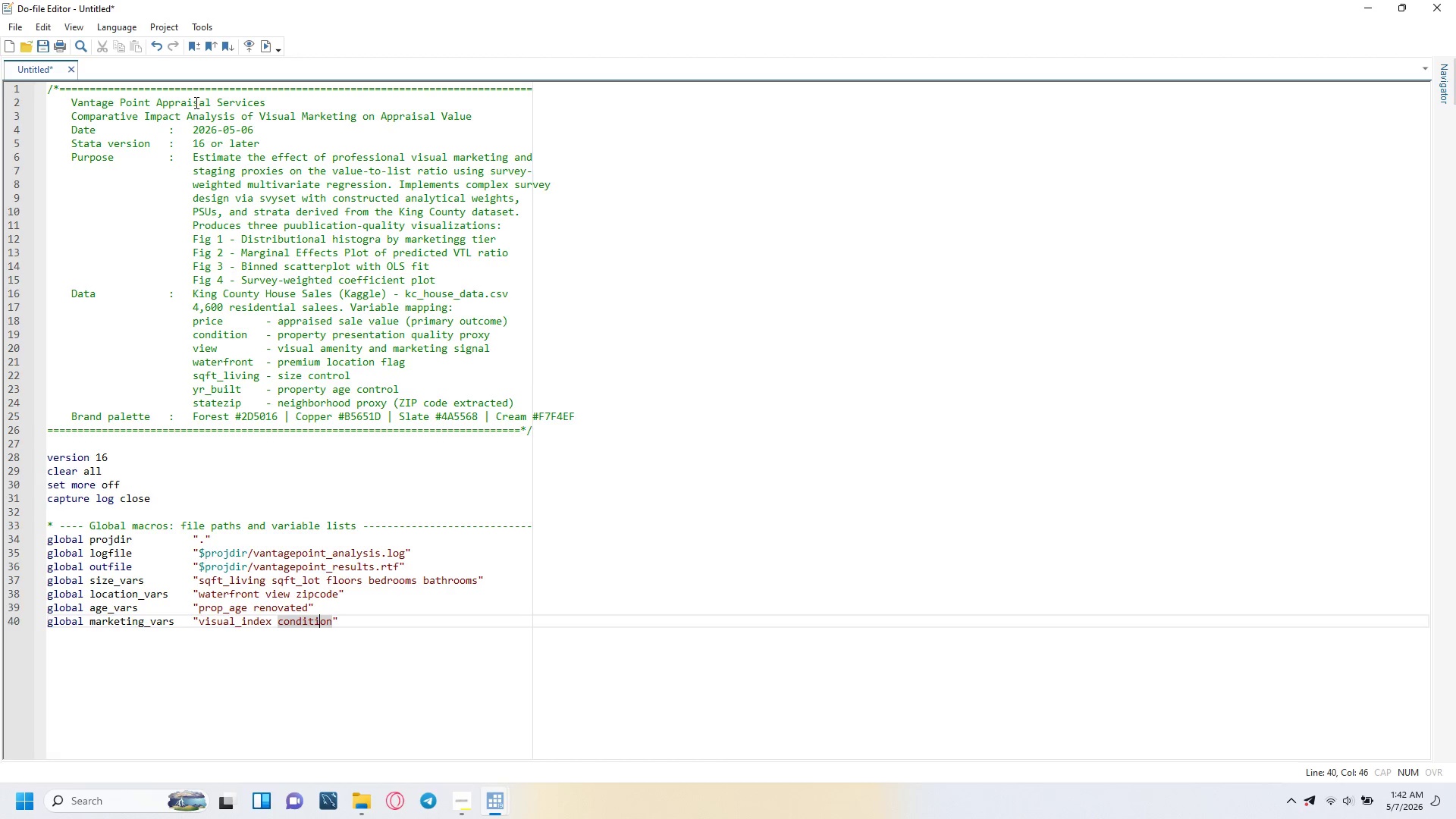 
key(ArrowLeft)
 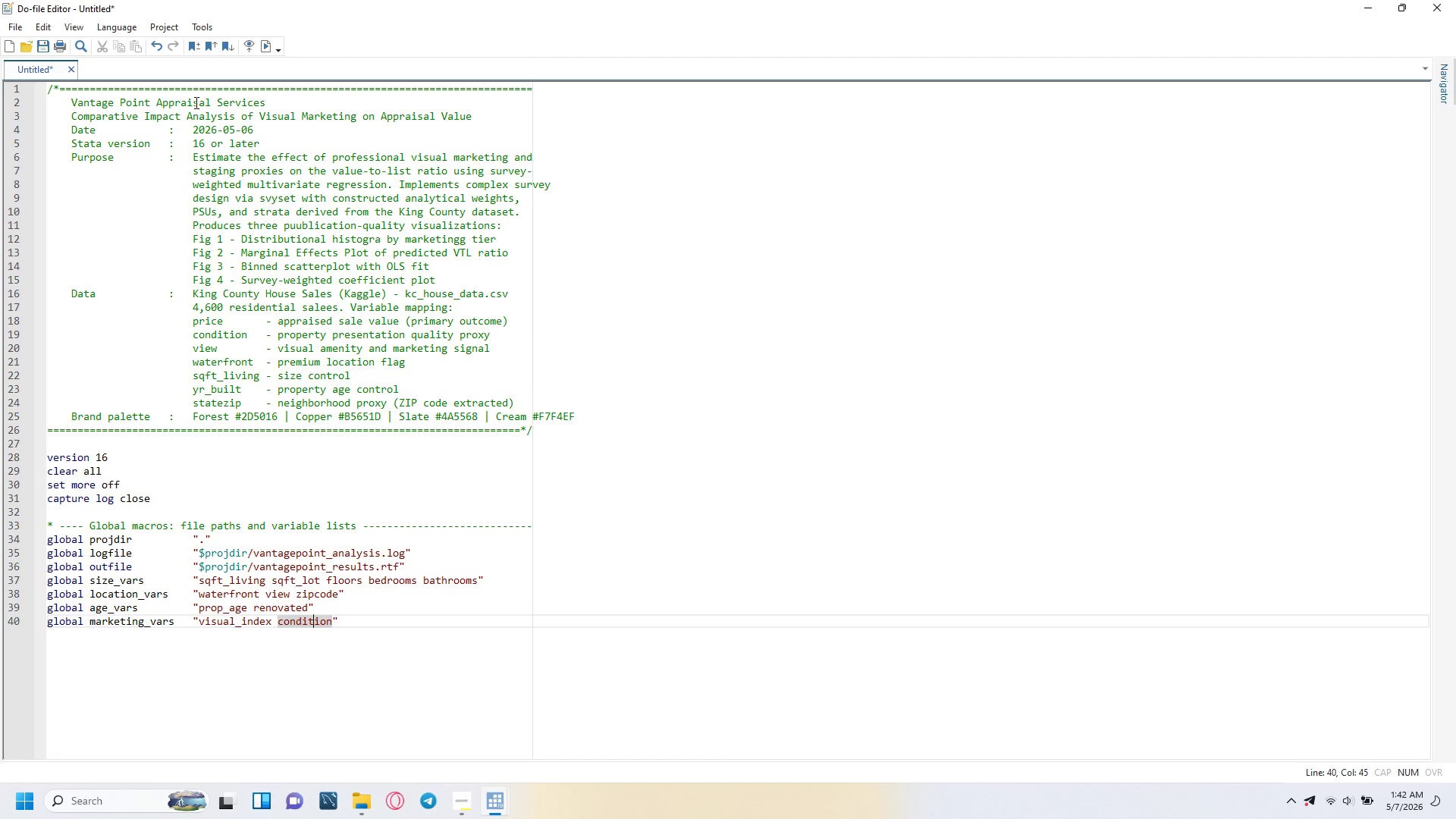 
key(ArrowUp)
 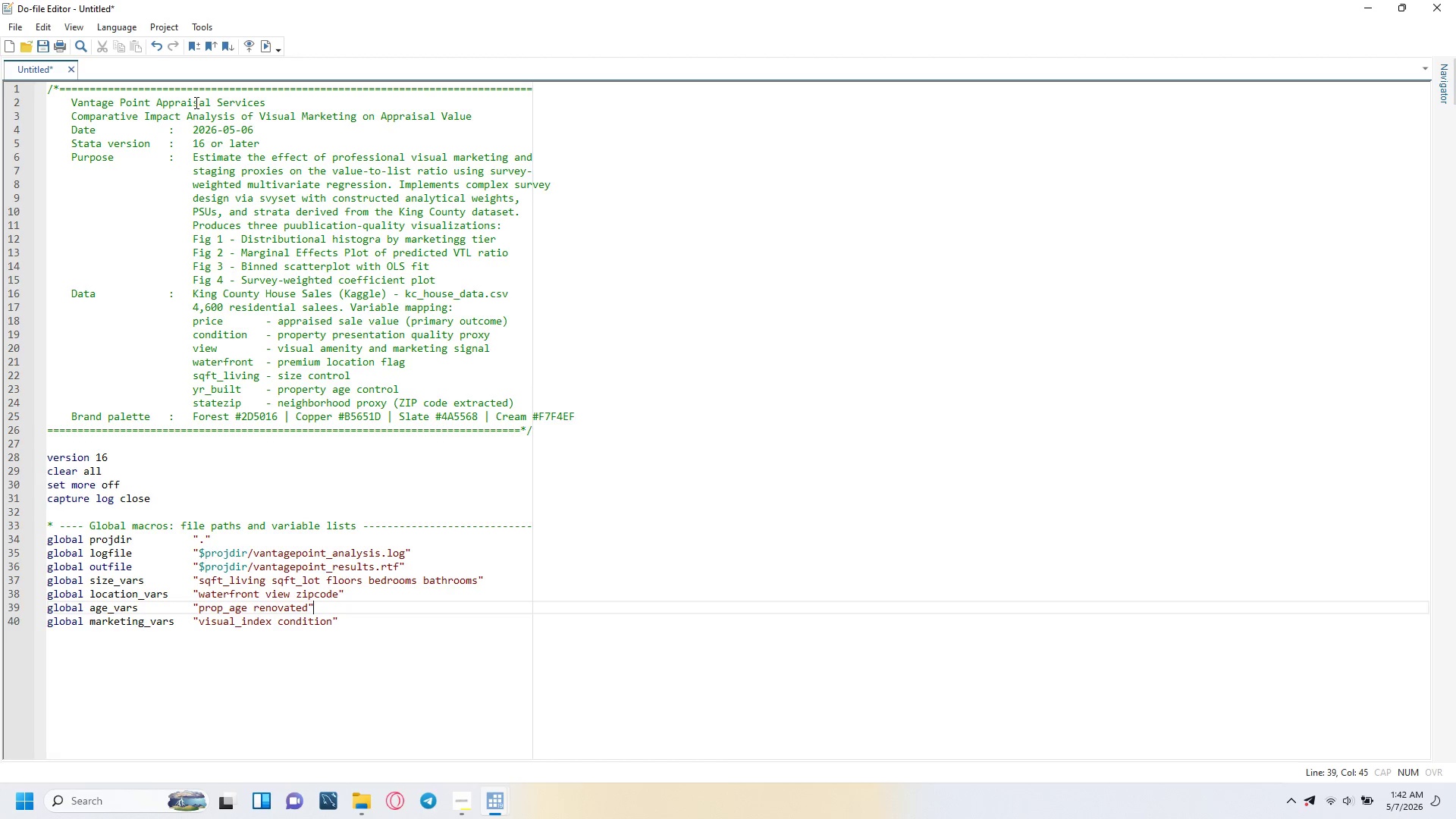 
key(ArrowLeft)
 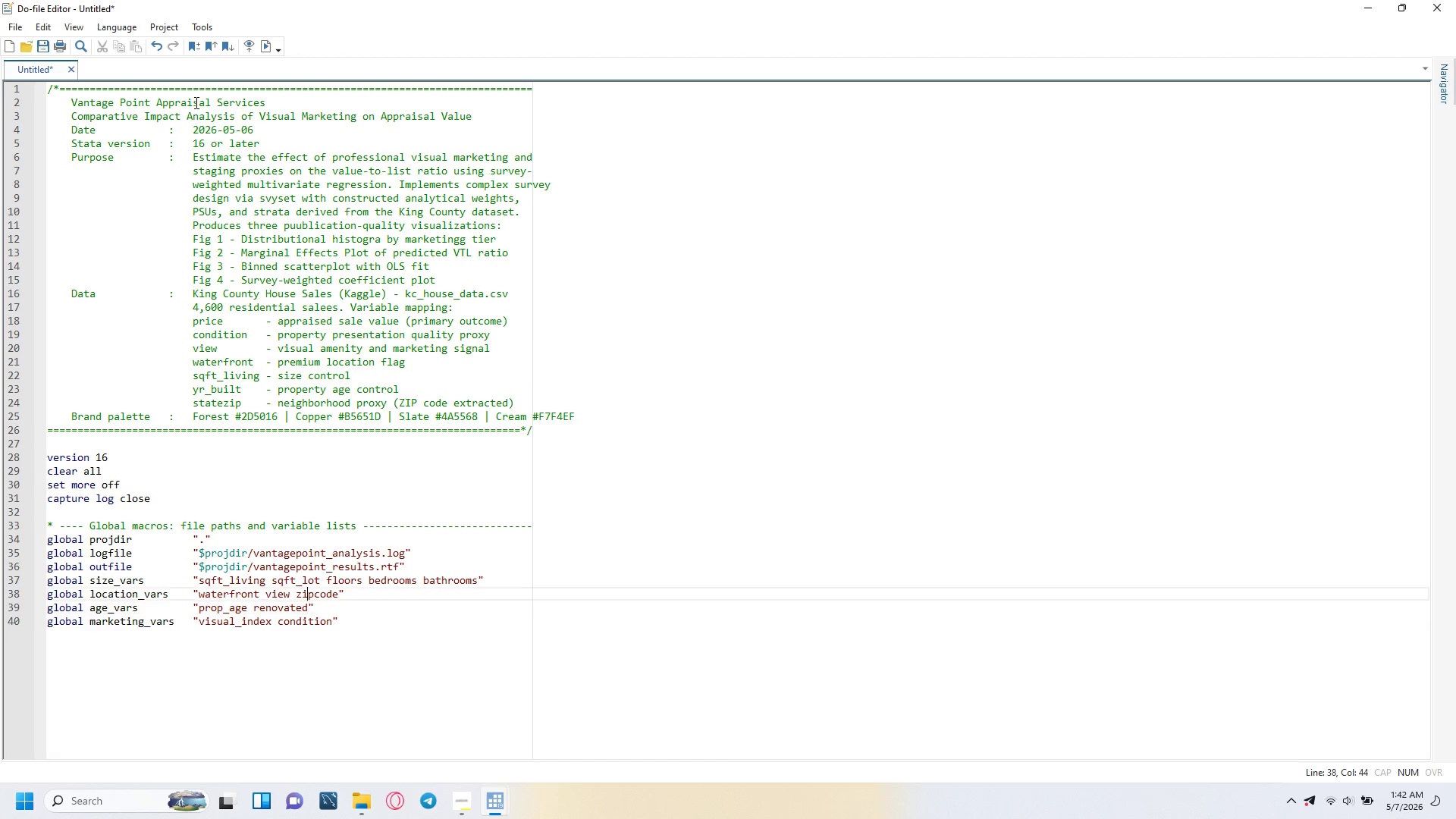 
key(ArrowUp)
 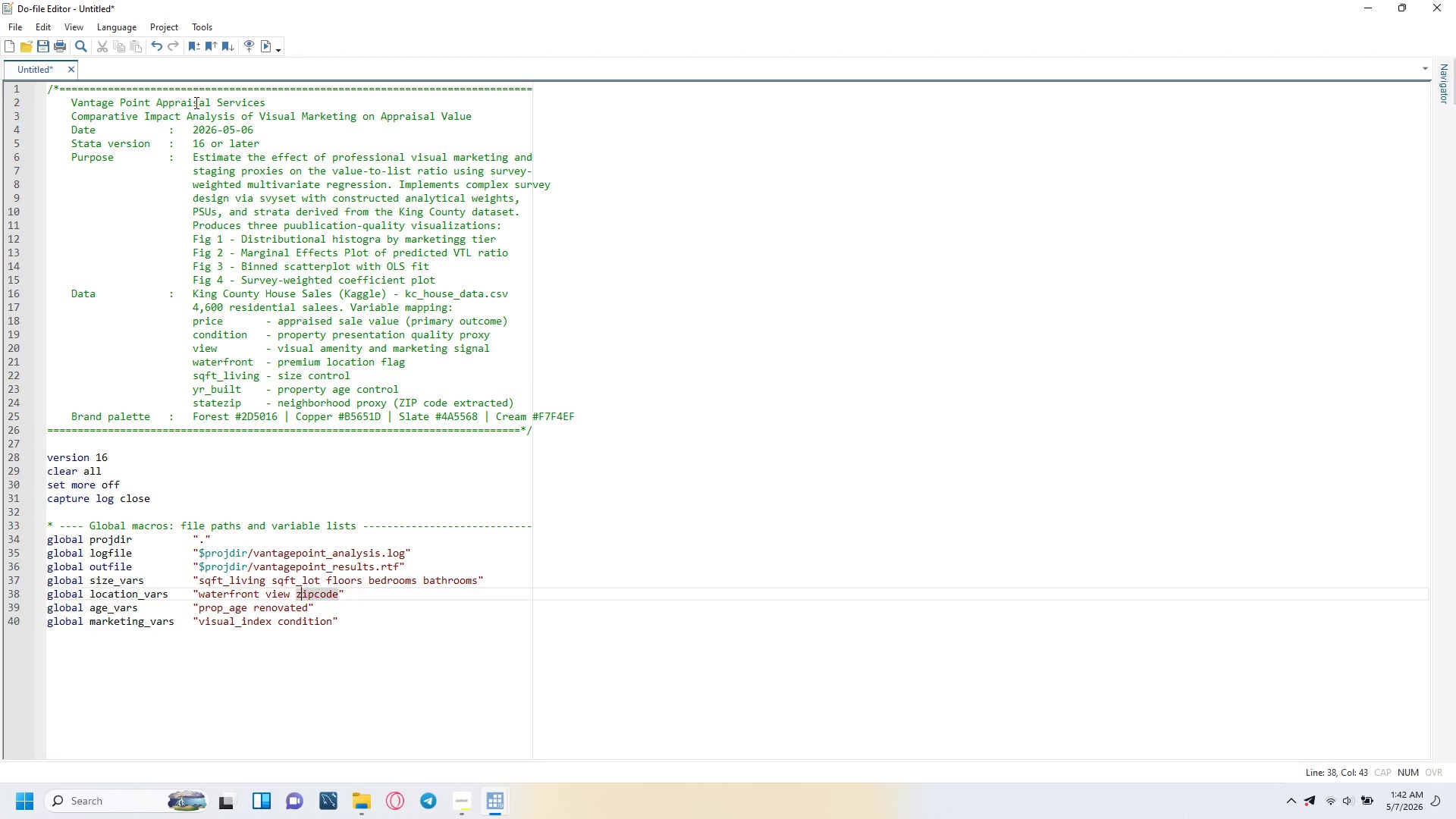 
key(ArrowLeft)
 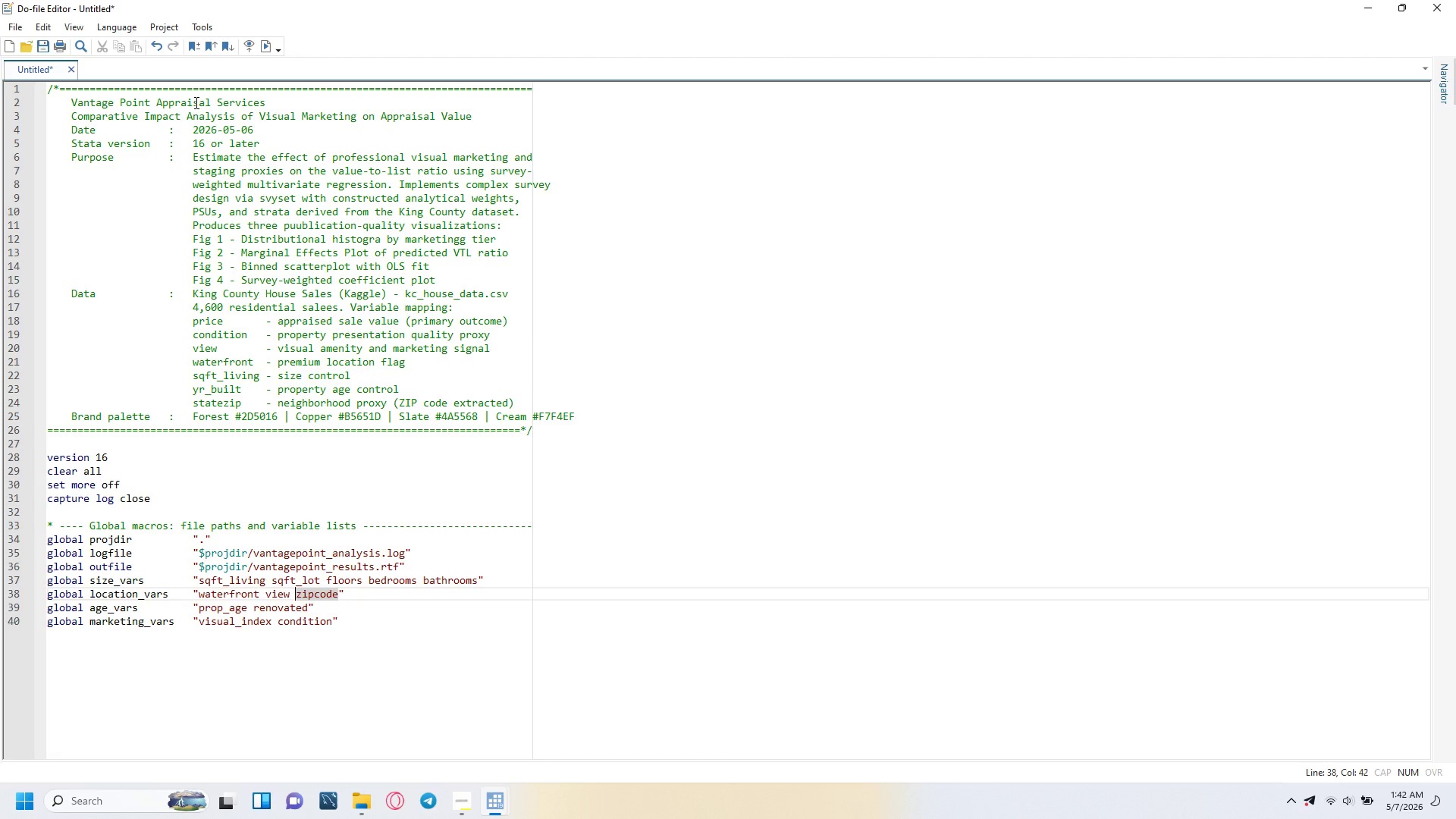 
key(ArrowLeft)
 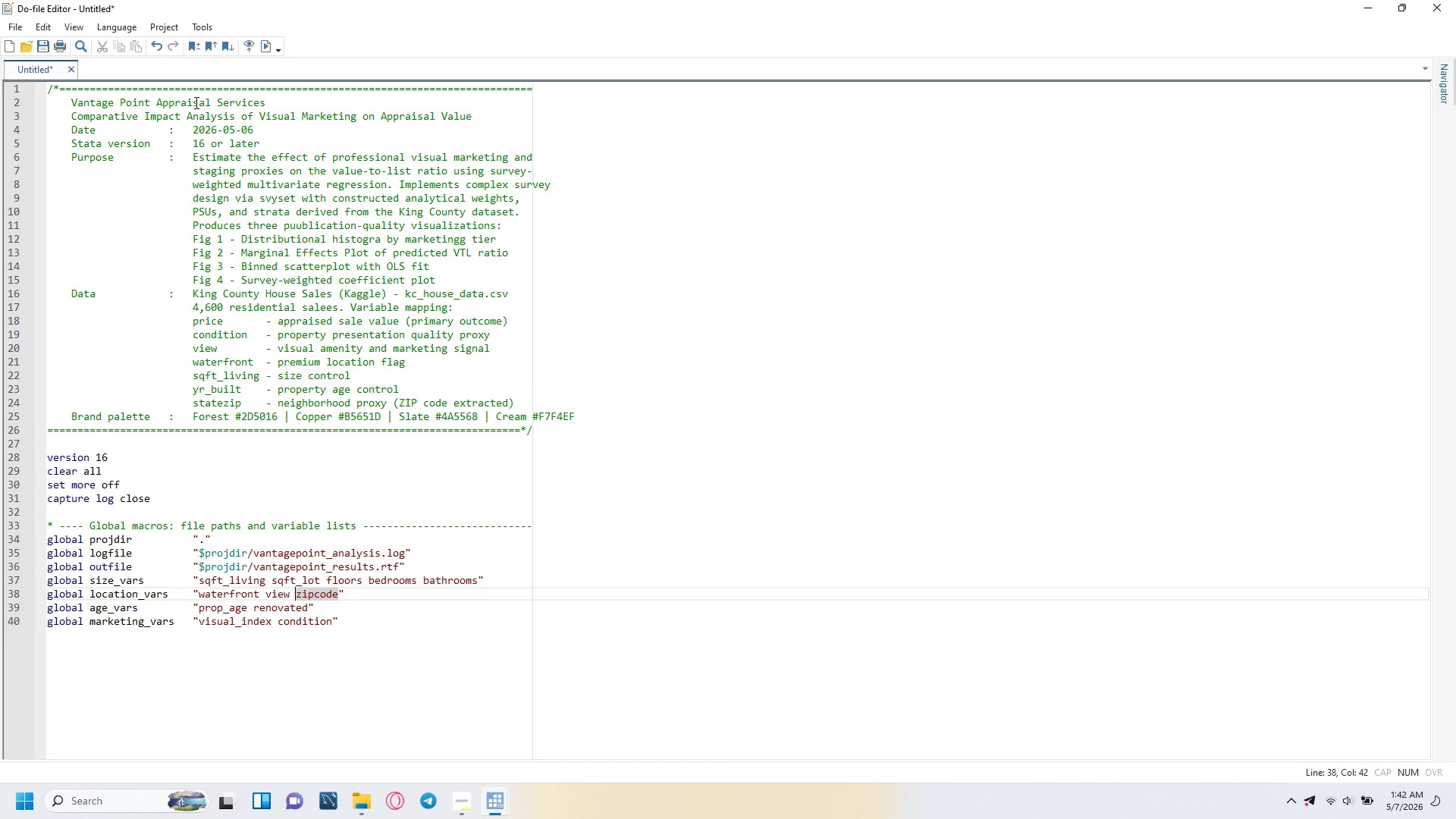 
key(ArrowLeft)
 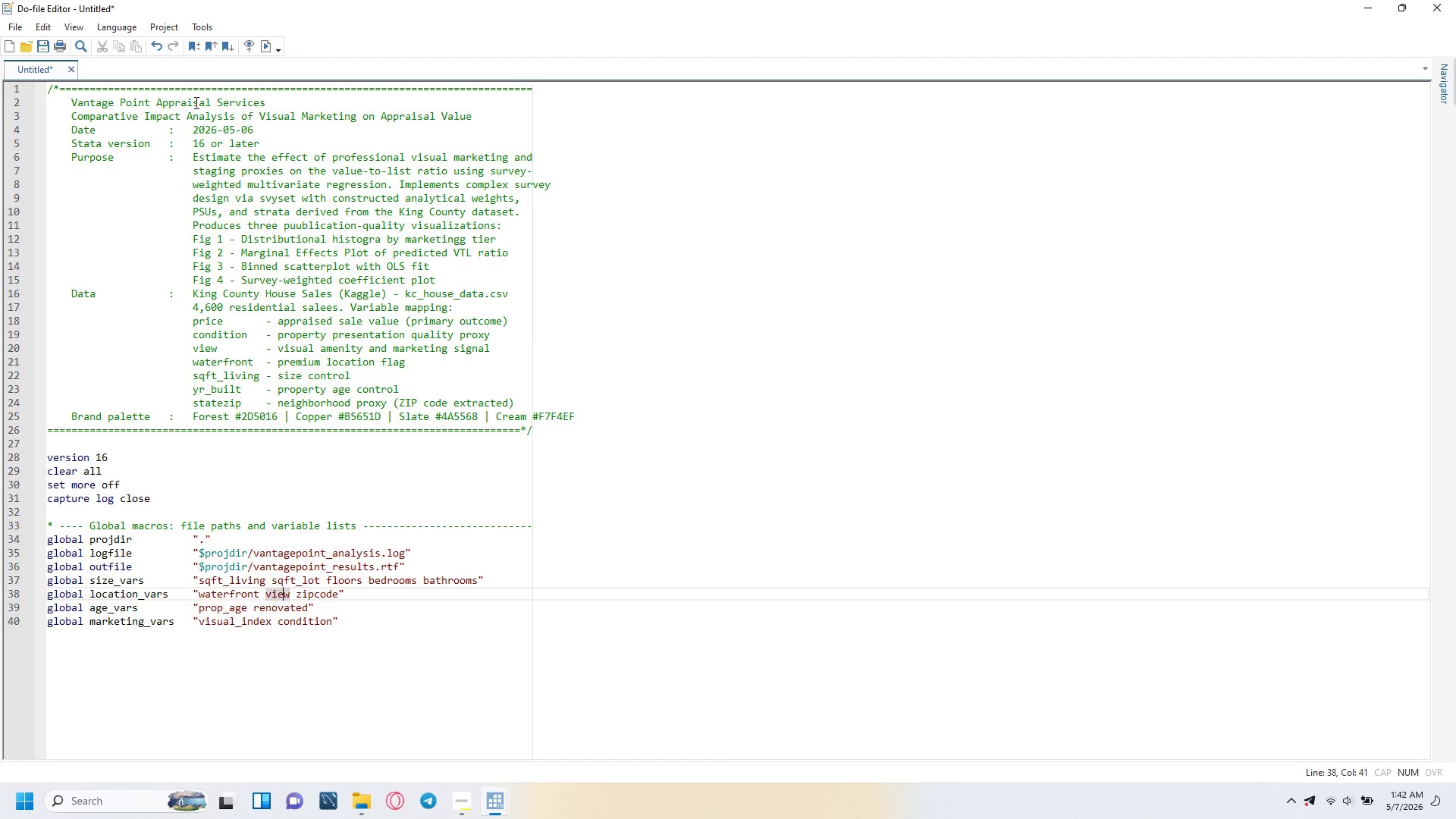 
key(ArrowLeft)
 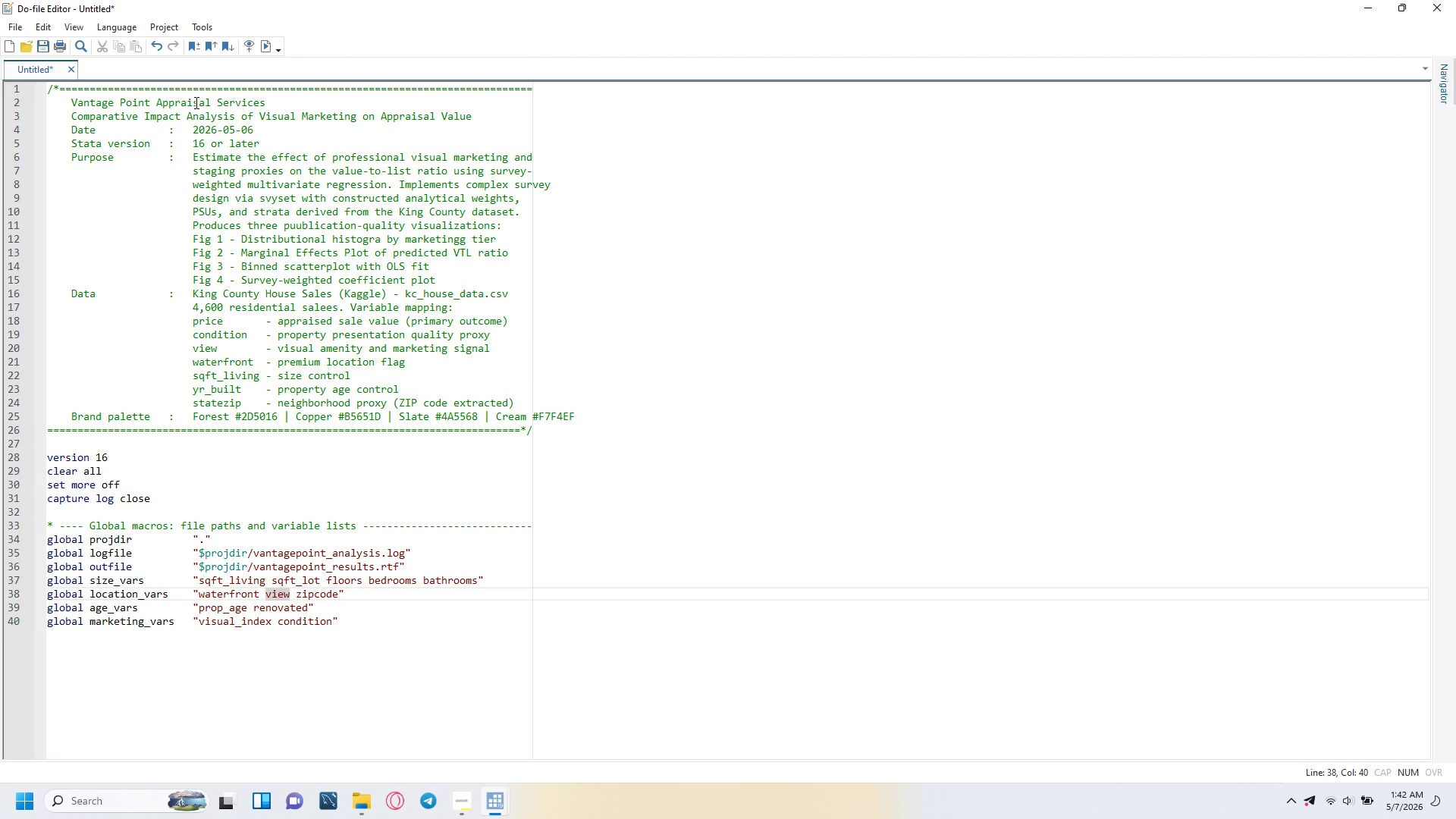 
key(ArrowRight)
 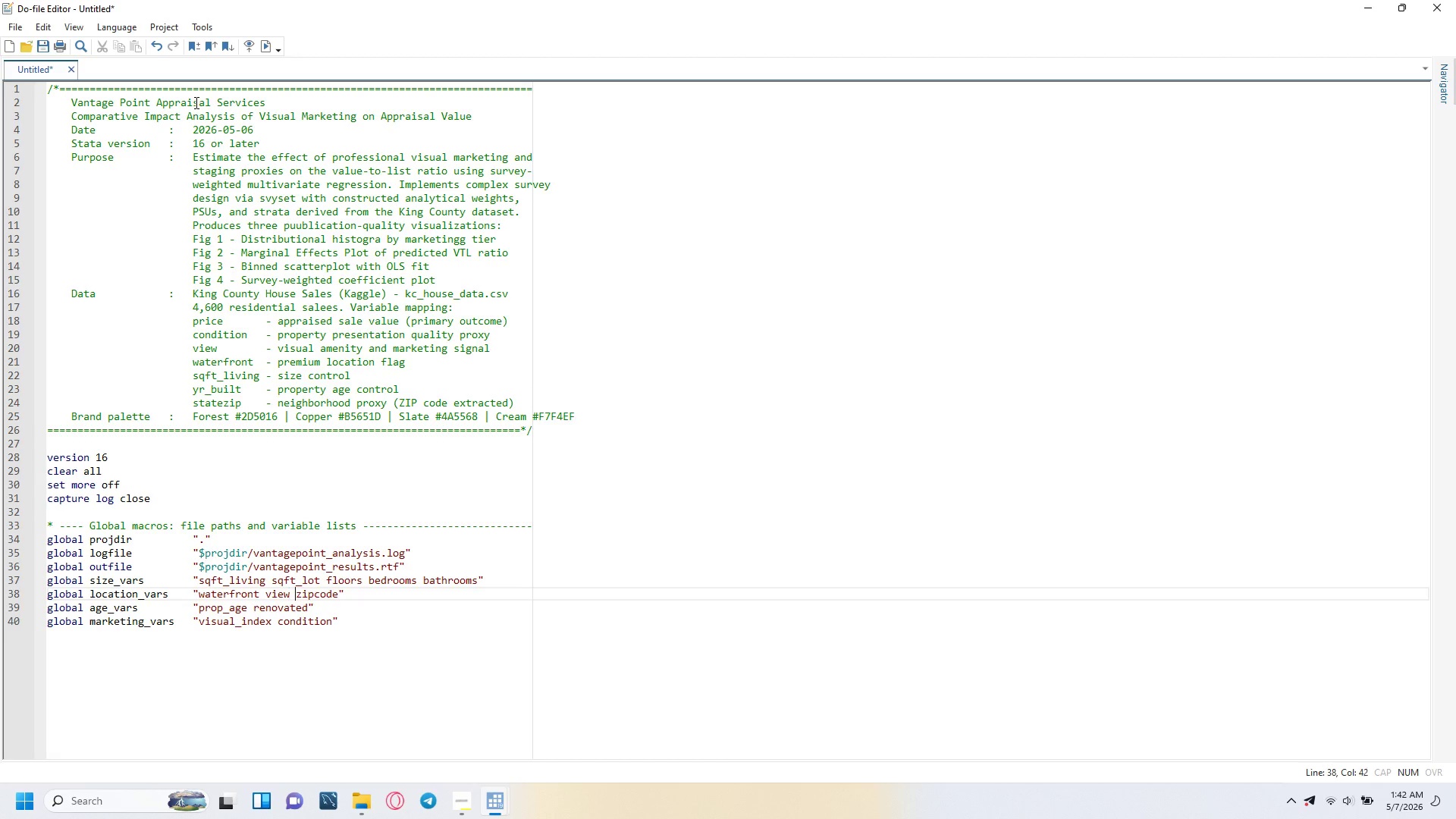 
key(ArrowRight)
 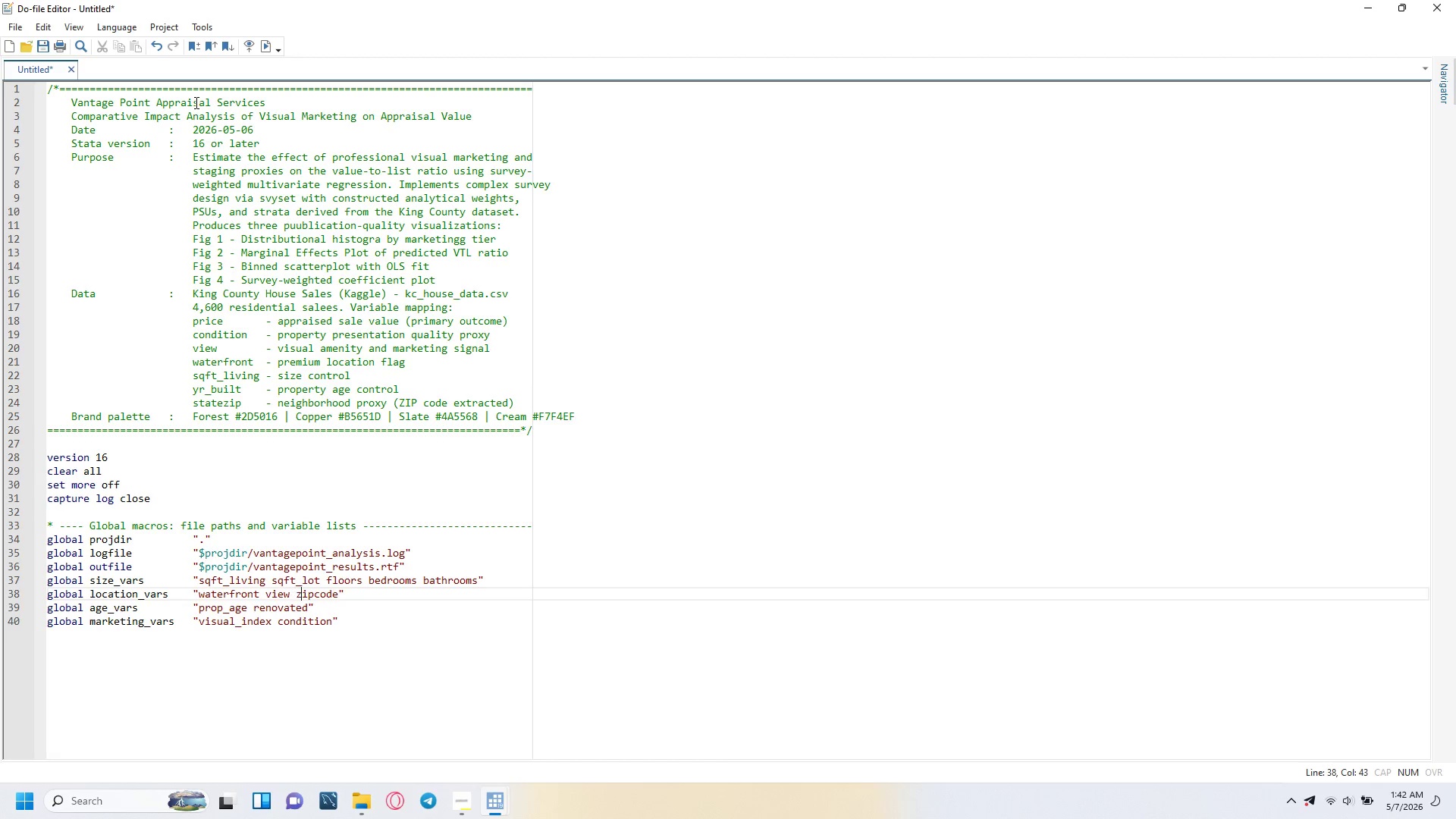 
key(ArrowRight)
 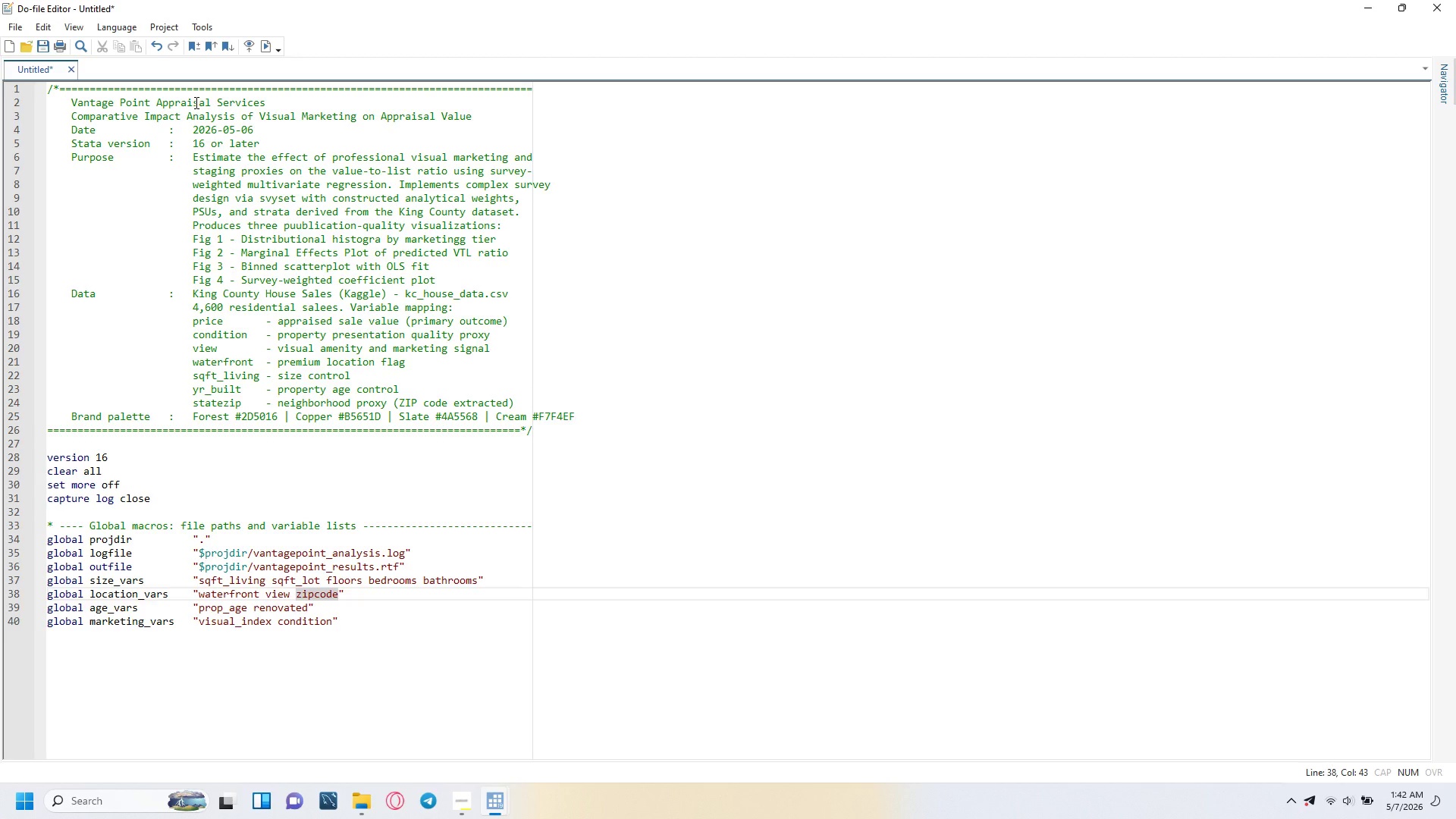 
wait(9.97)
 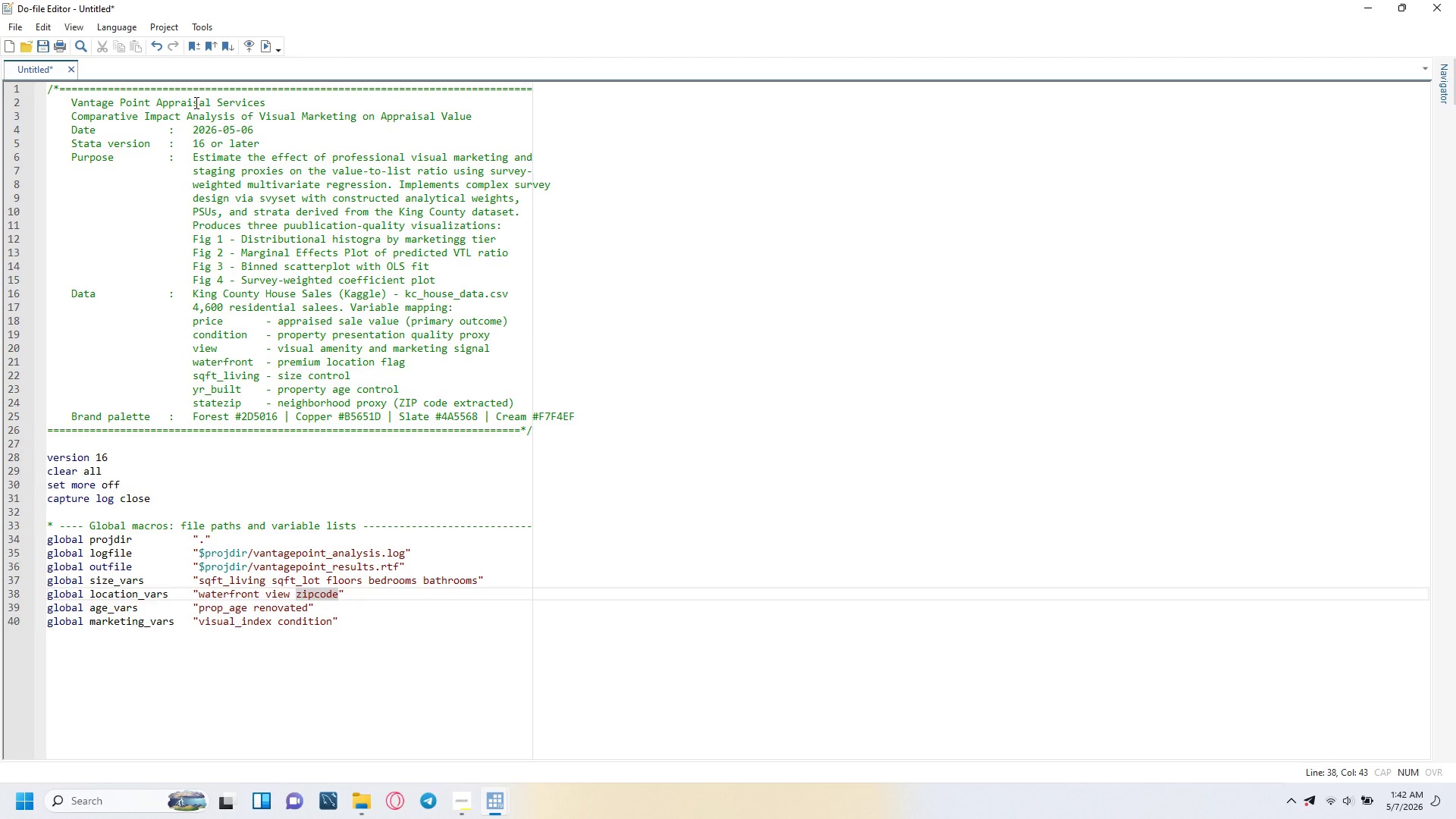 
key(ArrowUp)
 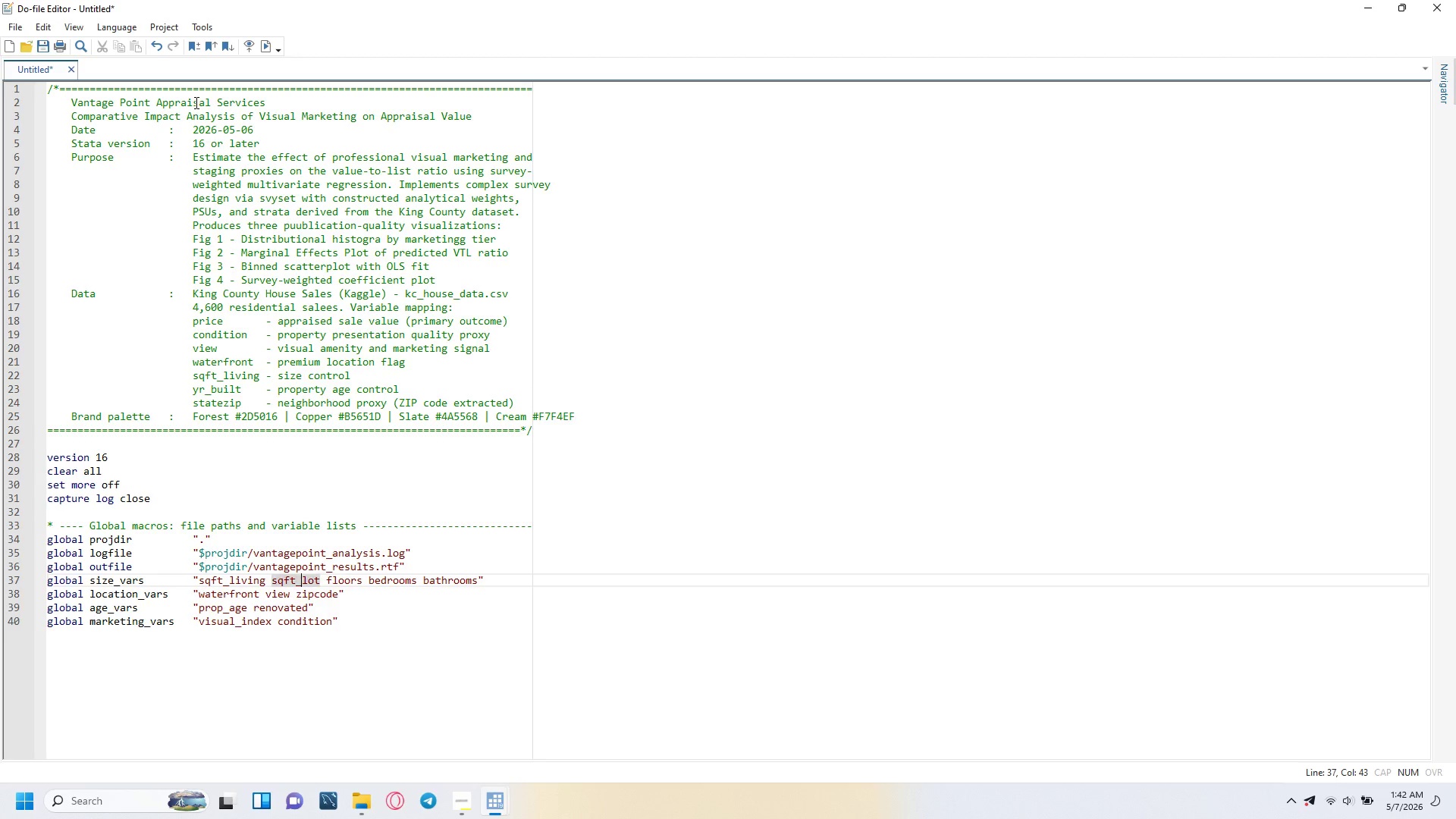 
key(ArrowUp)
 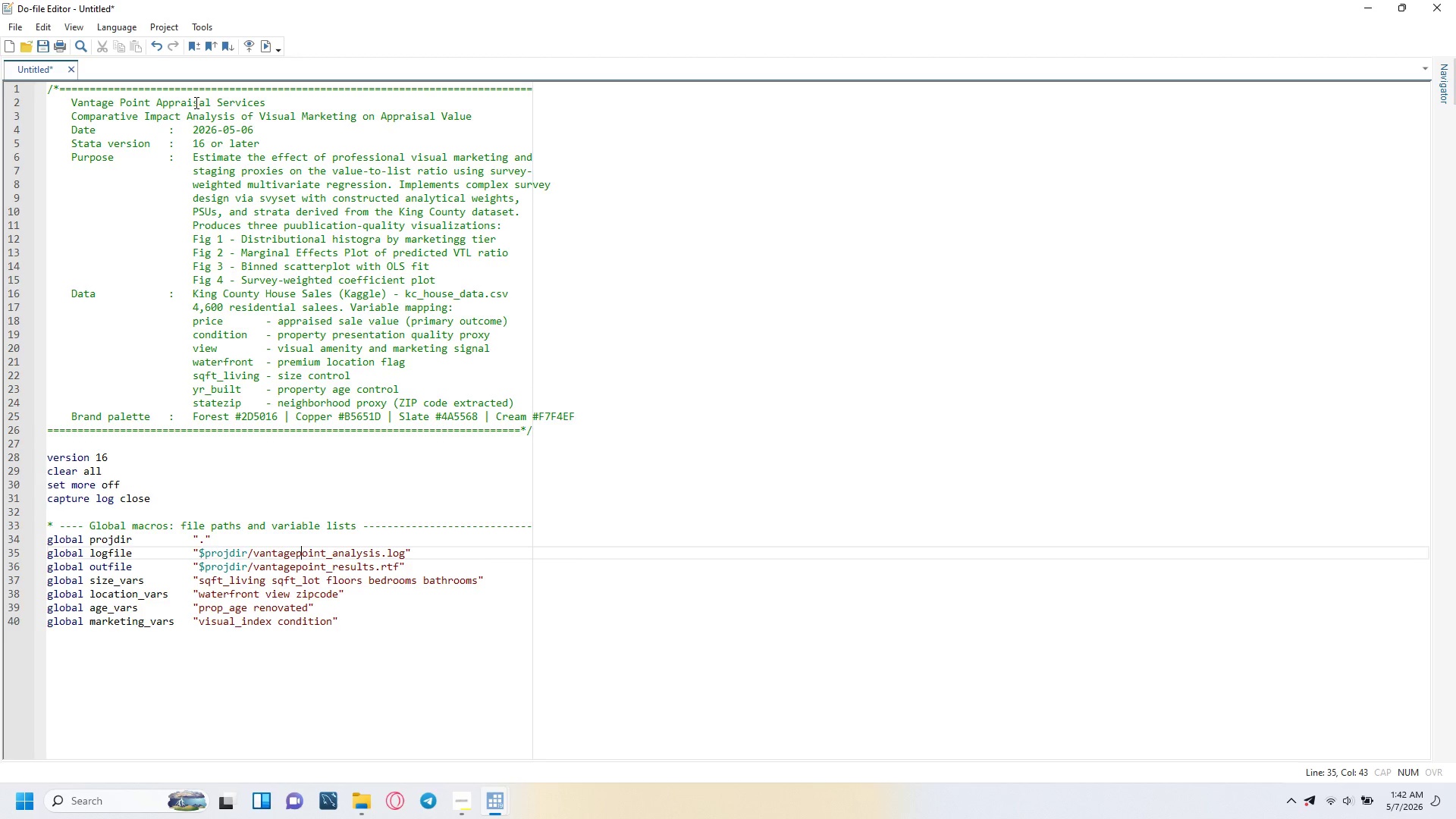 
key(ArrowUp)
 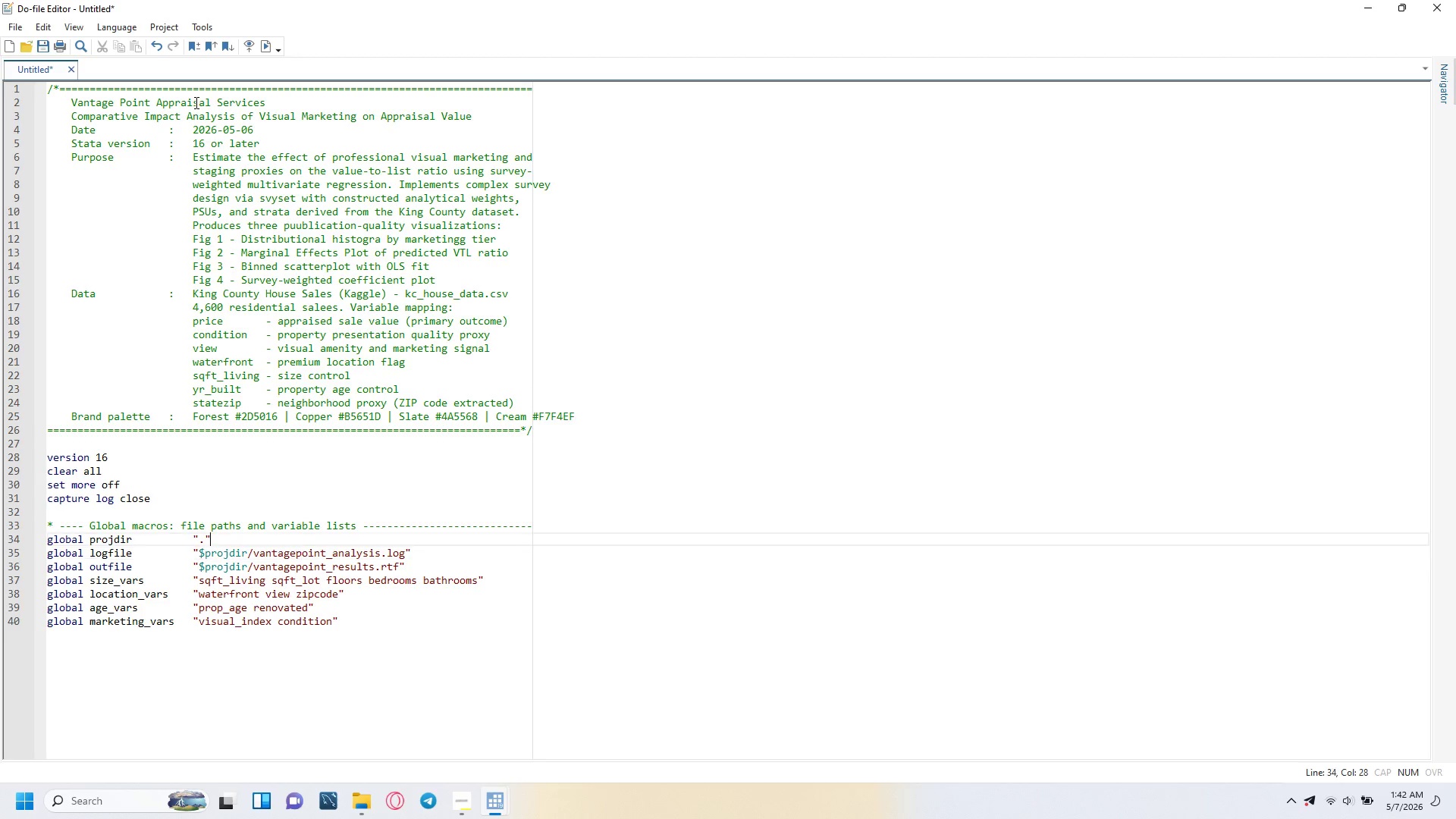 
key(ArrowUp)
 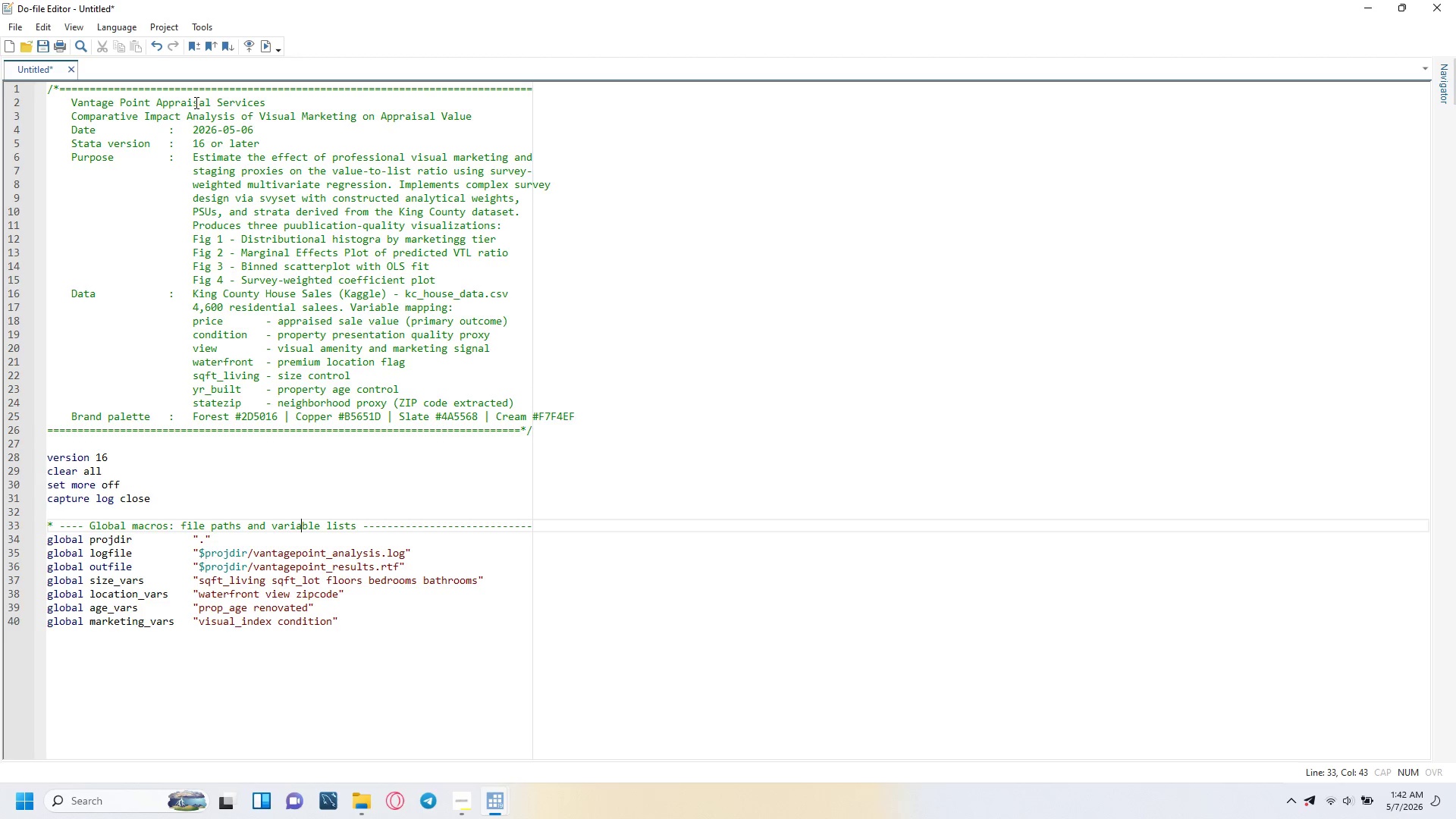 
key(ArrowUp)
 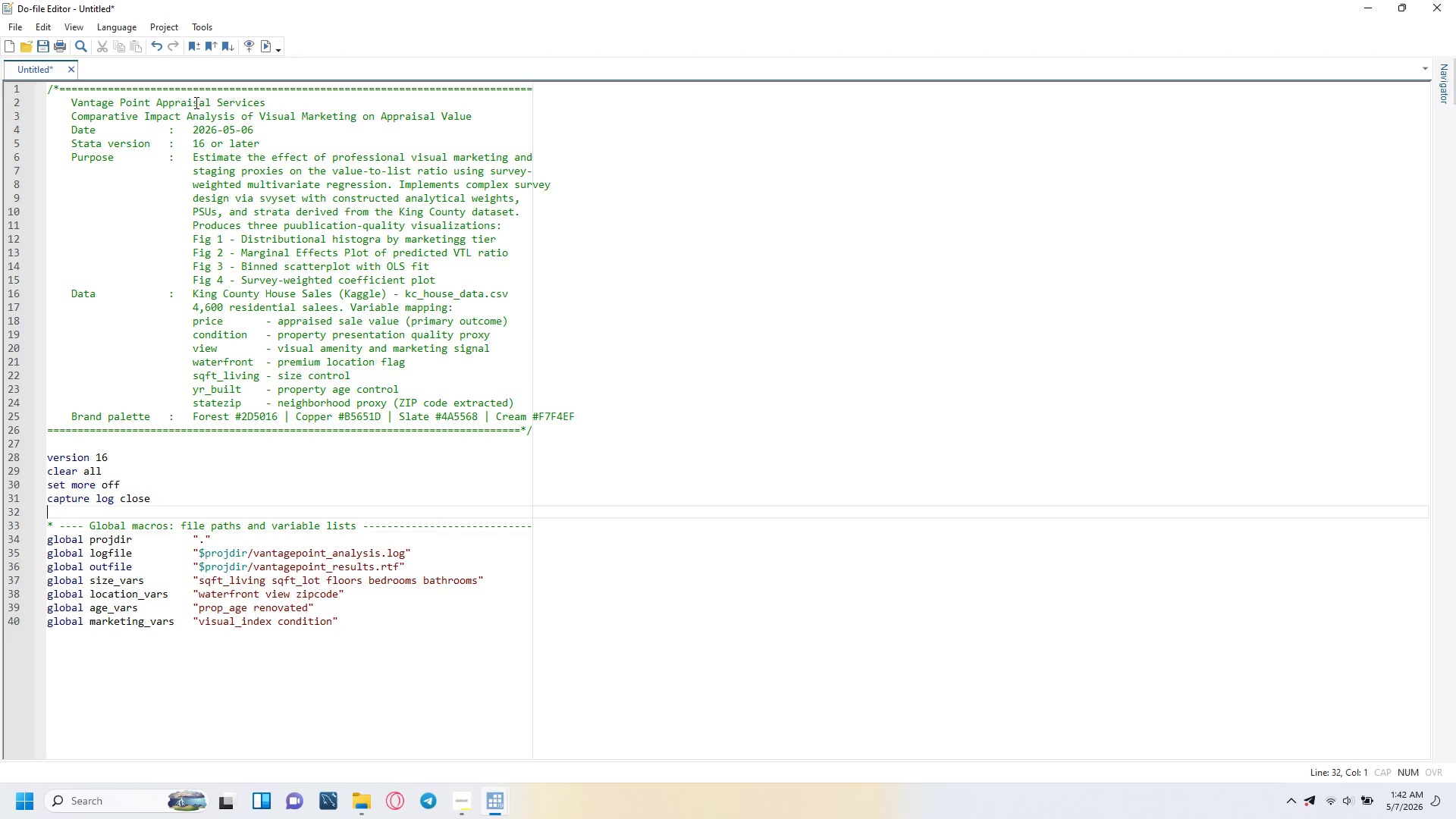 
key(ArrowUp)
 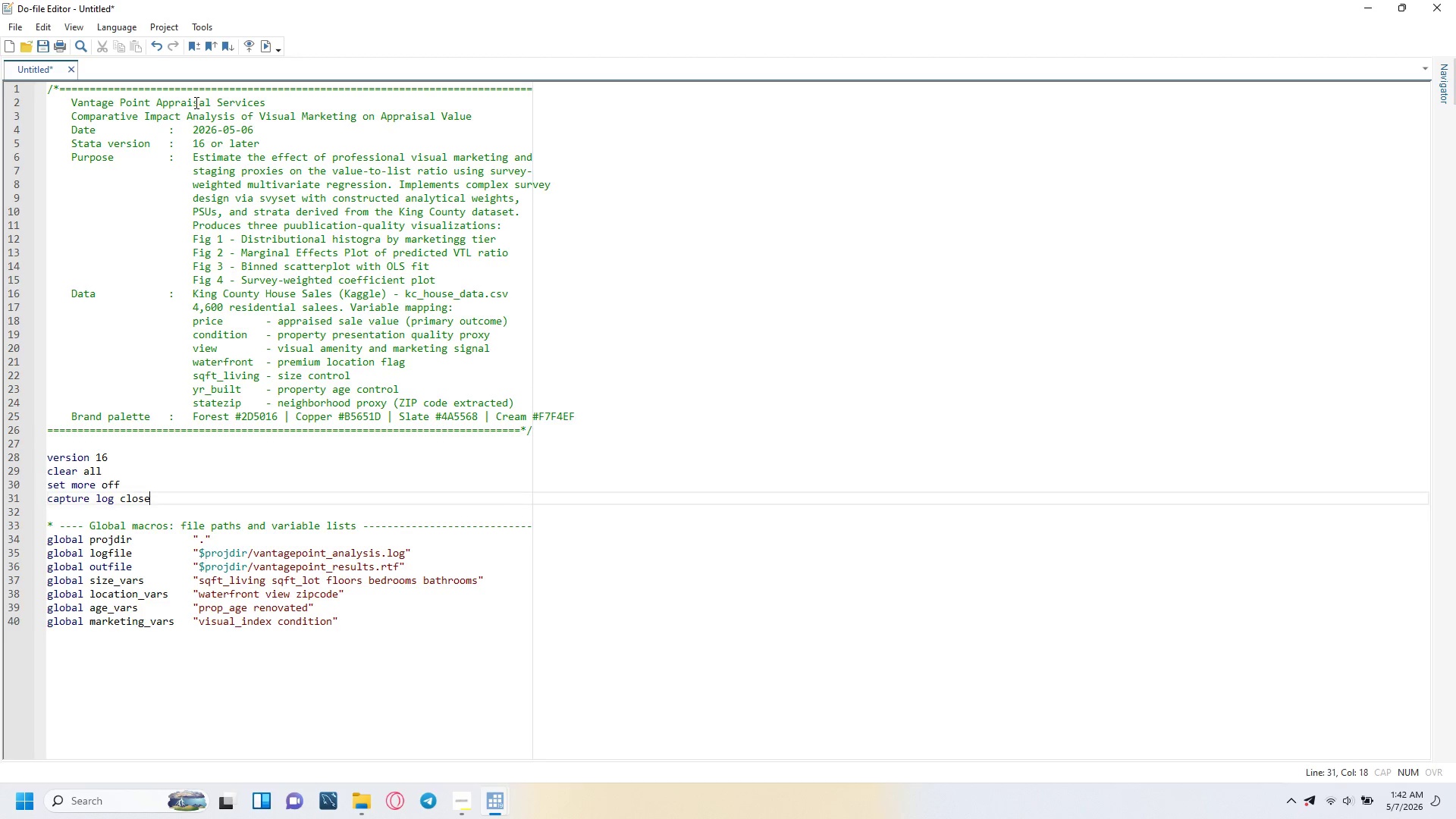 
key(ArrowUp)
 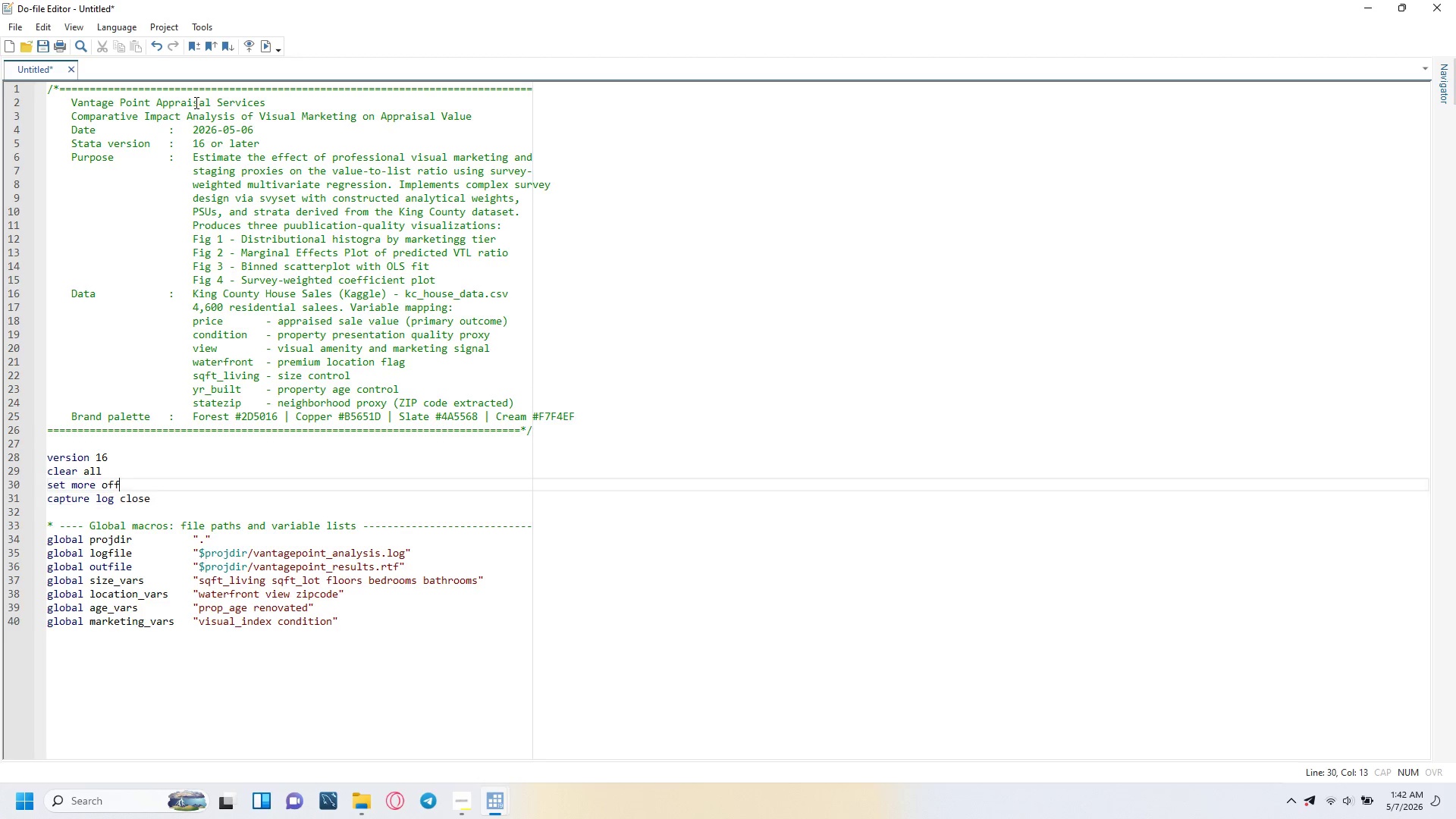 
key(ArrowUp)
 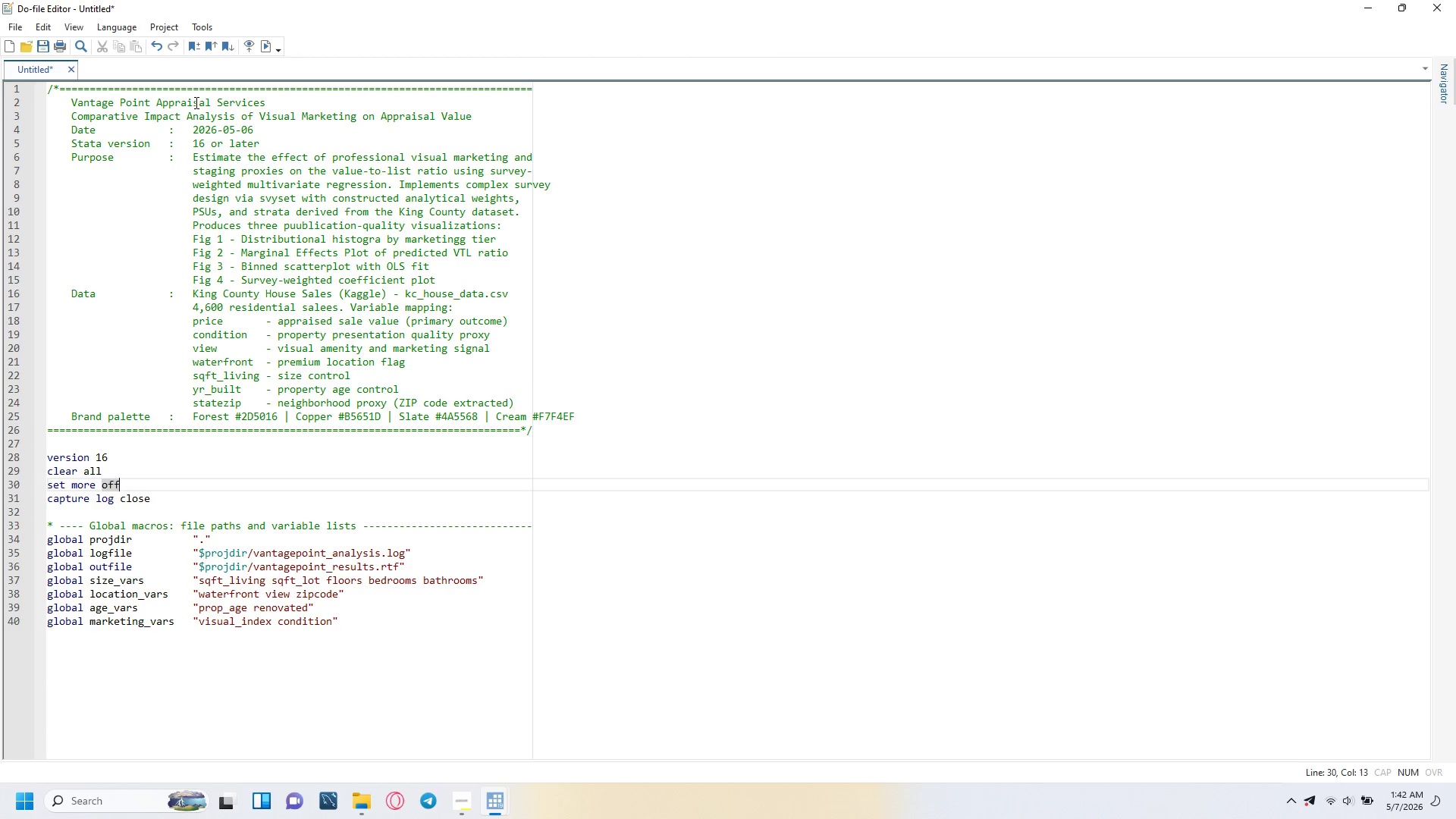 
left_click([195, 102])
 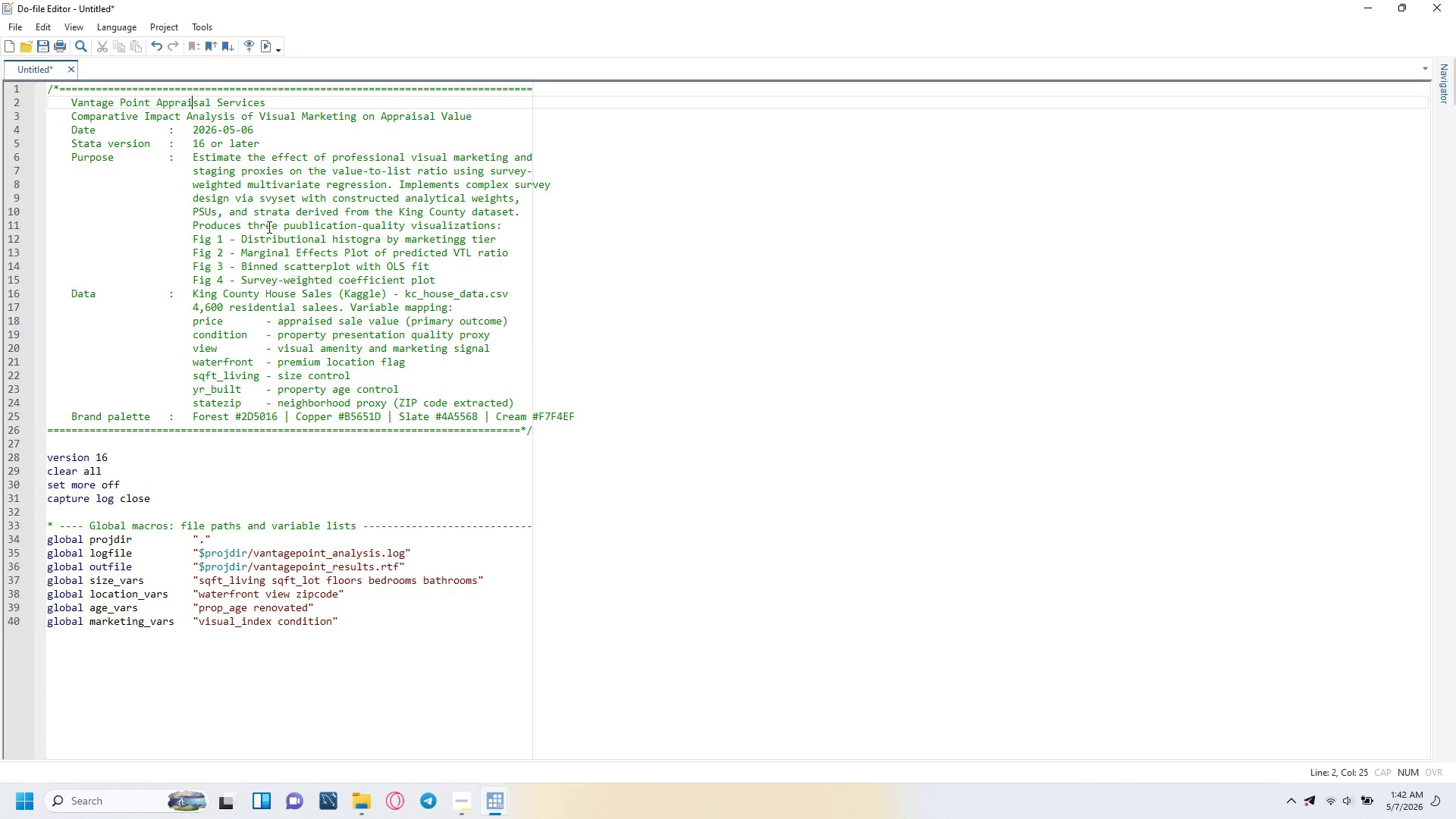 
left_click([303, 224])
 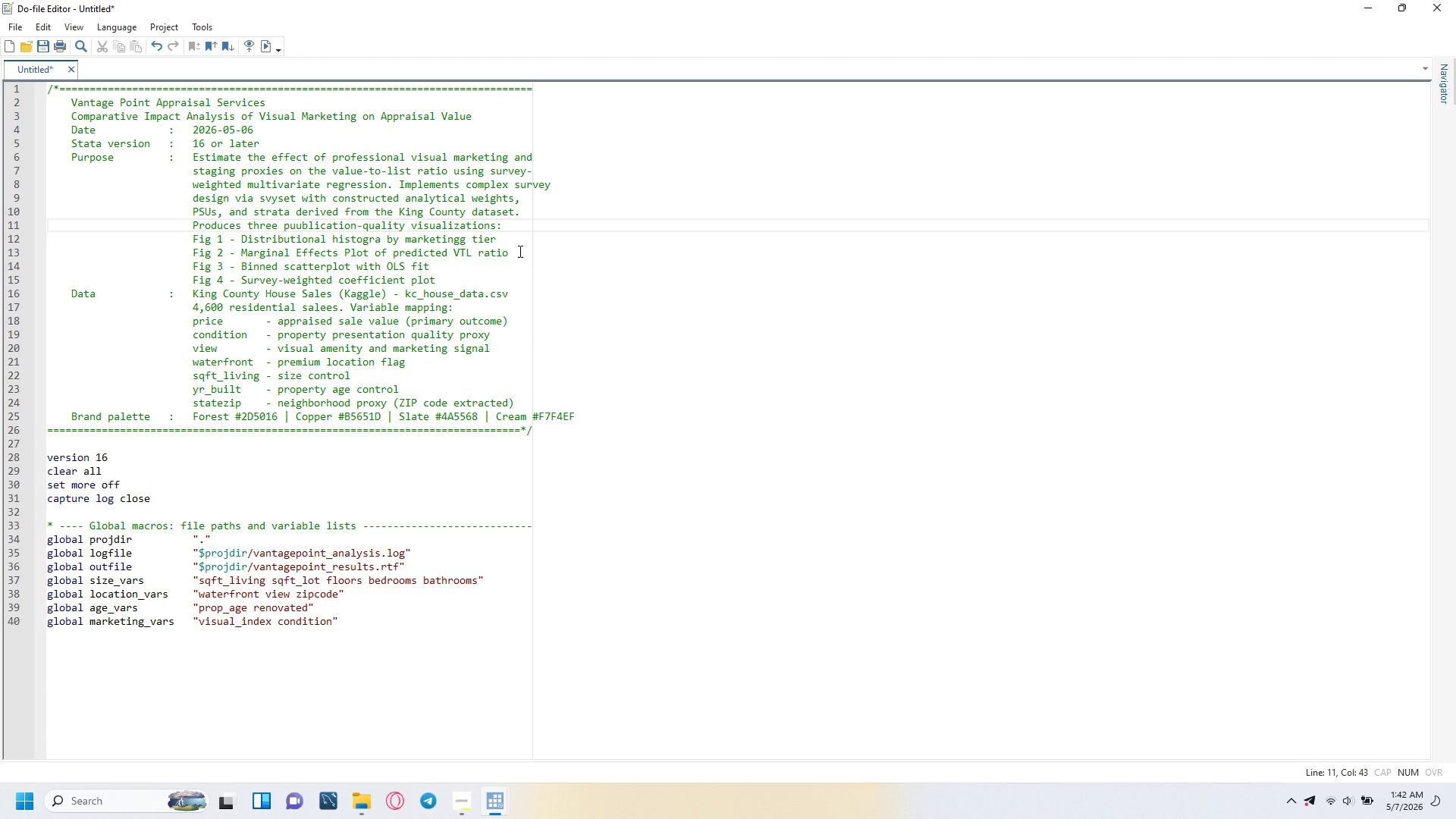 
key(Backspace)
 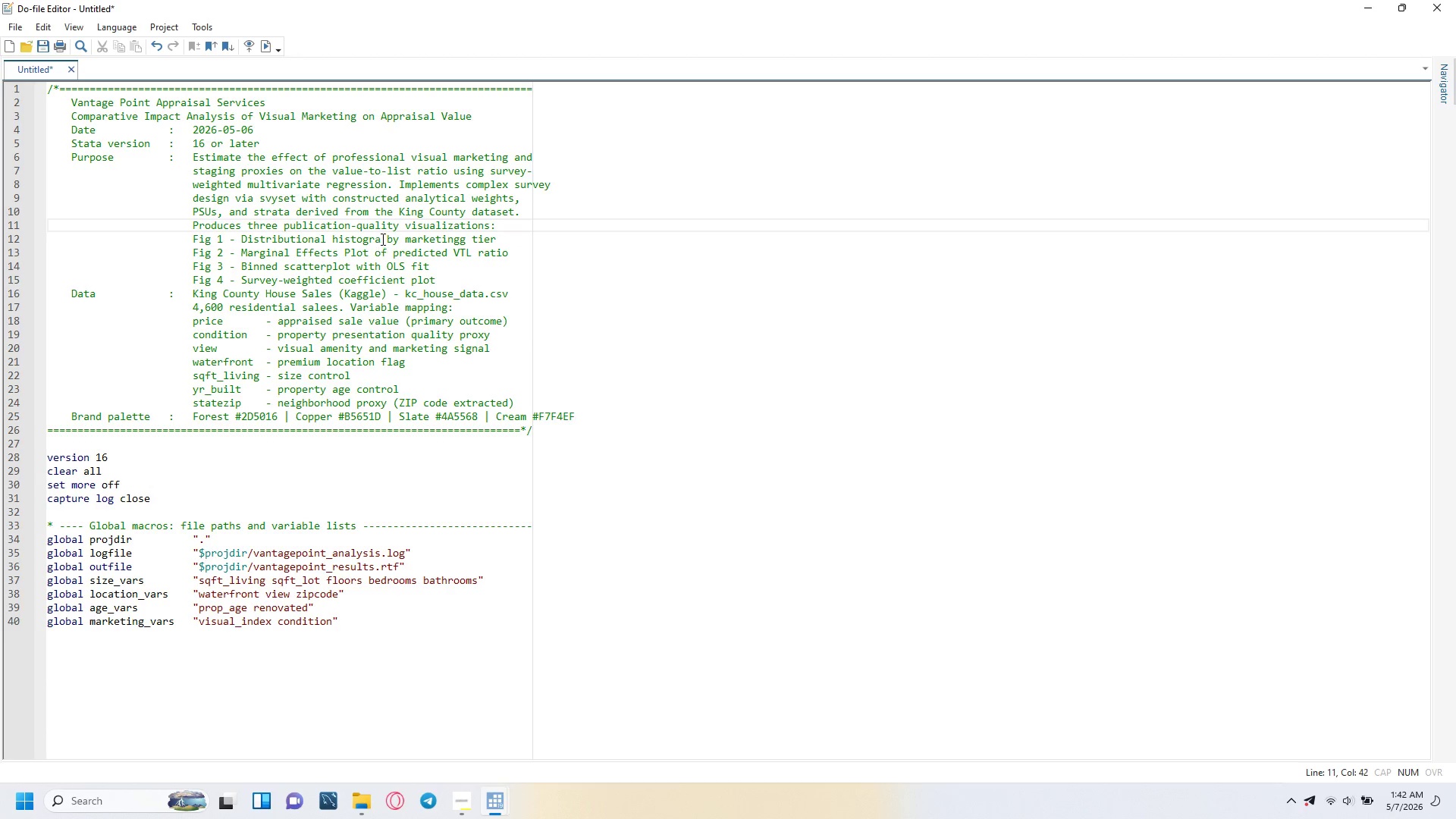 
left_click([381, 237])
 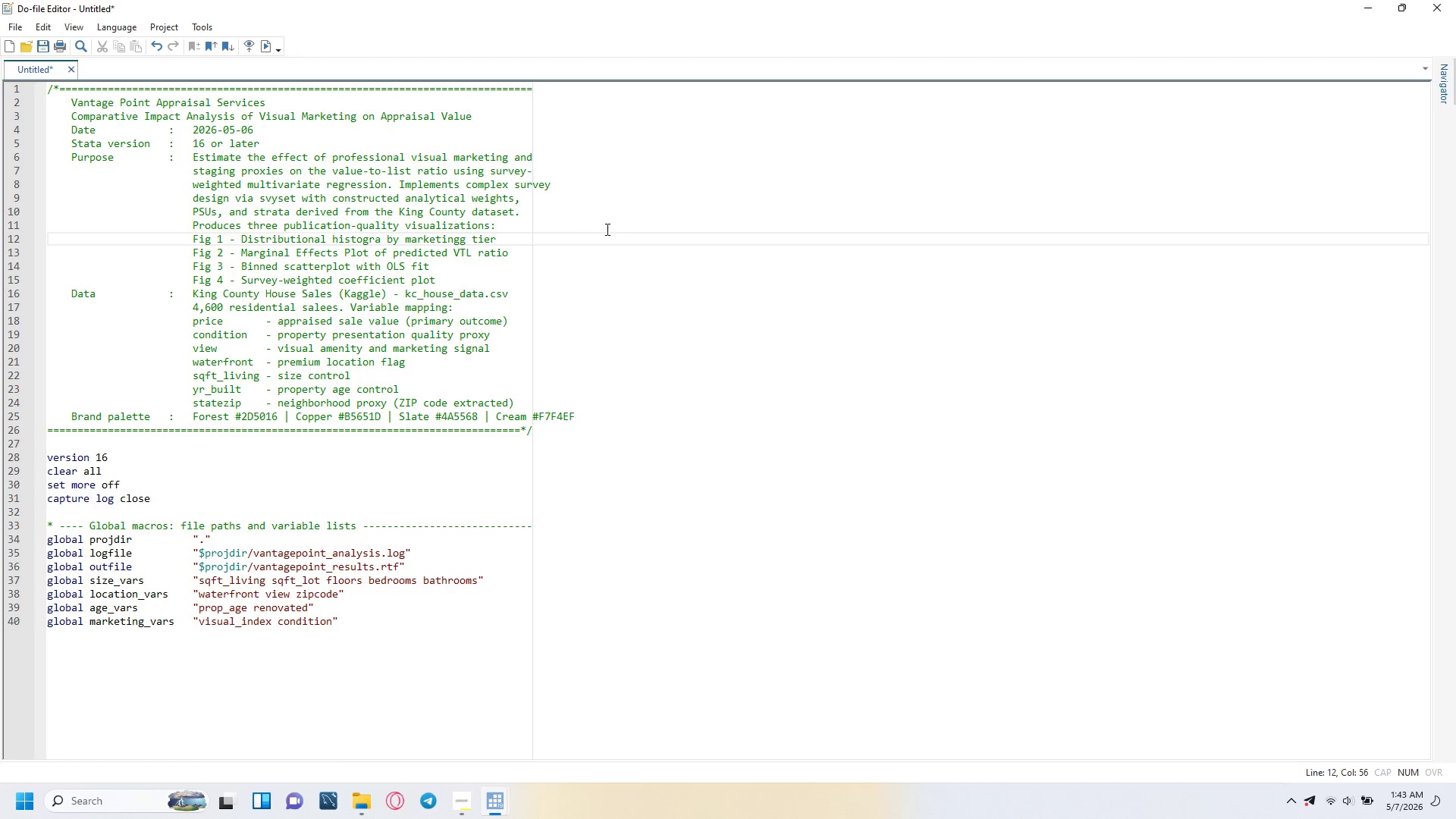 
key(M)
 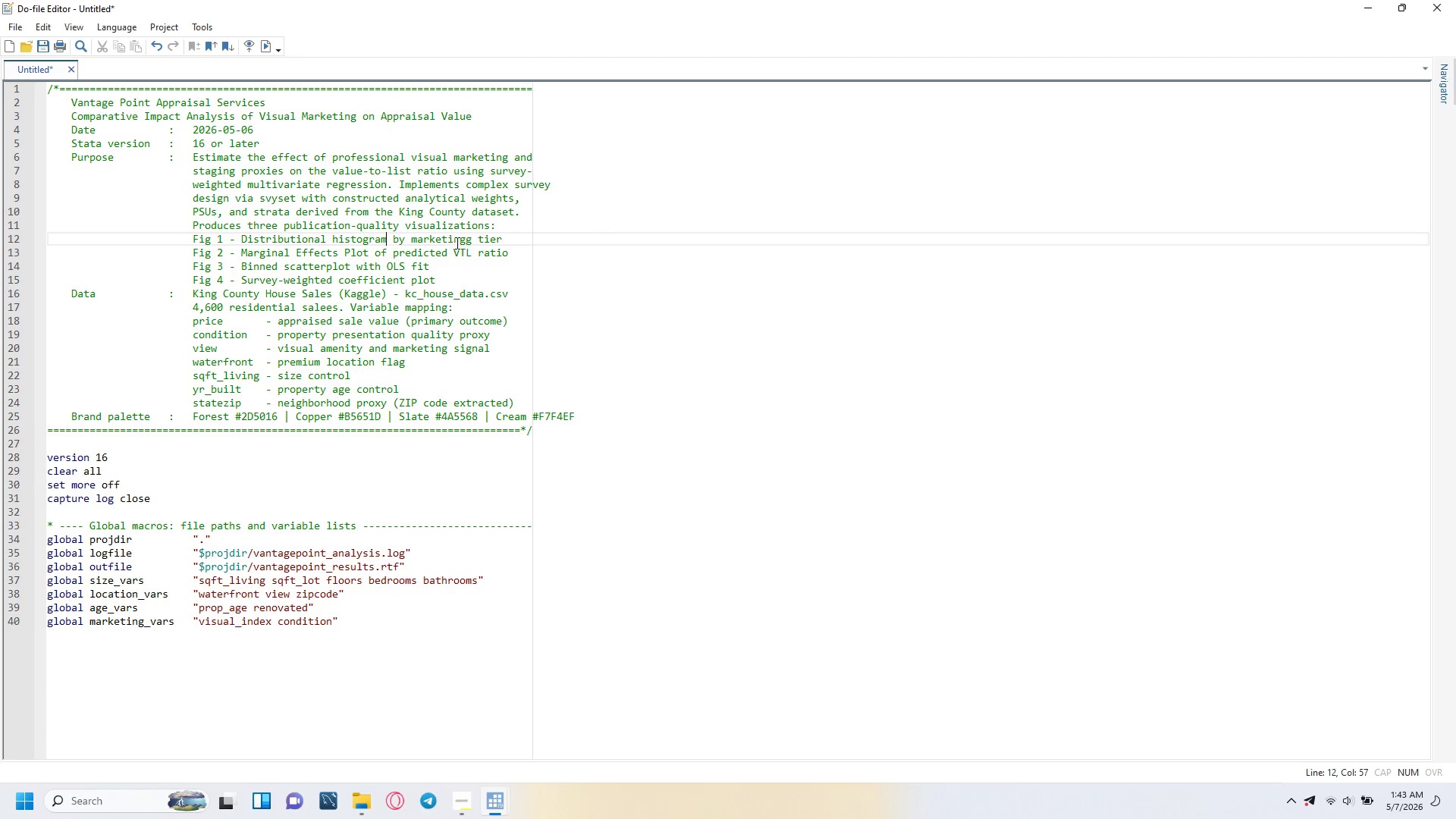 
left_click([469, 238])
 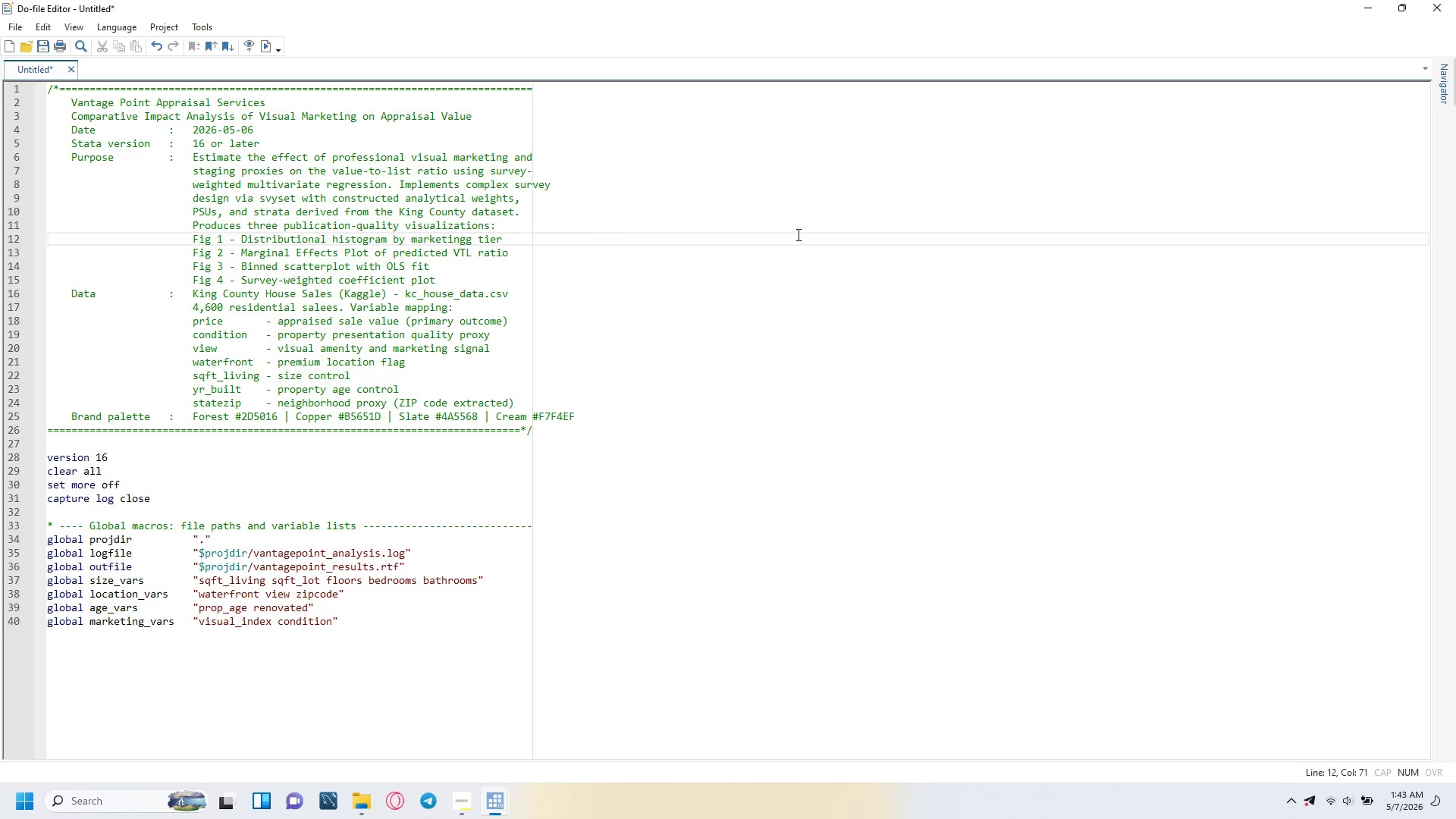 
key(Backspace)
 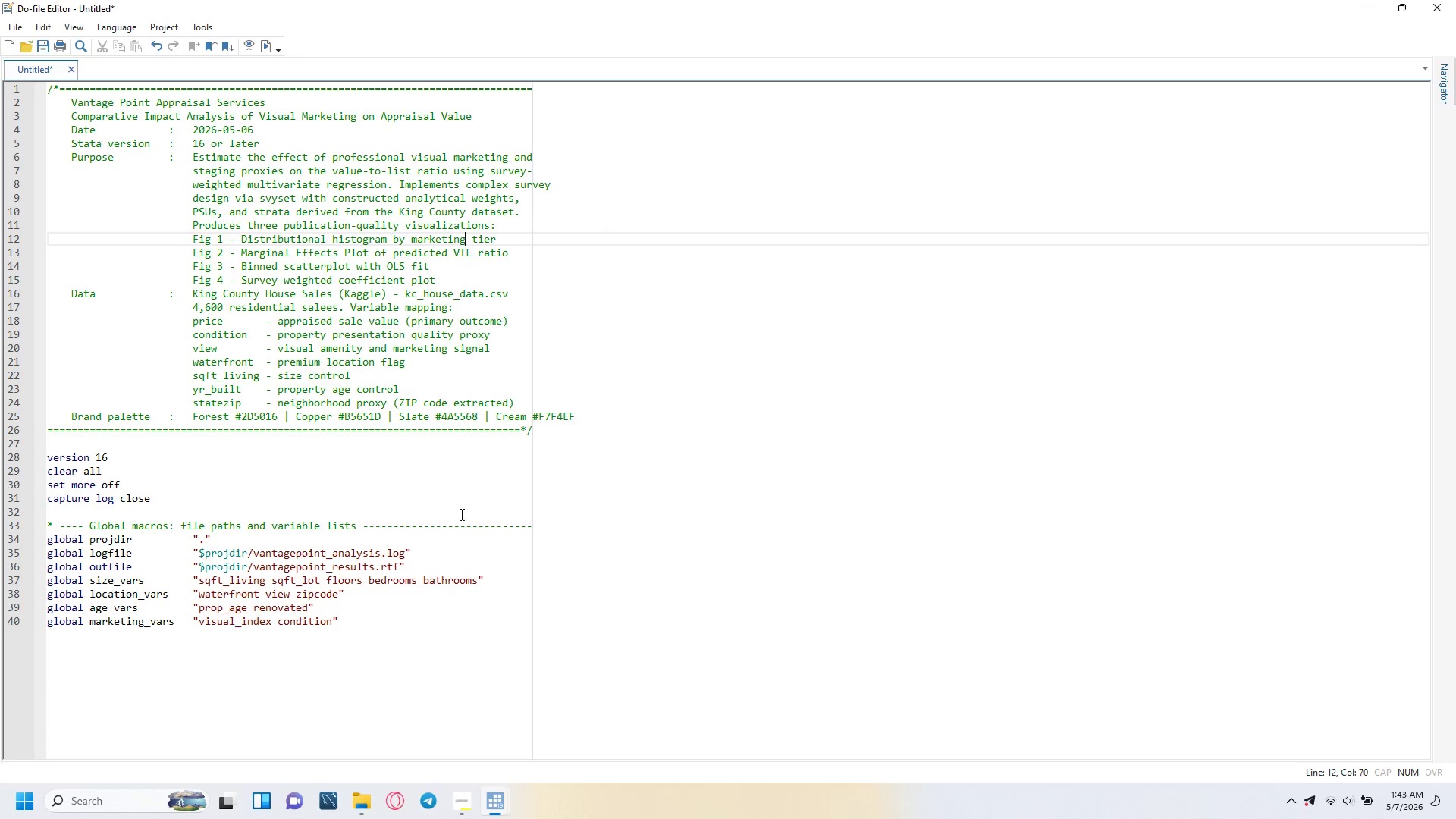 
left_click([360, 627])
 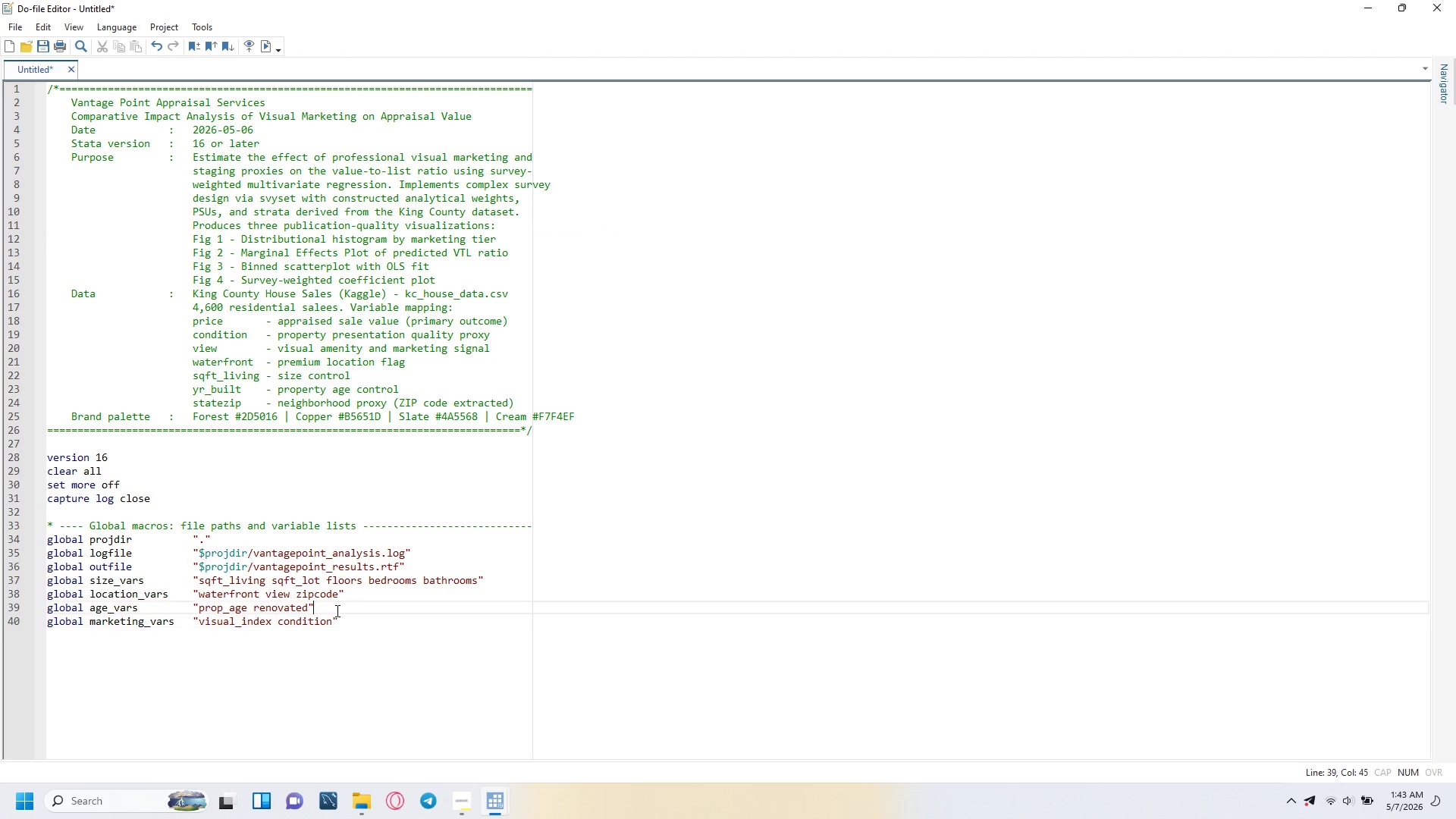 
double_click([344, 617])
 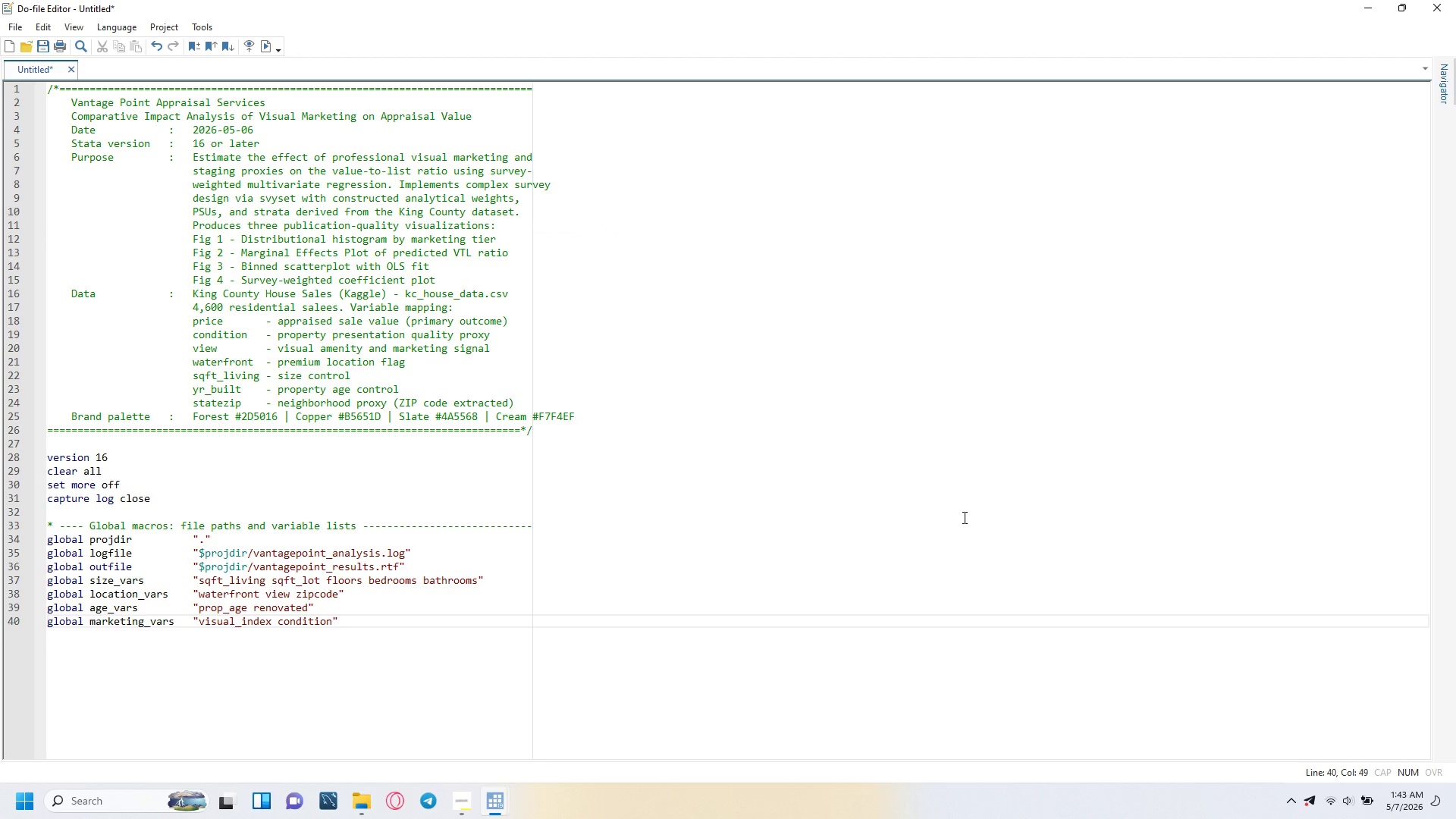 
key(Enter)
 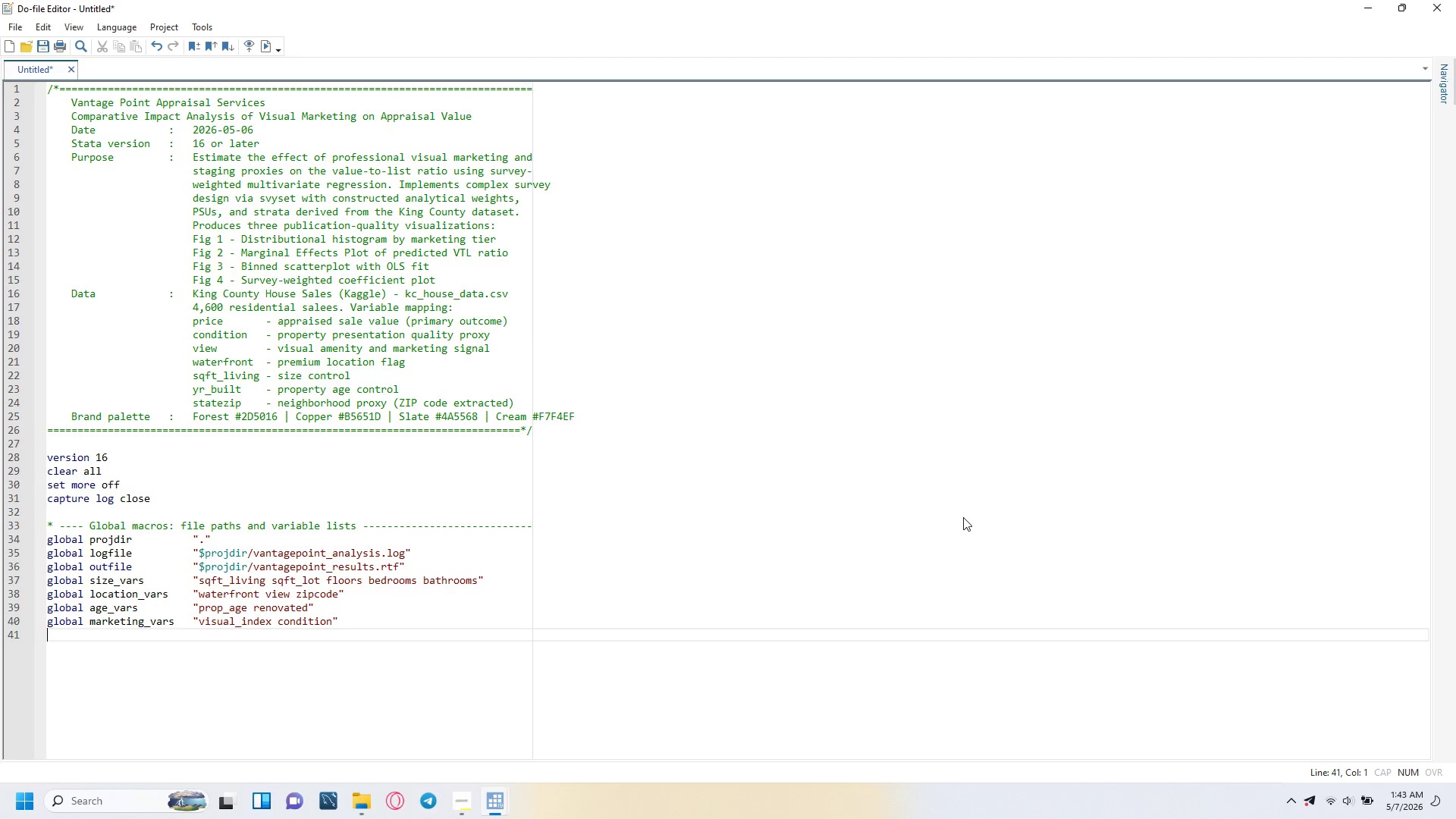 
key(Enter)
 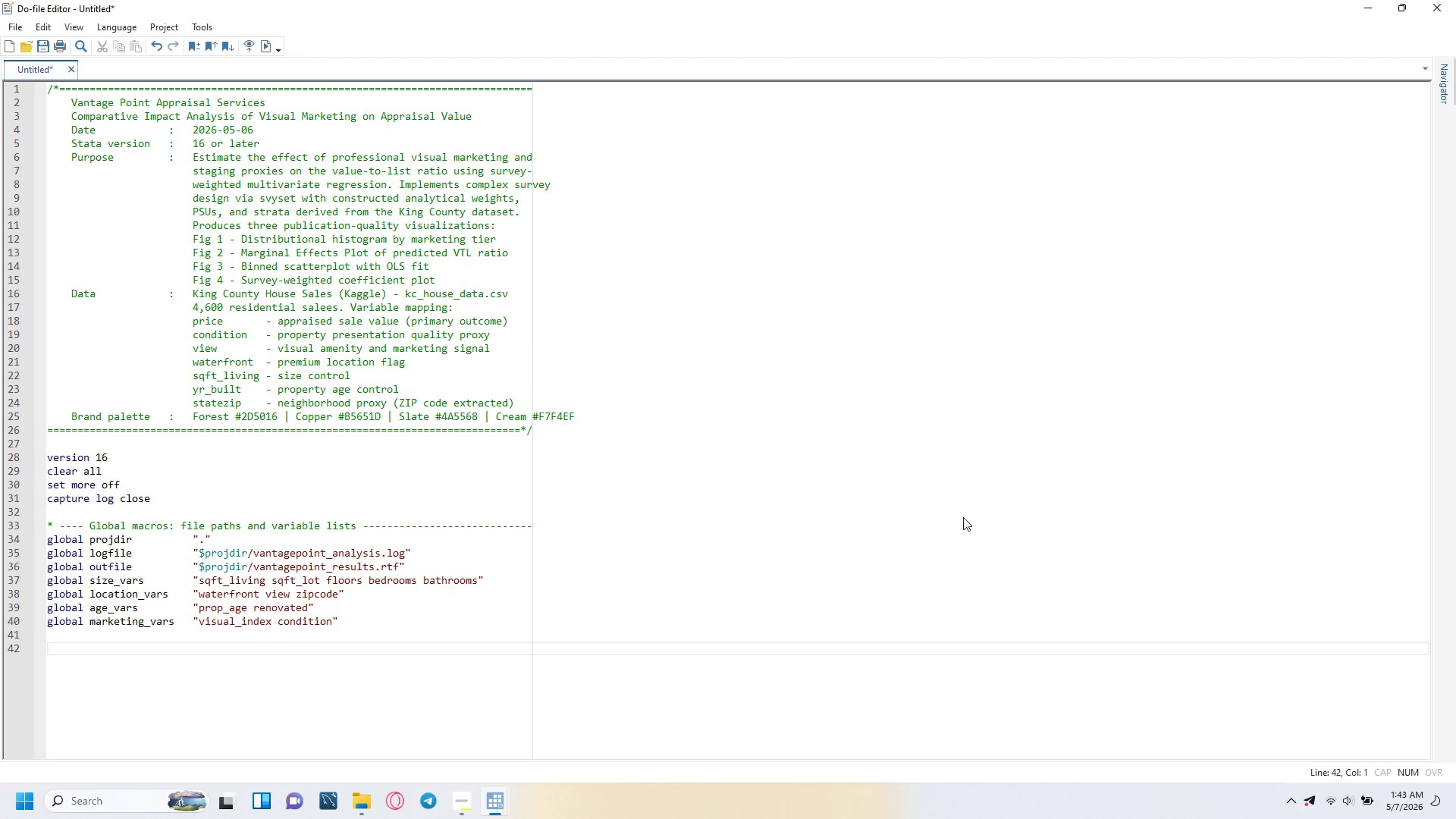 
type(log using ")
 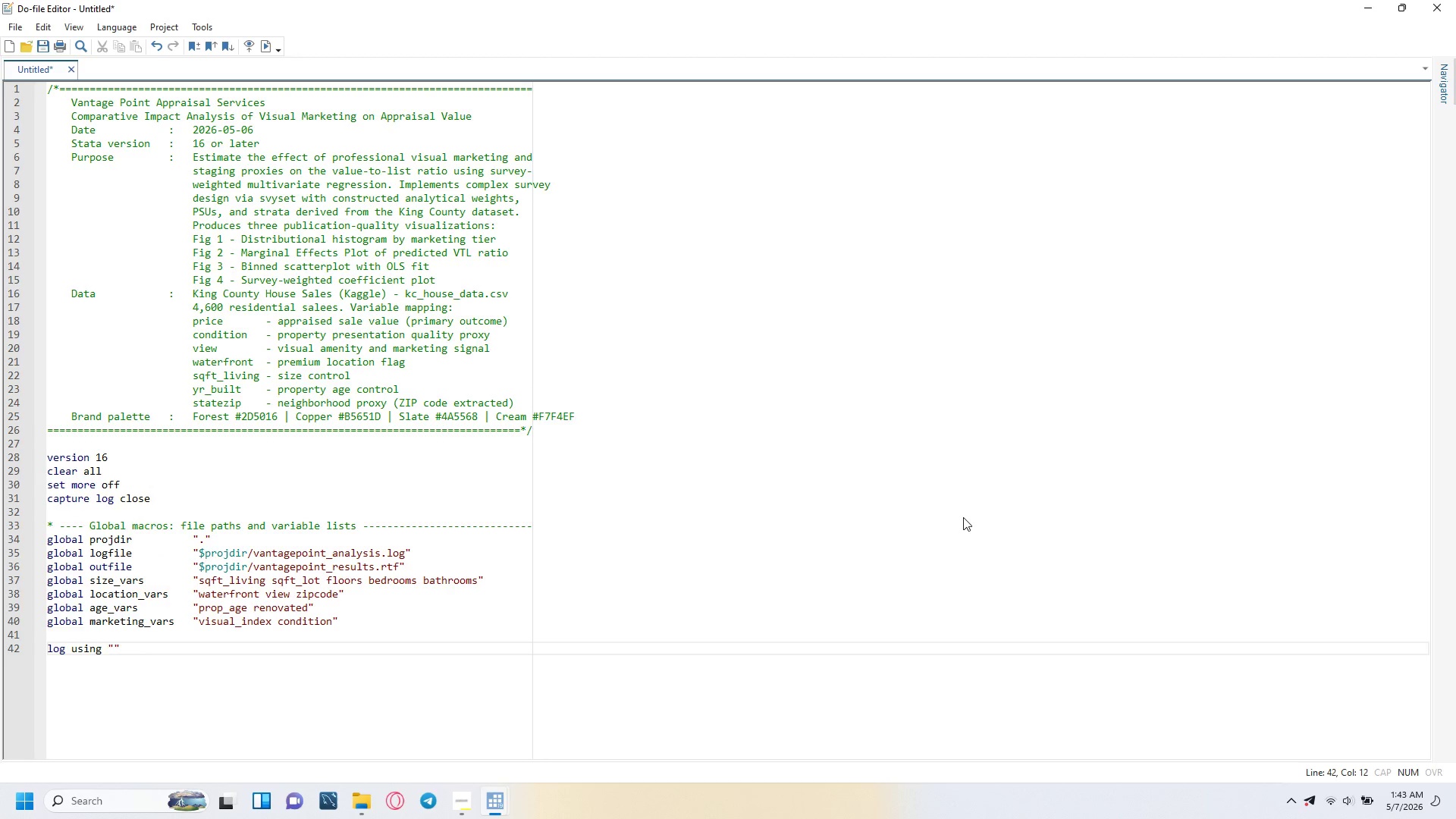 
hold_key(key=ShiftLeft, duration=1.53)
 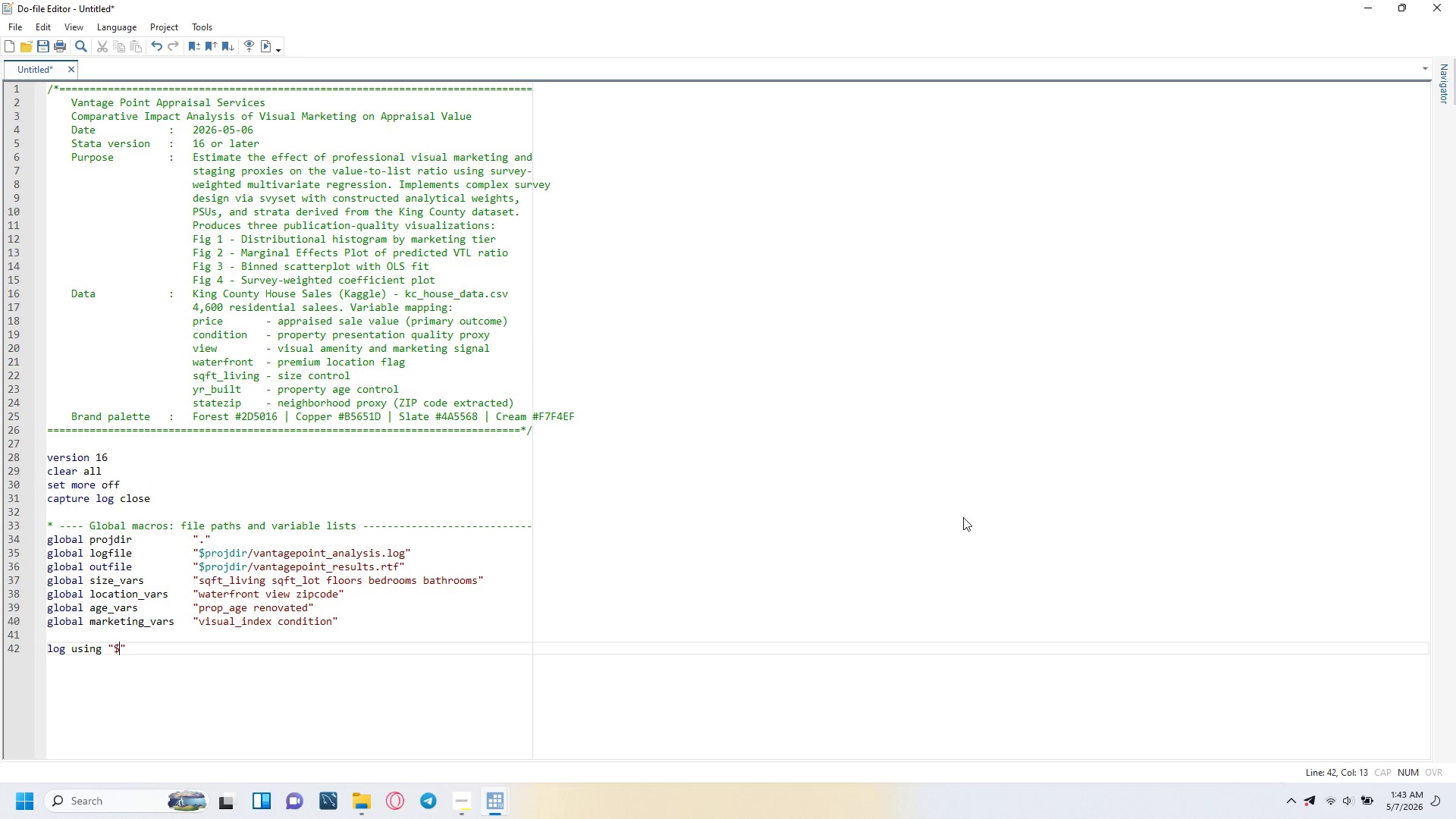 
type($logfile)
 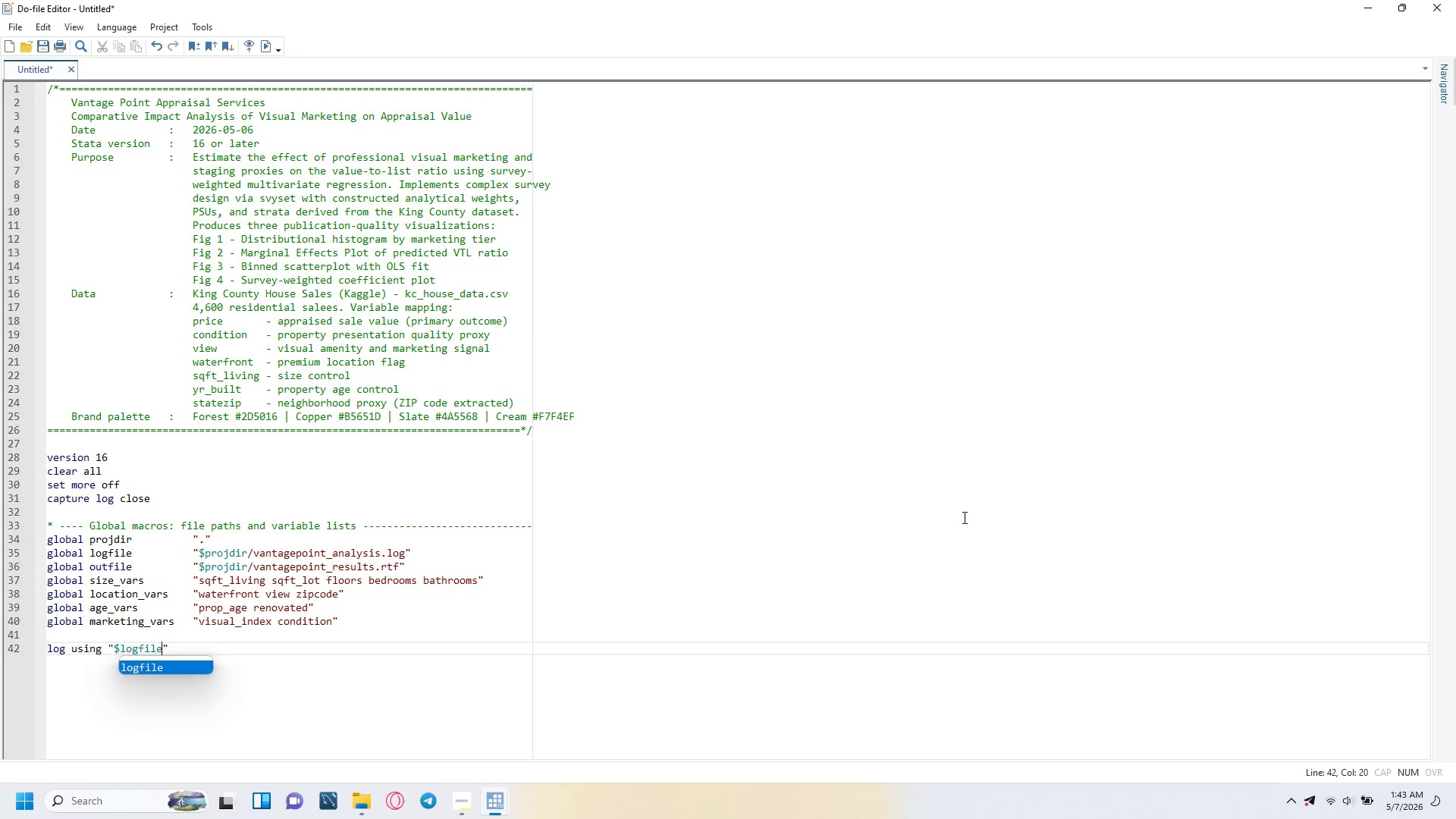 
key(ArrowRight)
 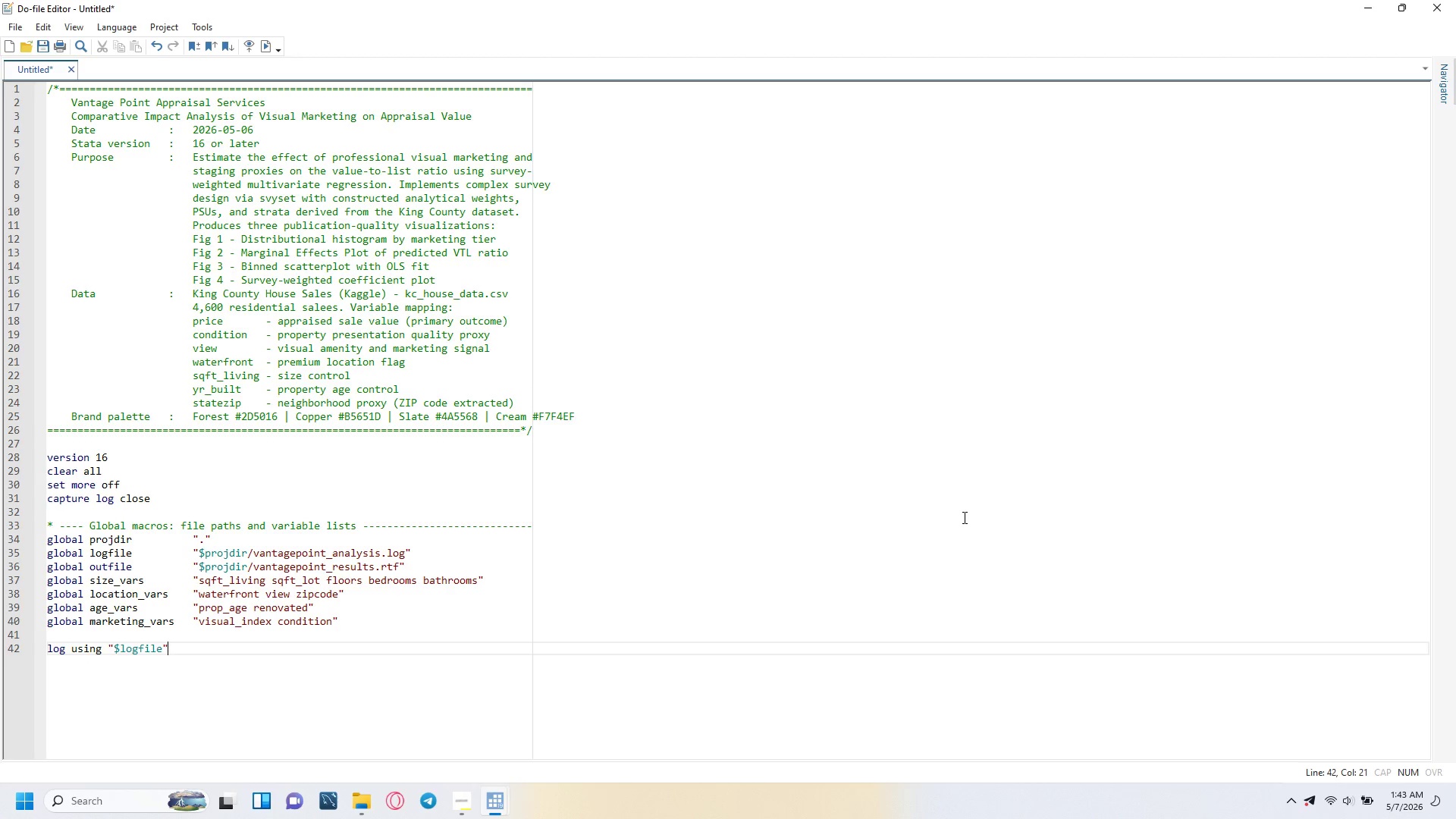 
type(, replace text)
 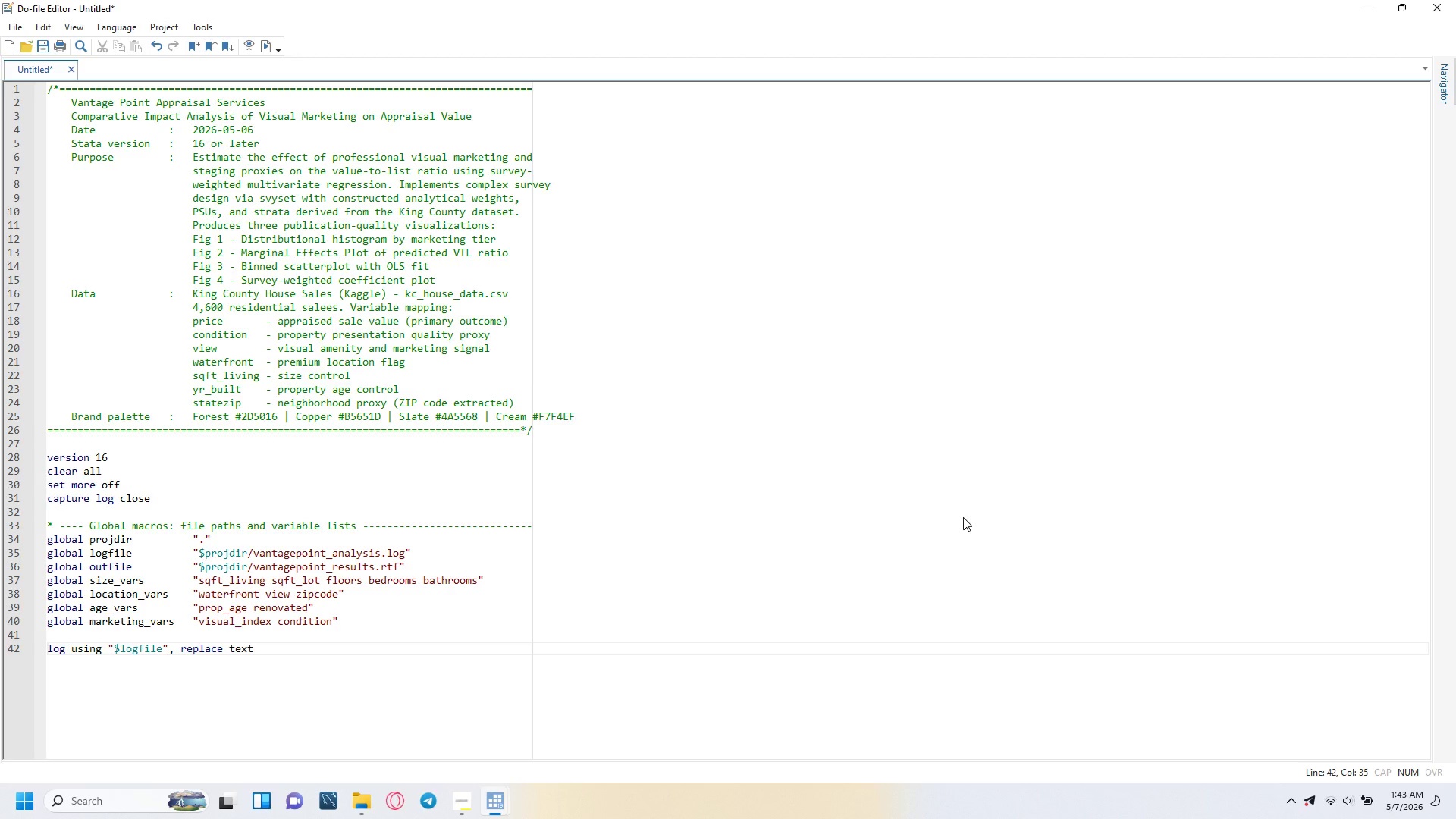 
wait(10.77)
 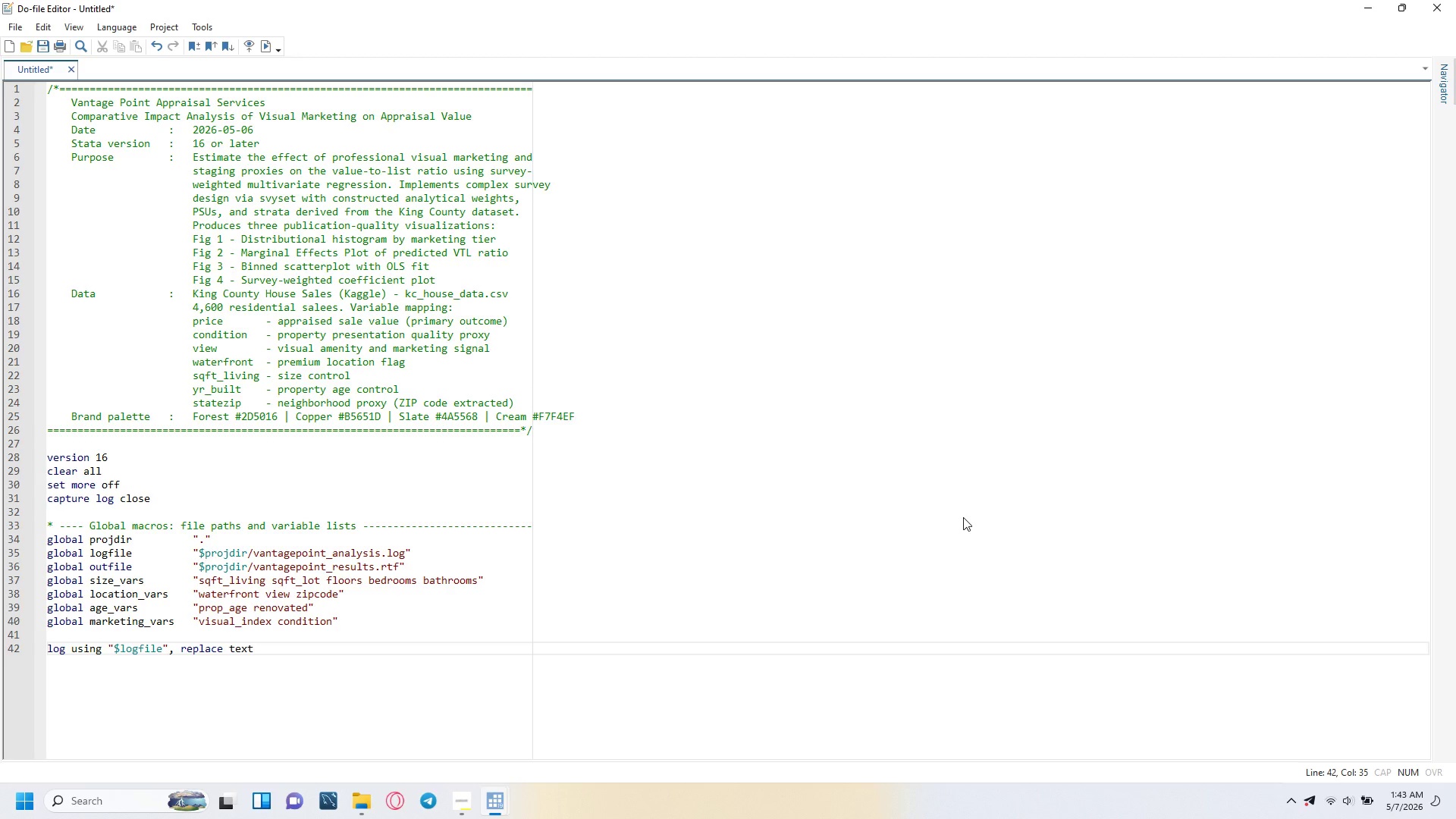 
key(Enter)
 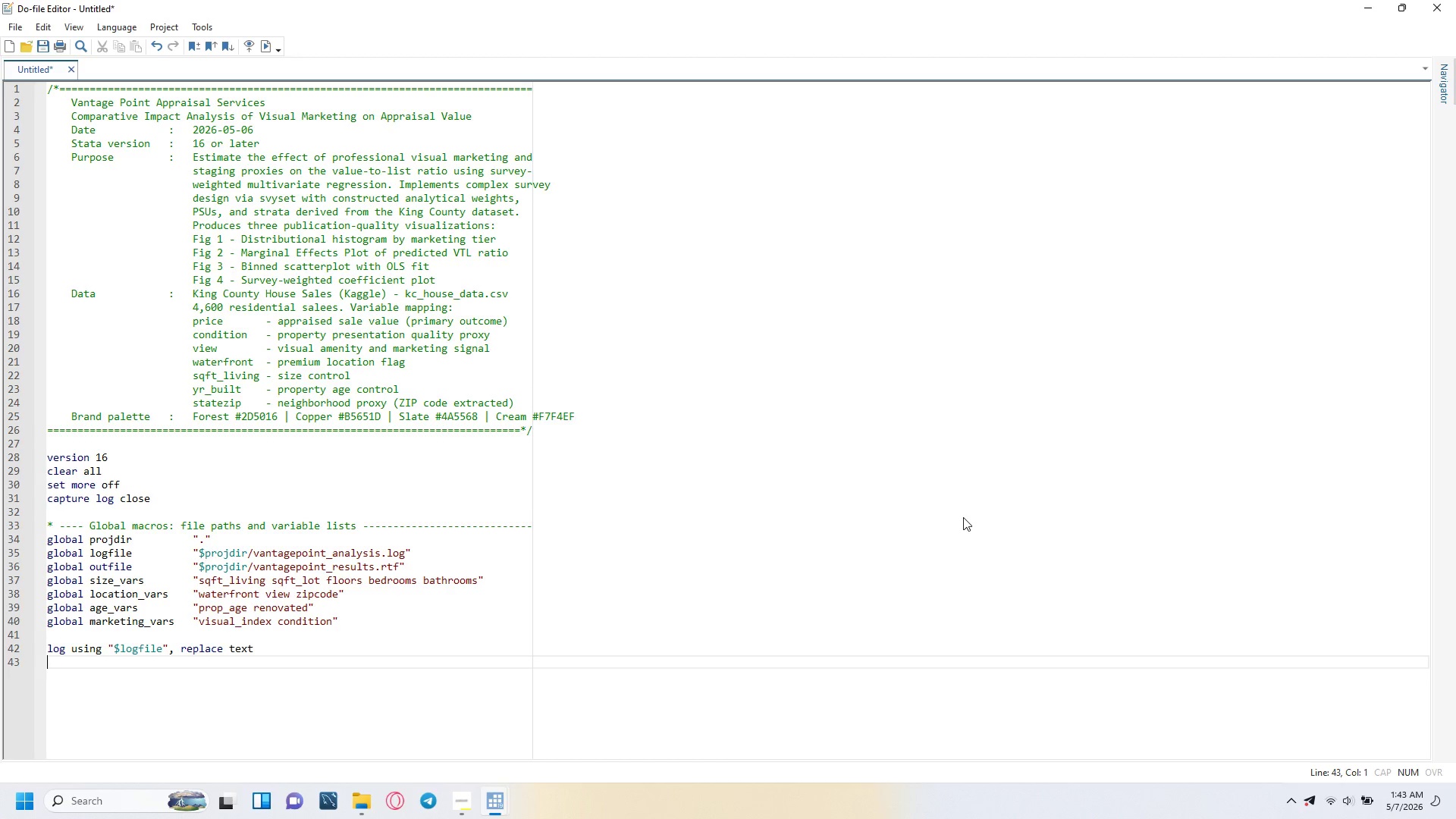 
key(Enter)
 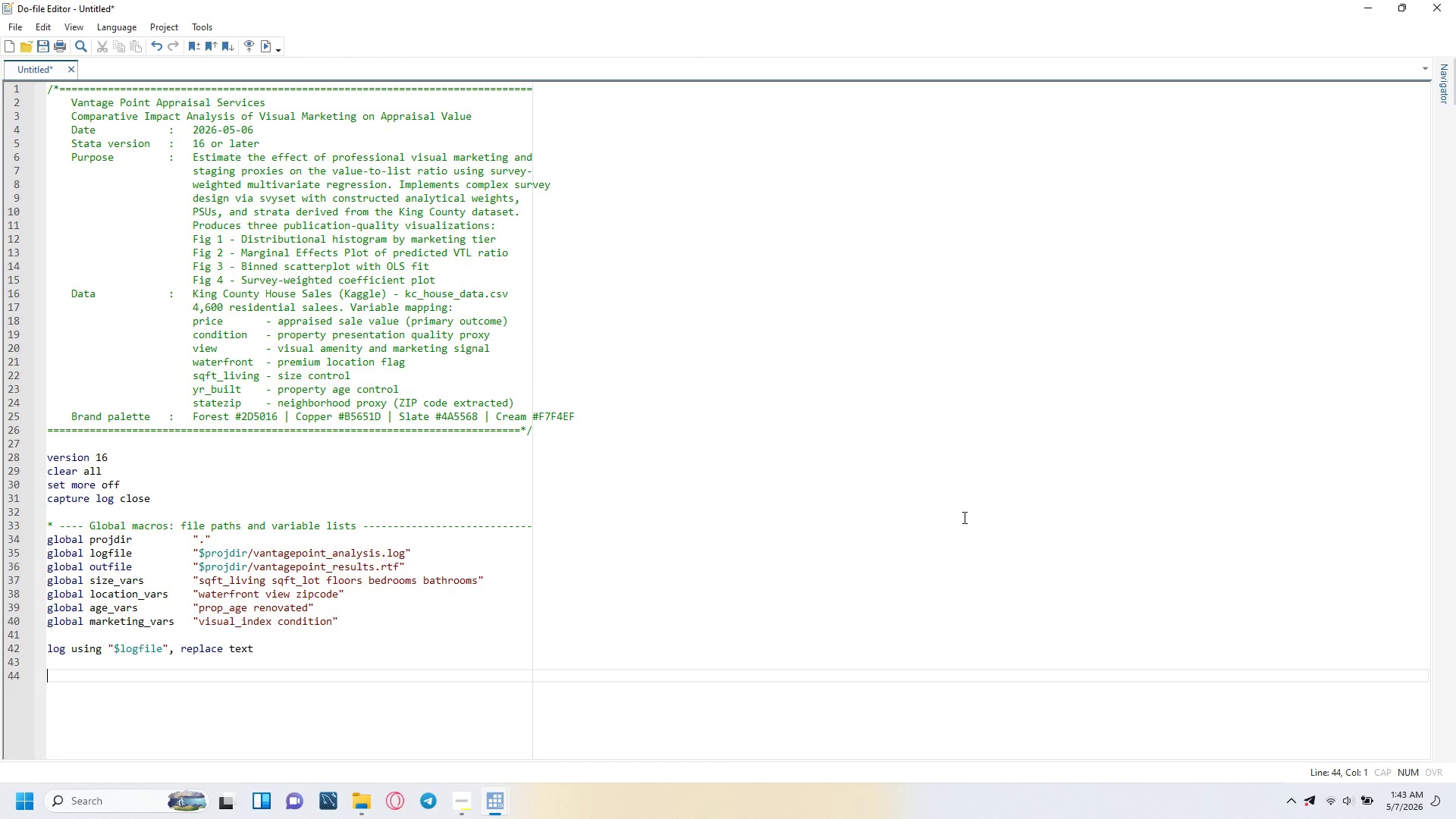 
wait(5.84)
 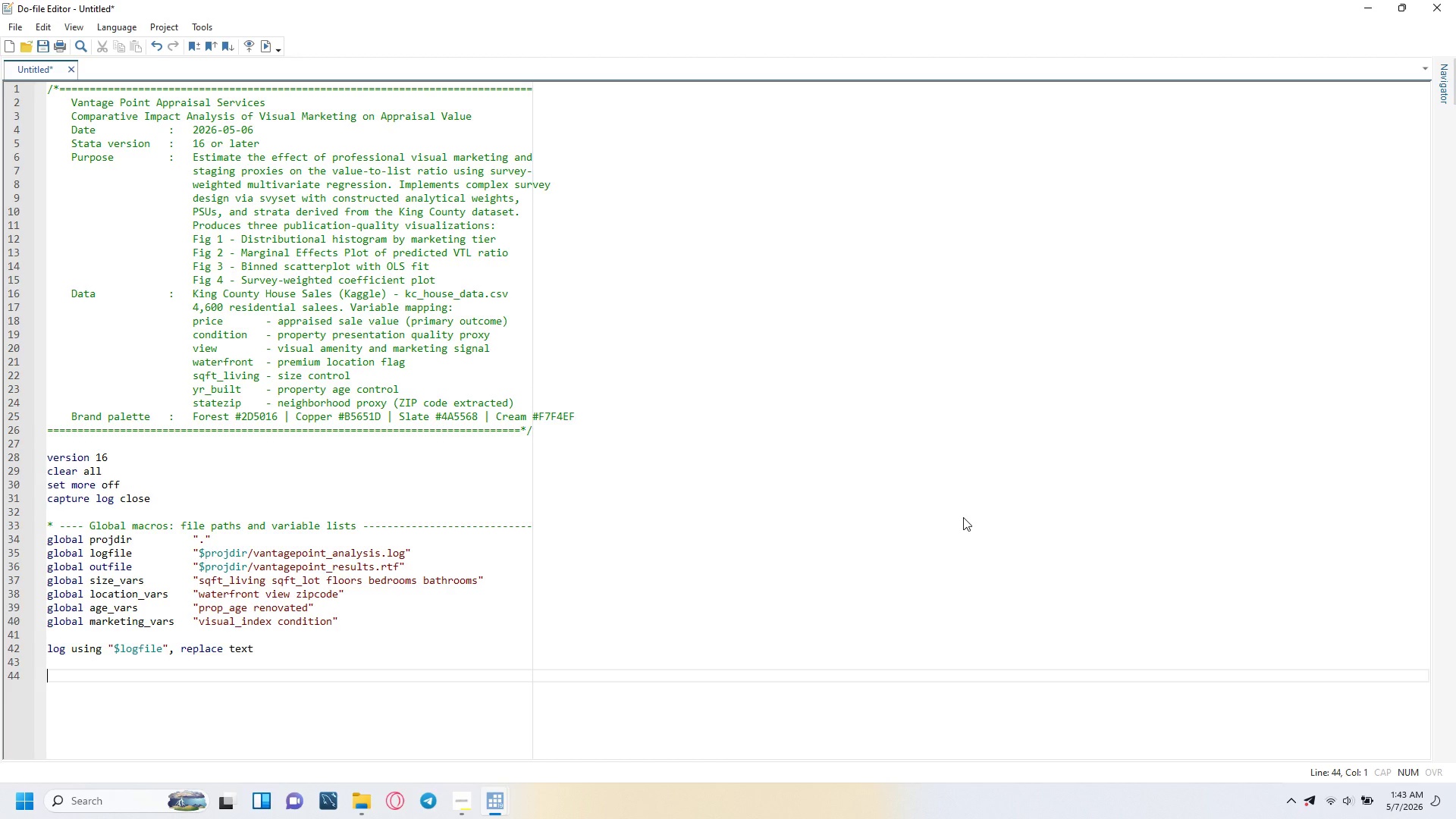 
type(* ---- 0/)
key(Backspace)
type(. Dependencies ---------------------------------------------------------)
 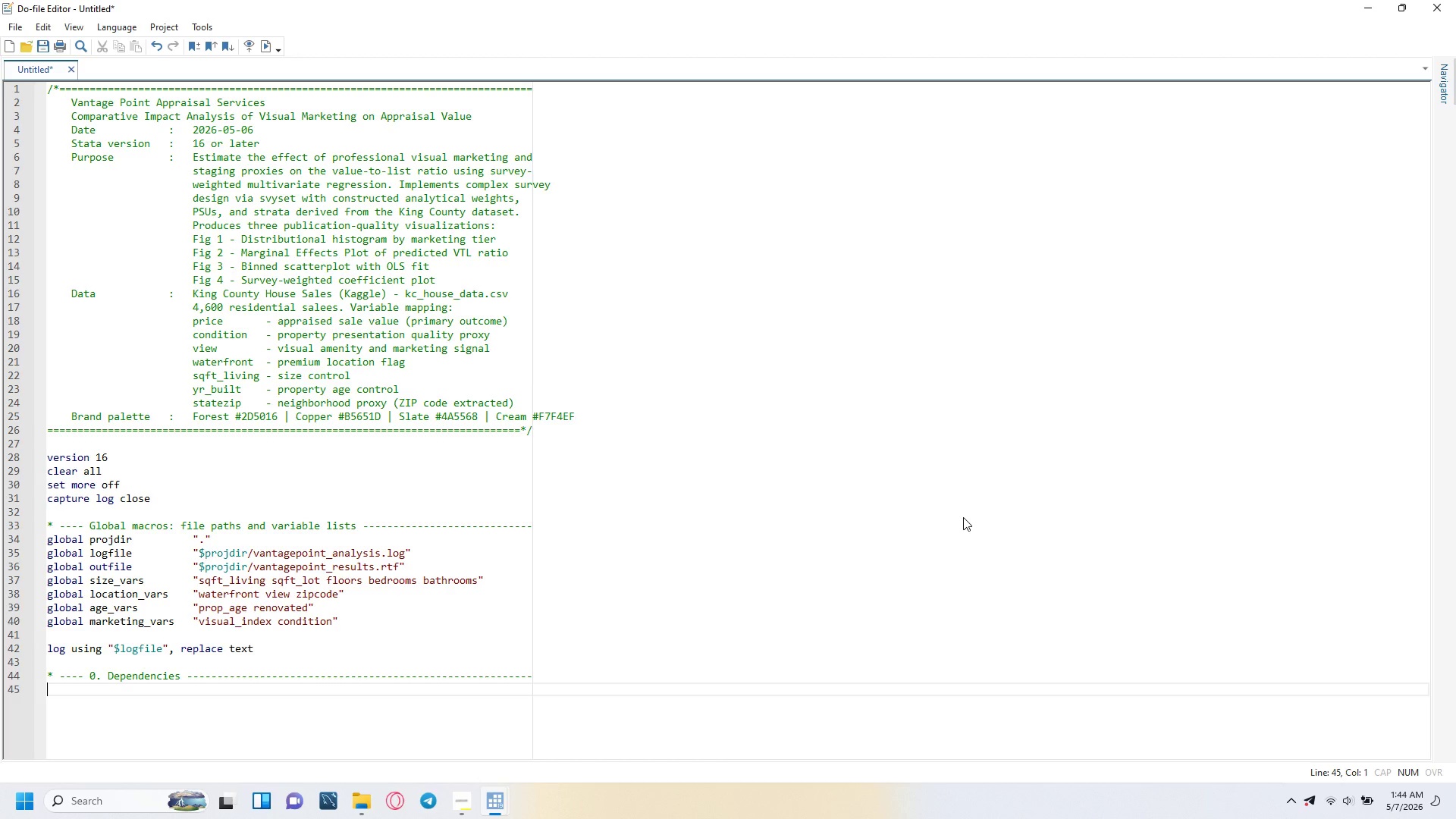 
 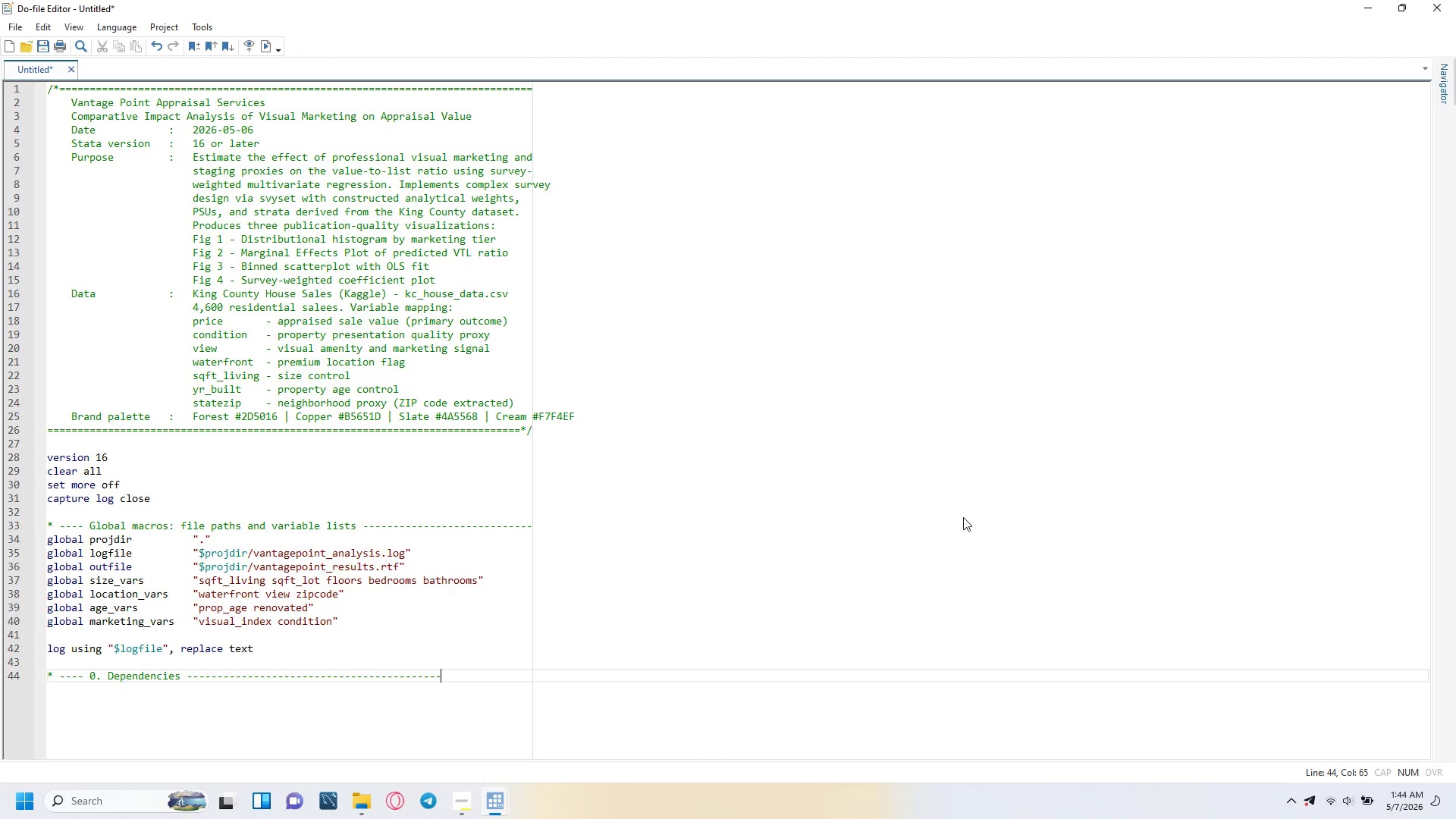 
key(Enter)
 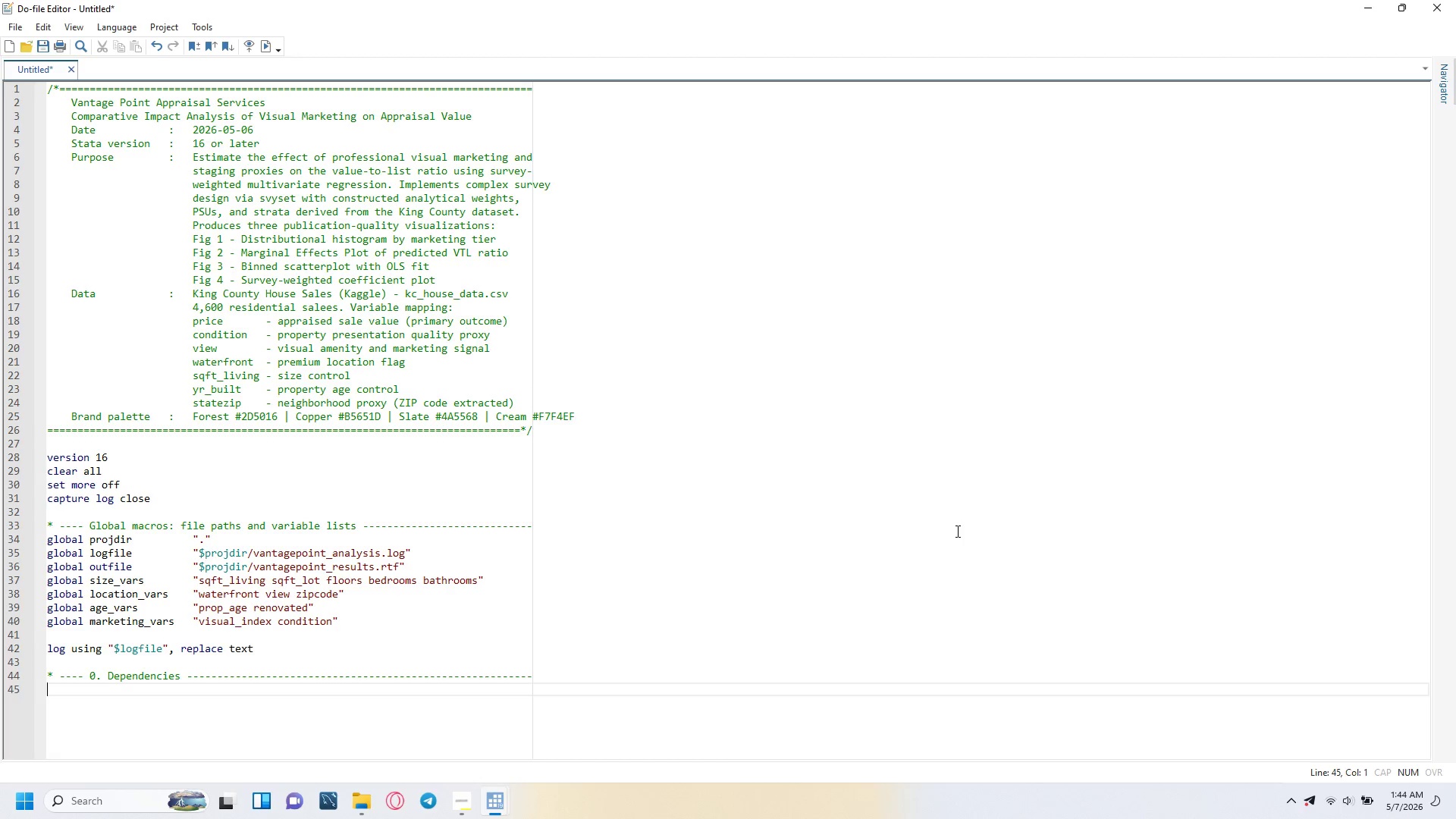 
type(foreach pkg in grstyle palette colrspace estout coefplot binscatter {)
 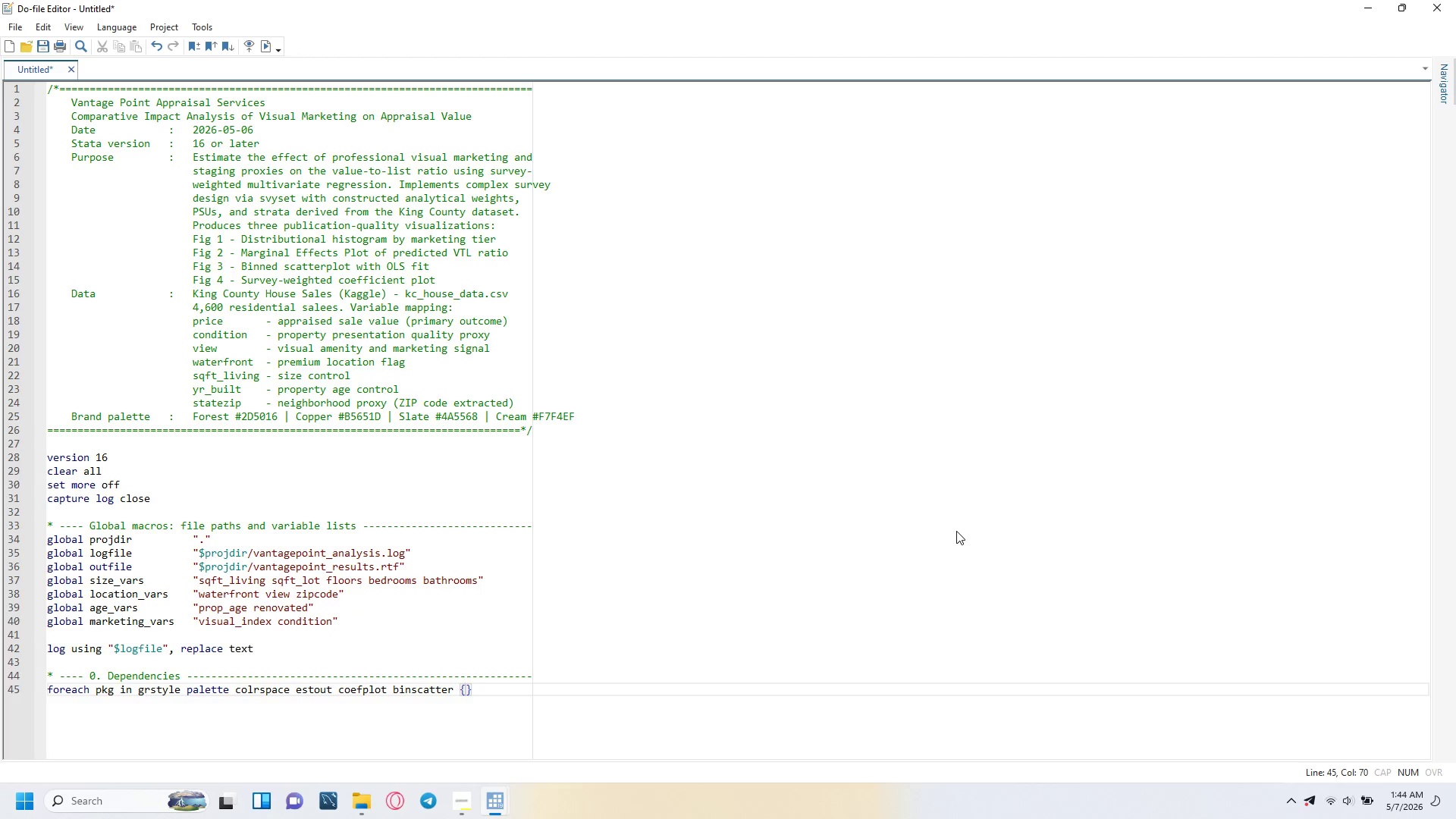 
key(Enter)
 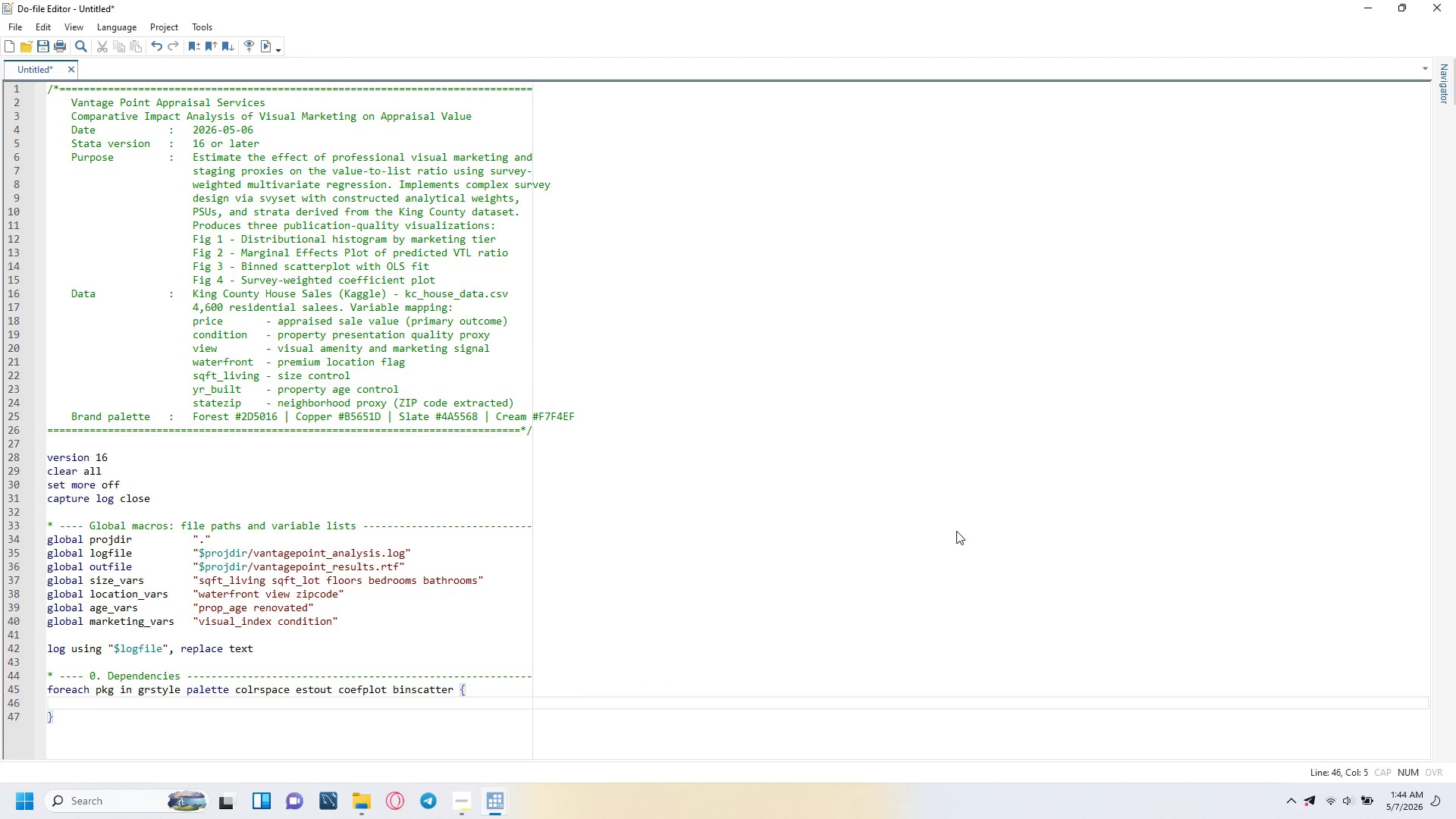 
type(capture which `pkg)
 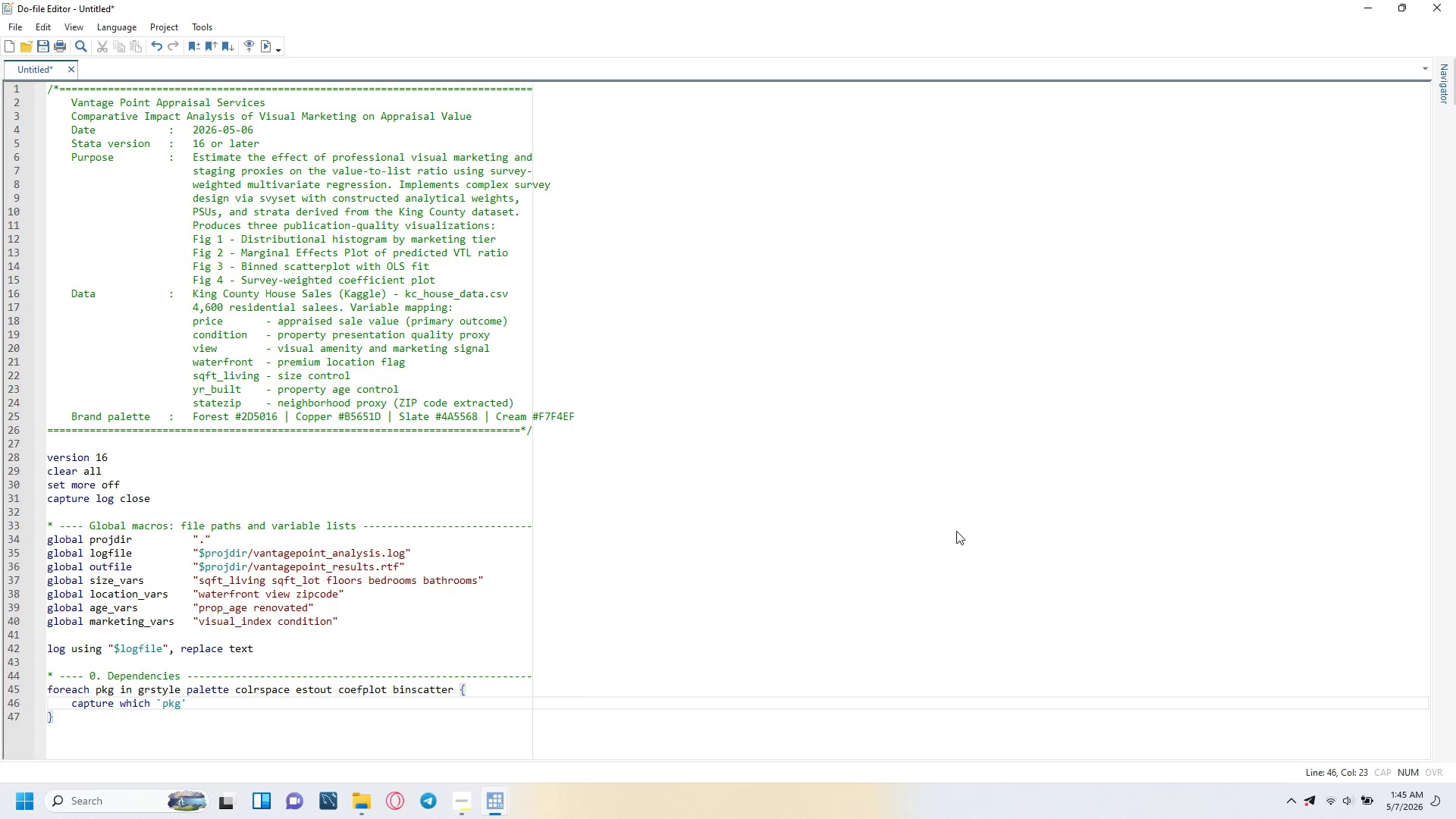 
key(ArrowRight)
 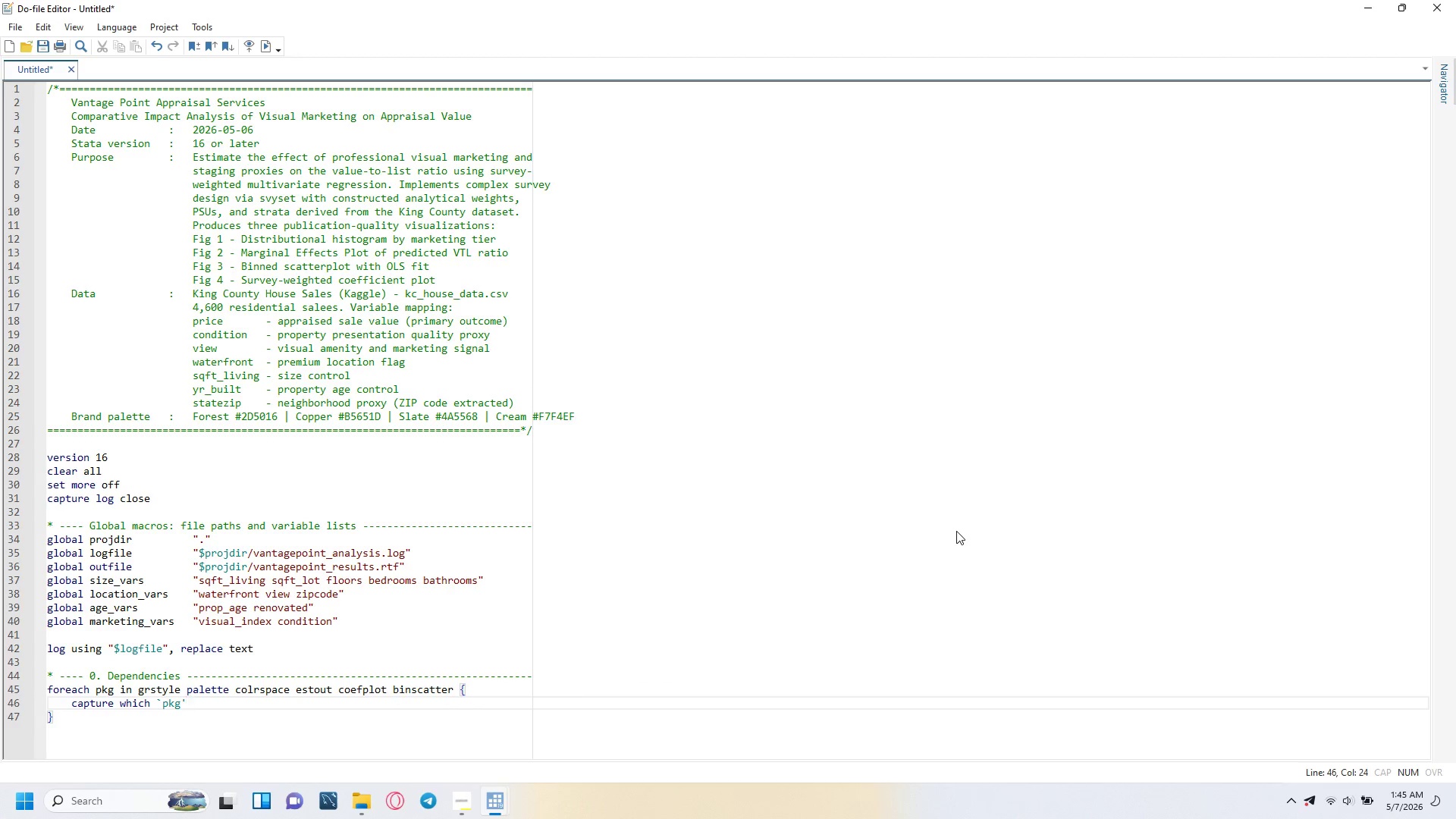 
key(Enter)
 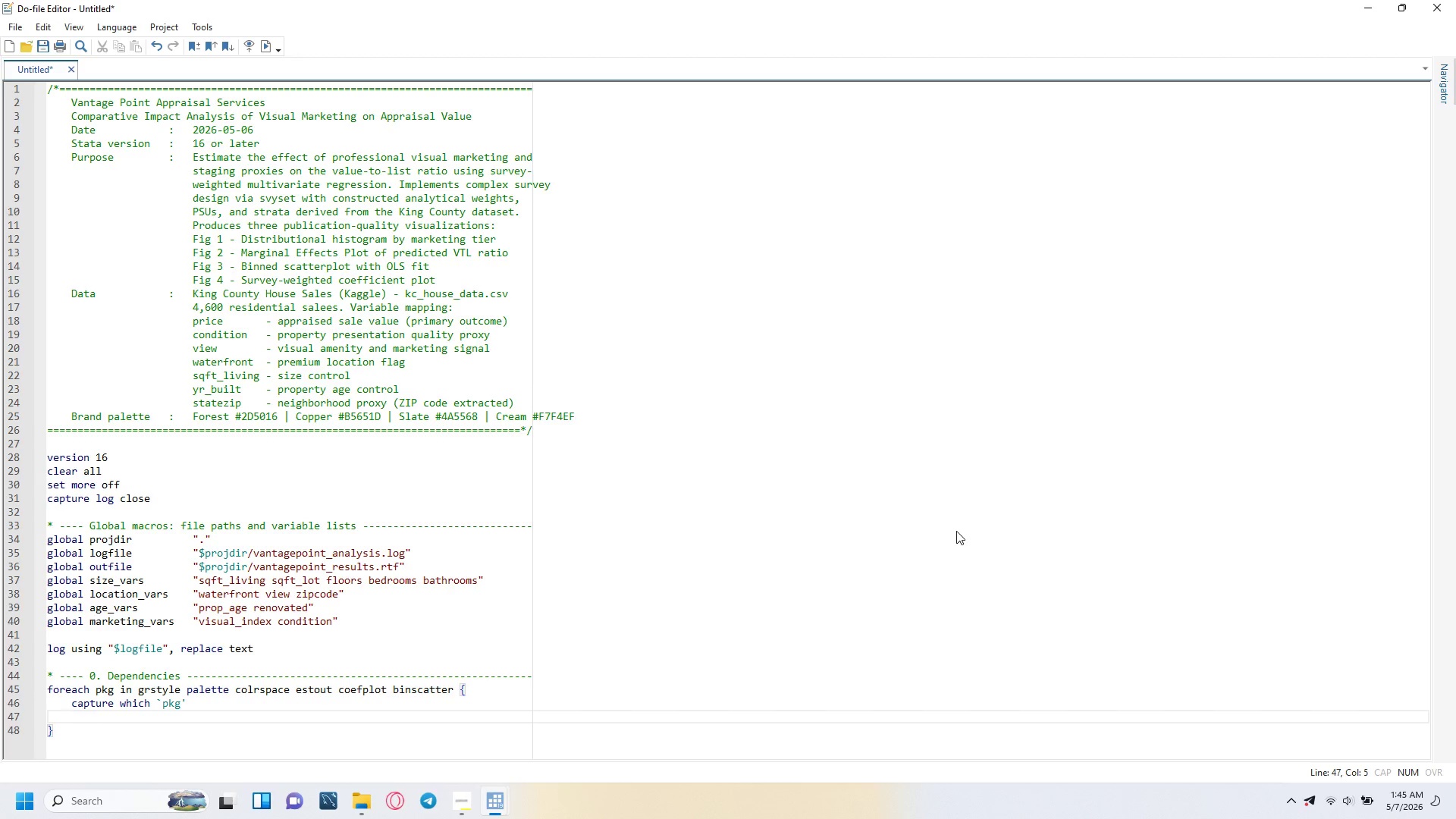 
type(if _rc capture ssc install `pkg)
 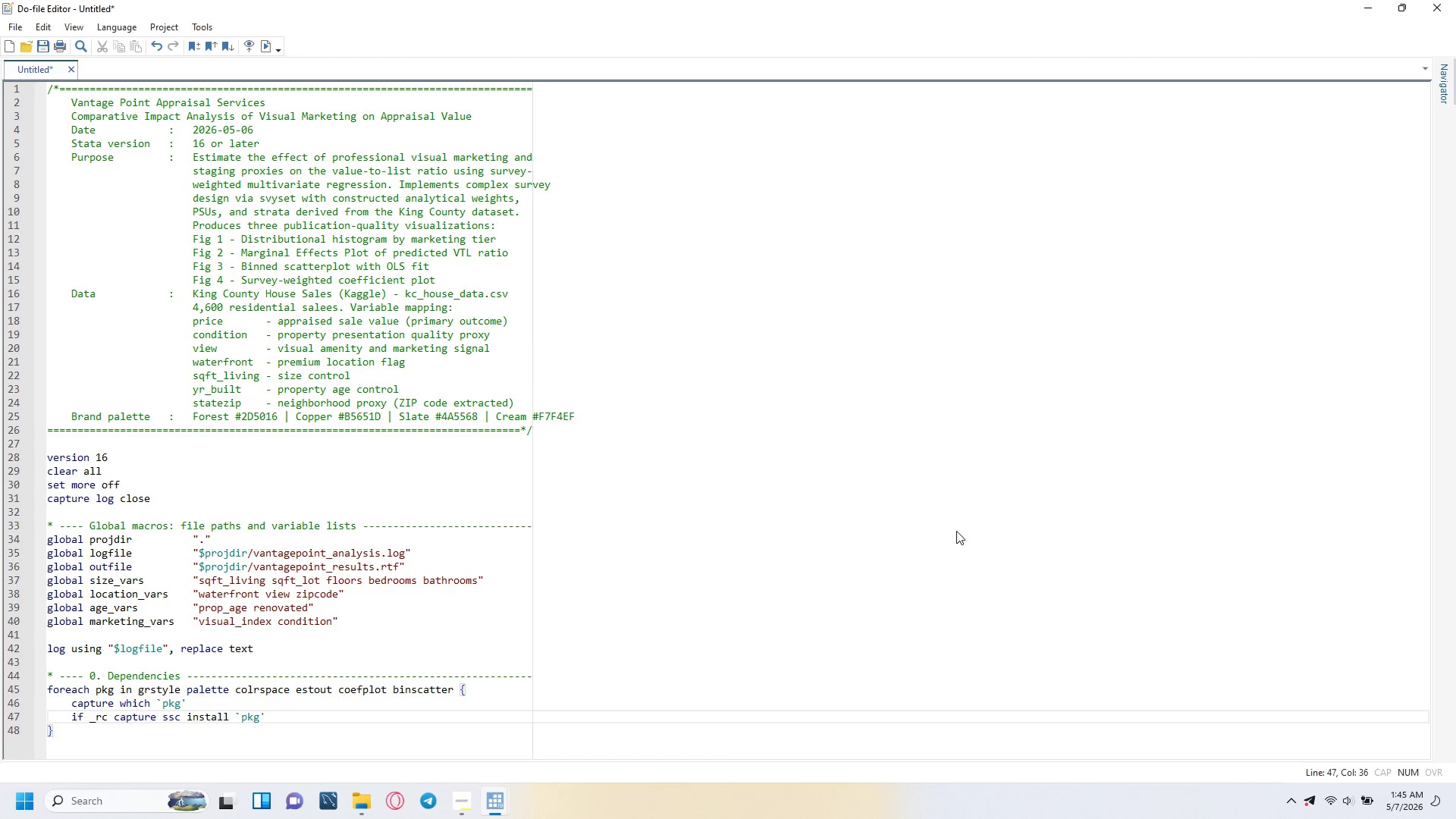 
key(ArrowRight)
 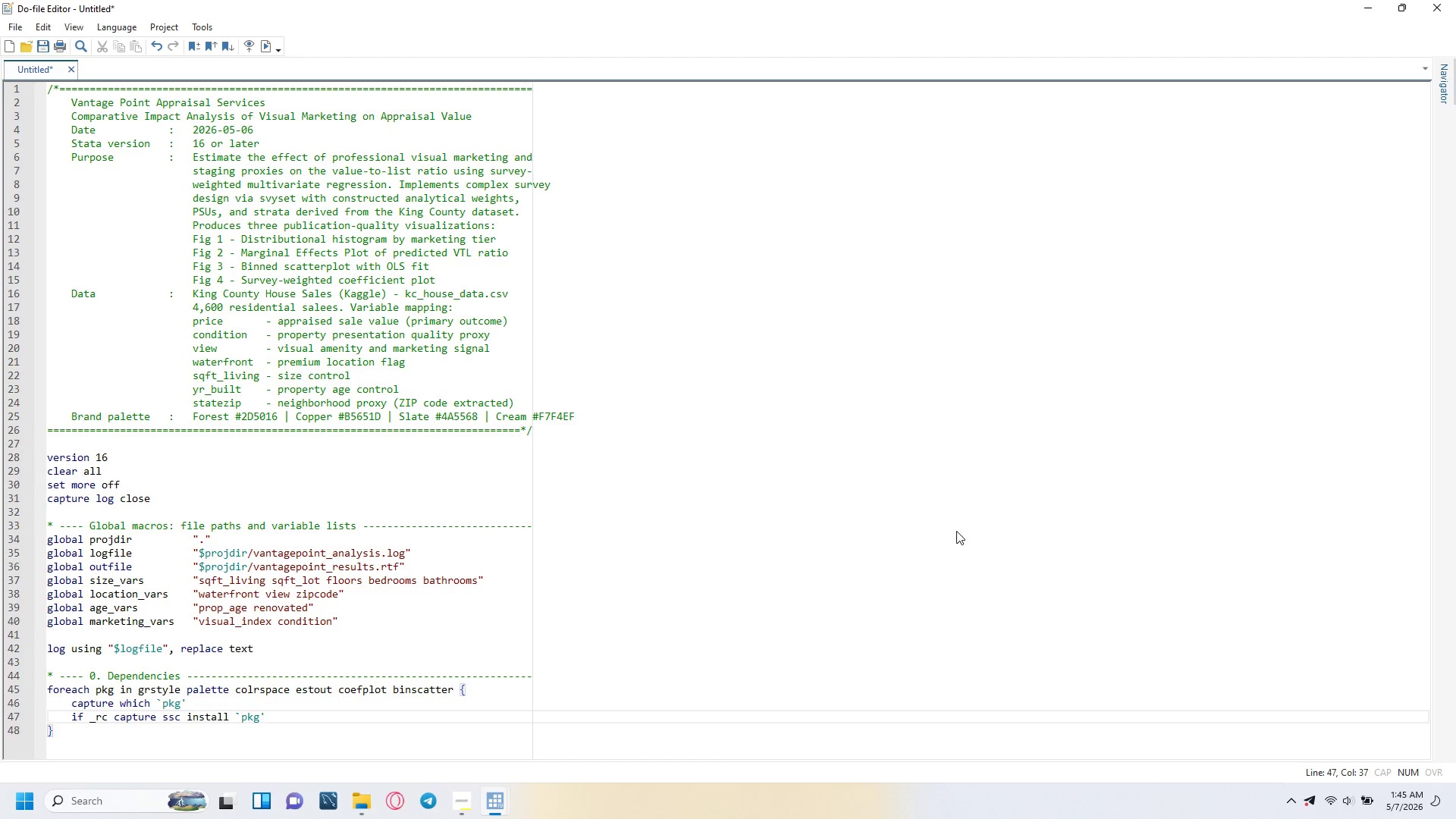 
type(, replace)
 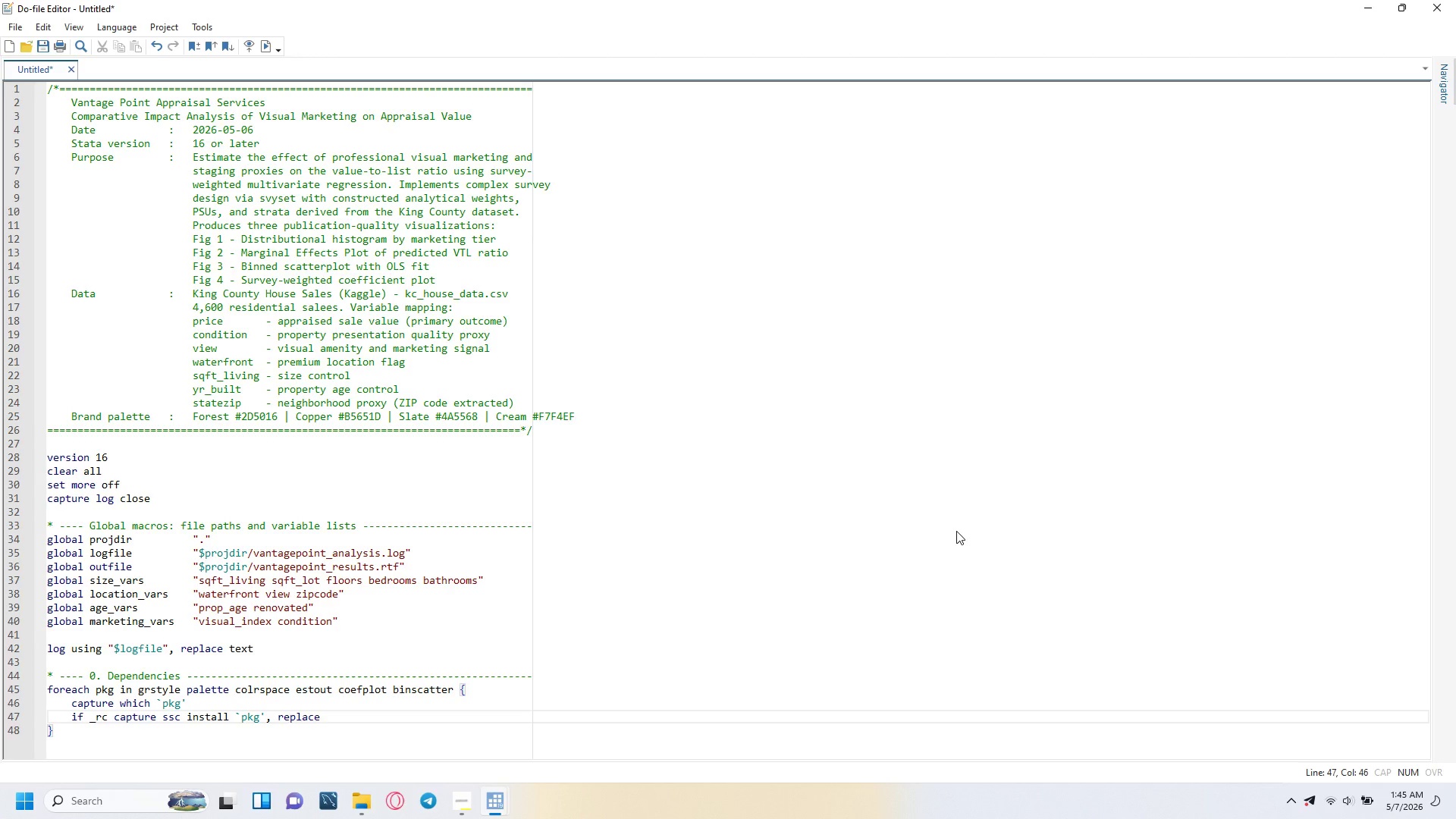 
key(ArrowDown)
 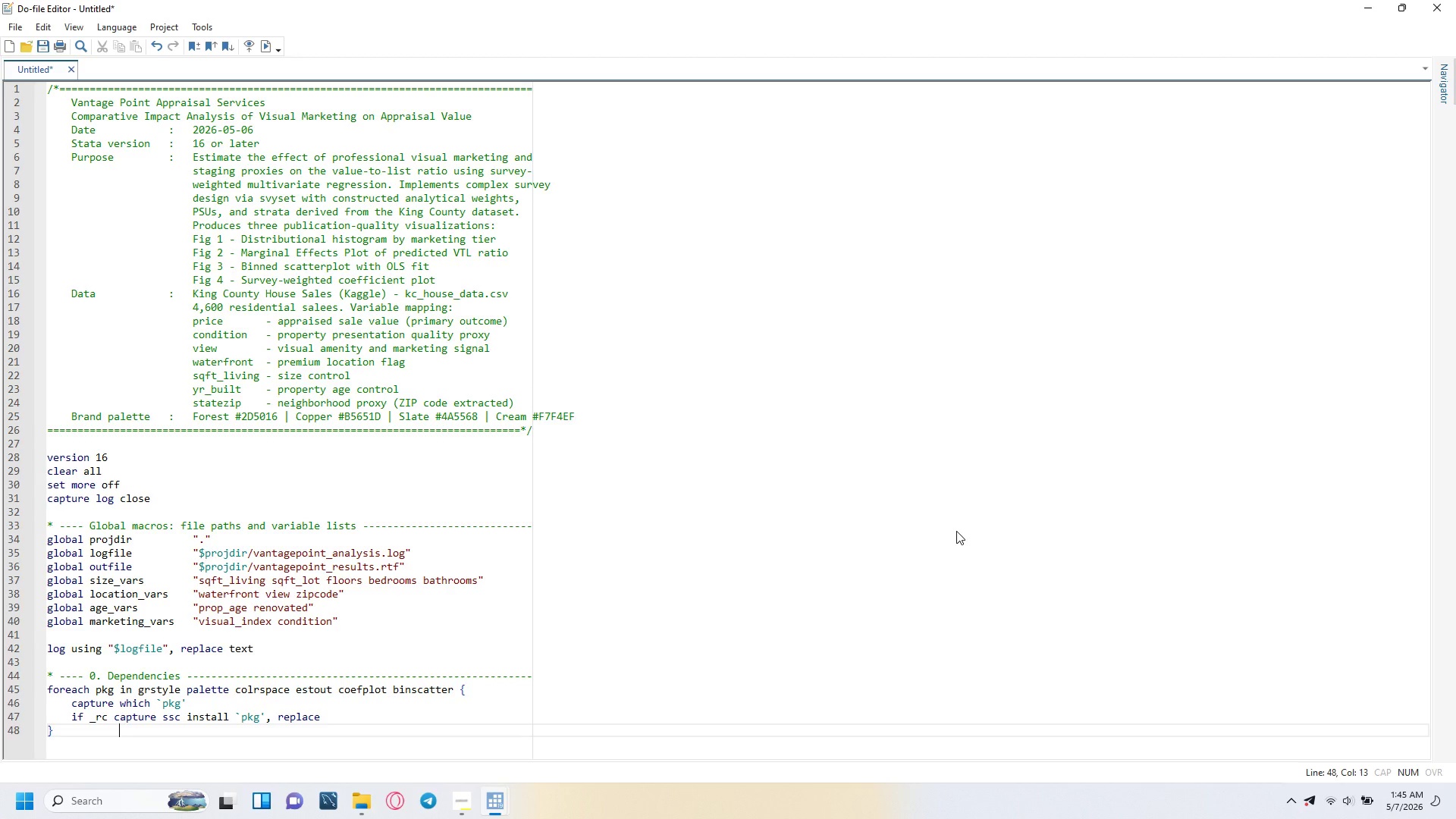 
key(Enter)
 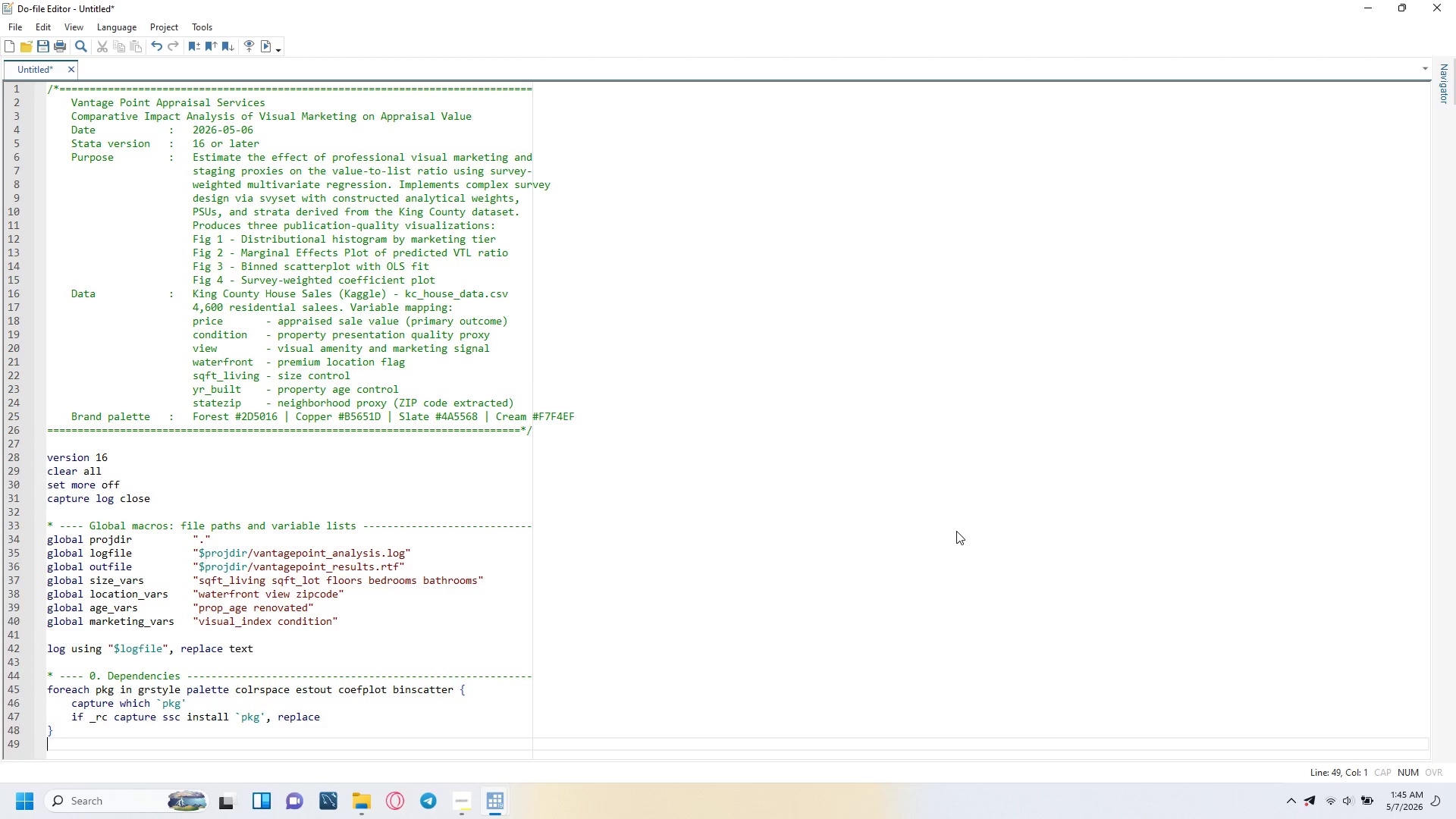 
key(Enter)
 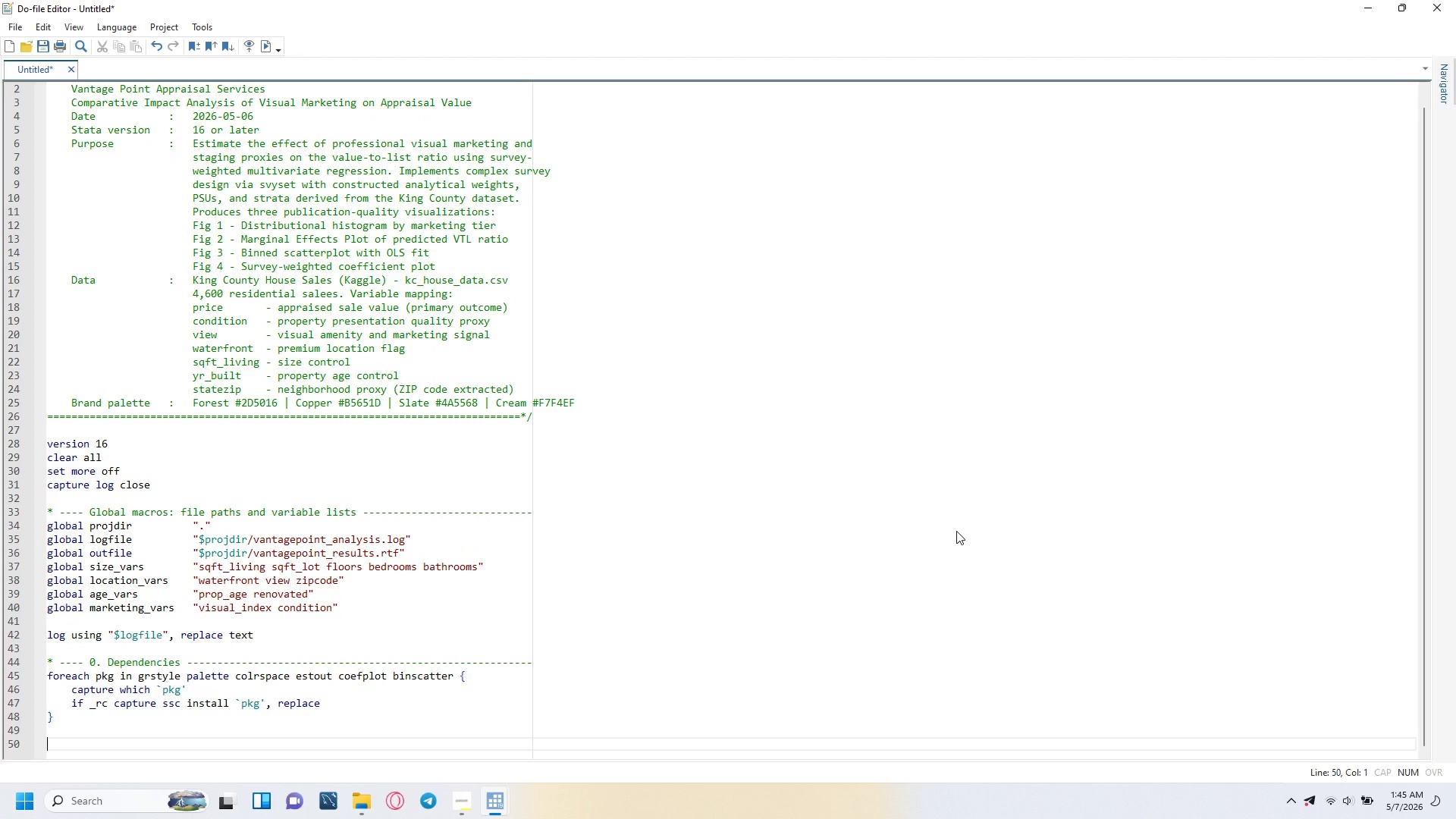 
type(* ---- 1. Brand Theme ----------------------------------------------------------)
 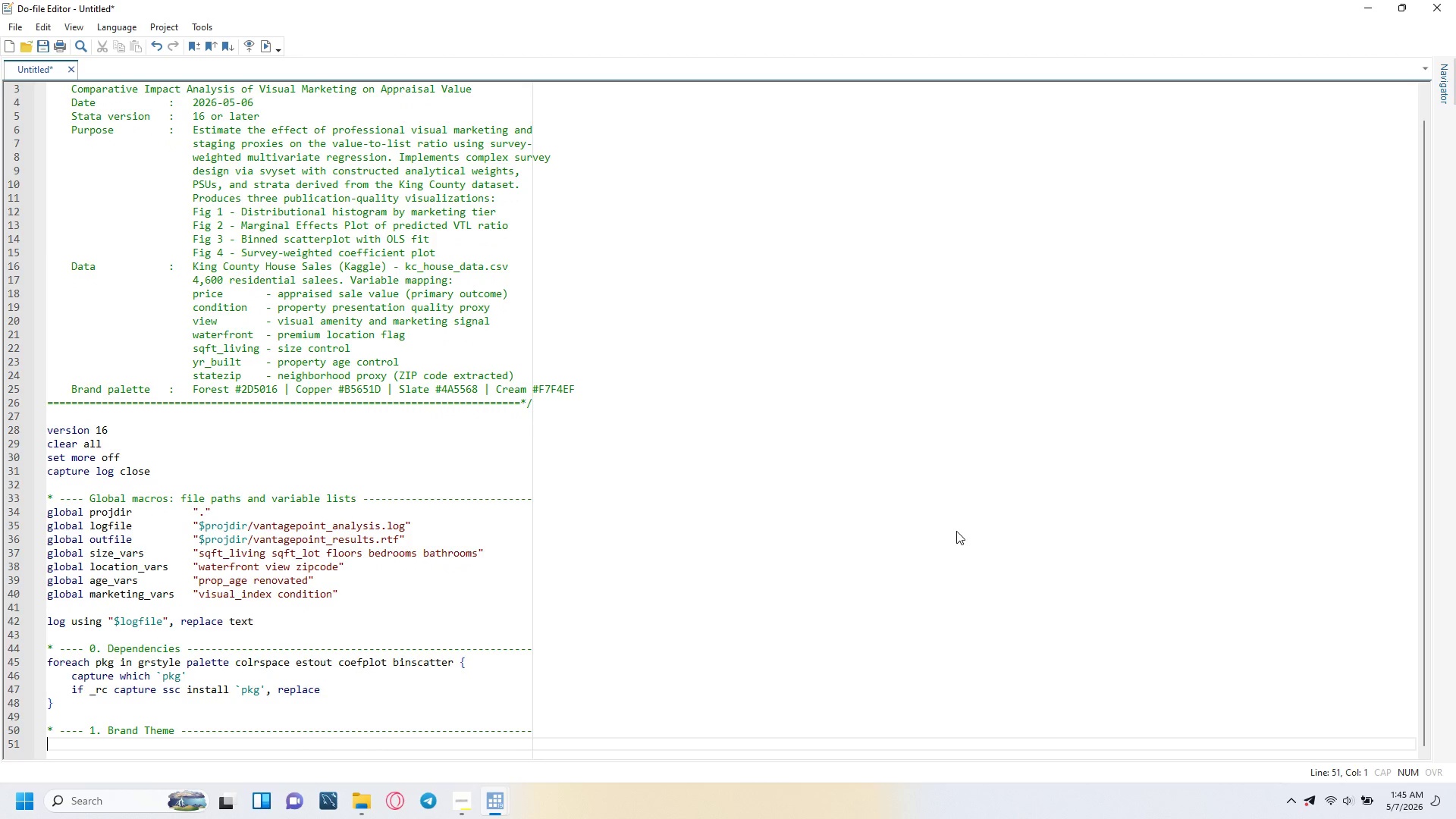 
 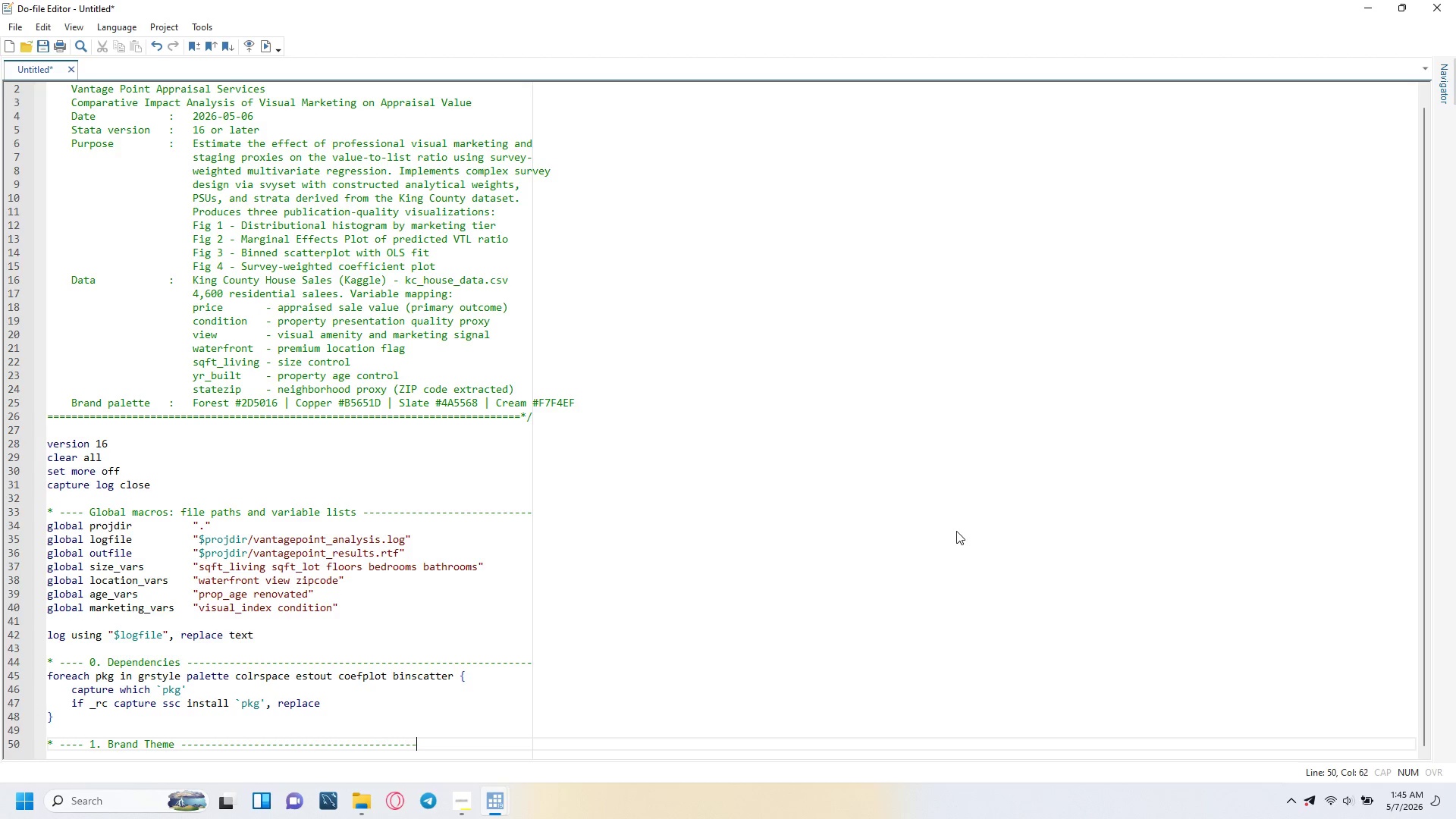 
key(Enter)
 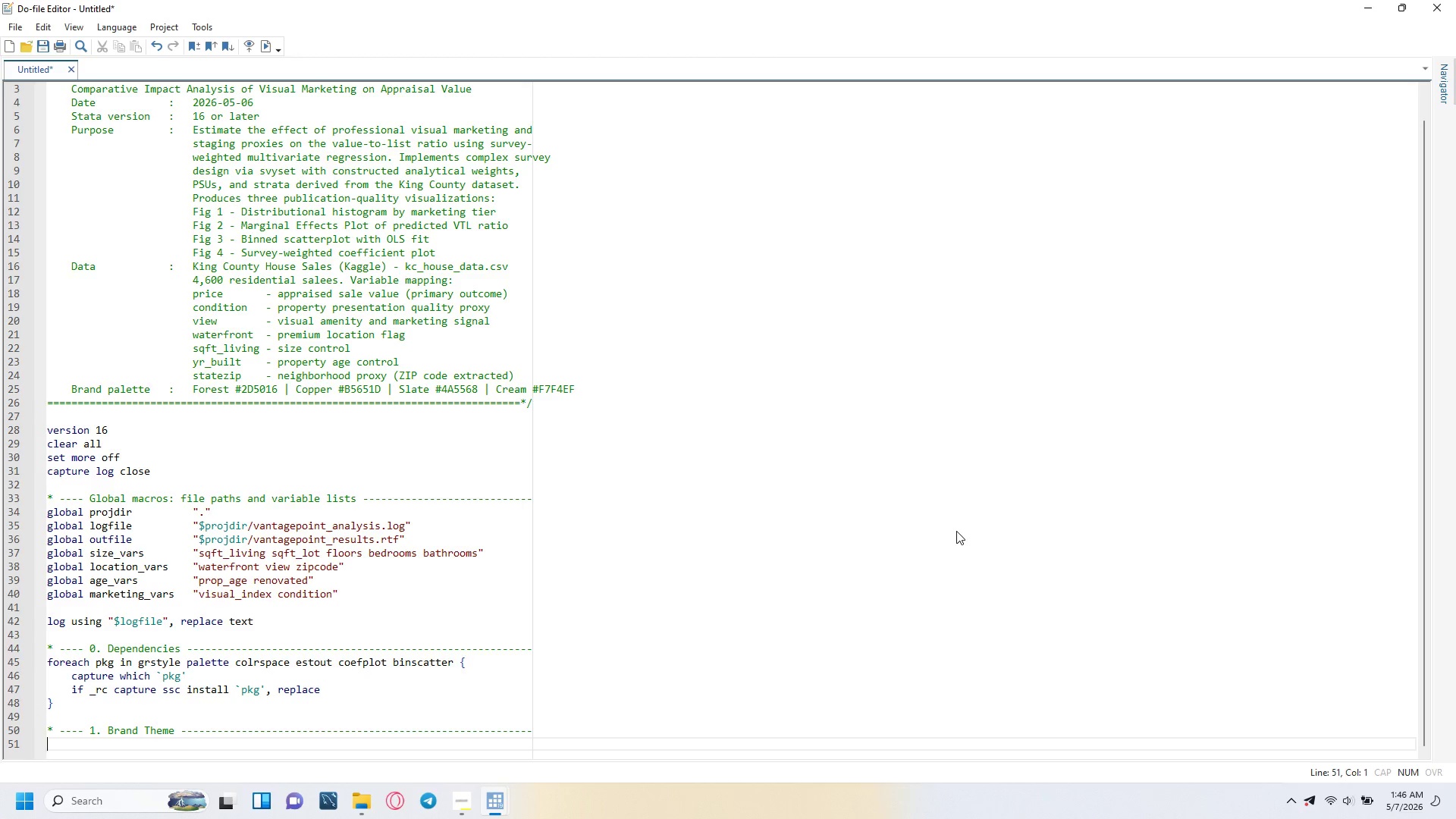 
type(set scheme s2color)
 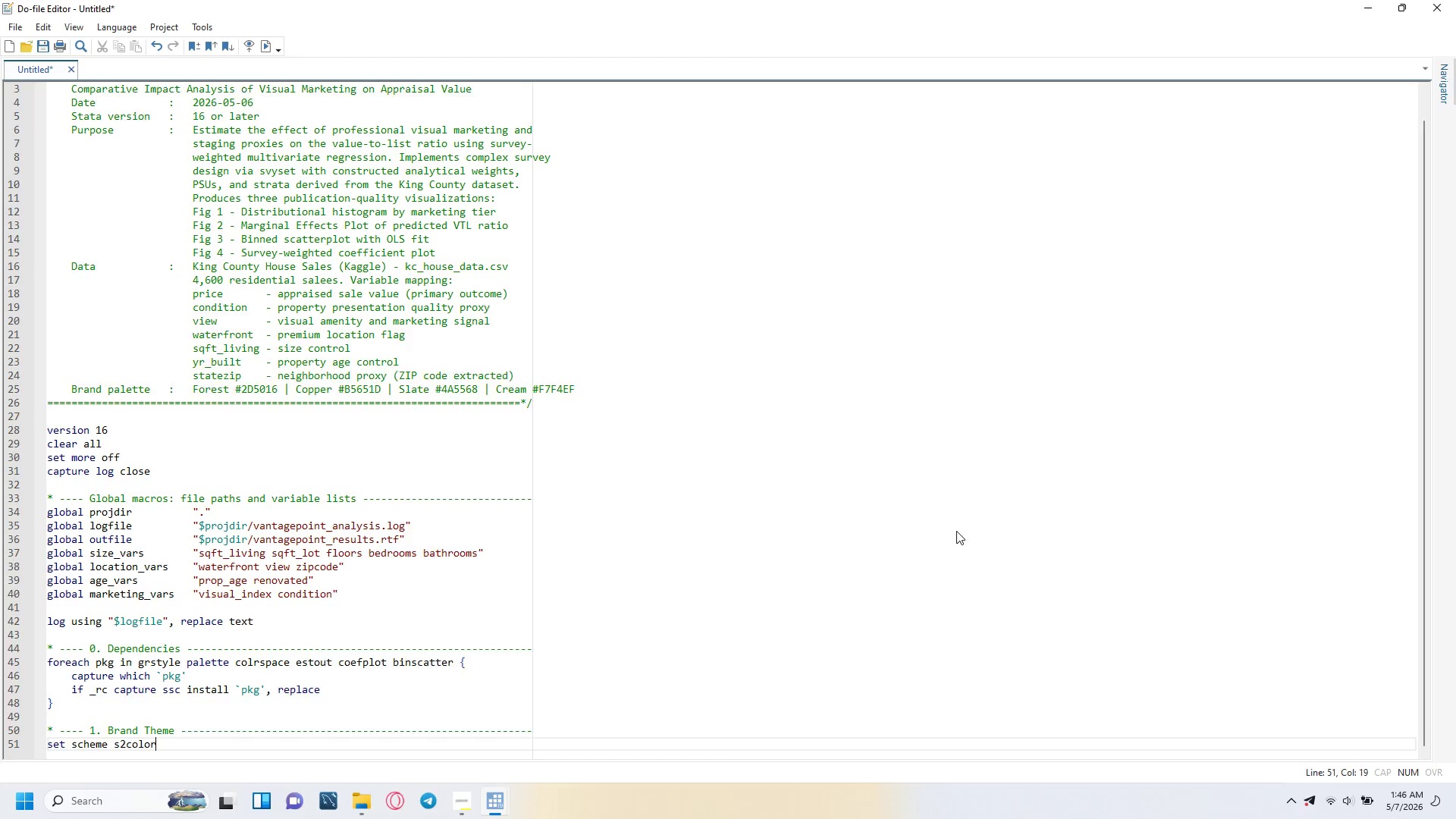 
key(Enter)
 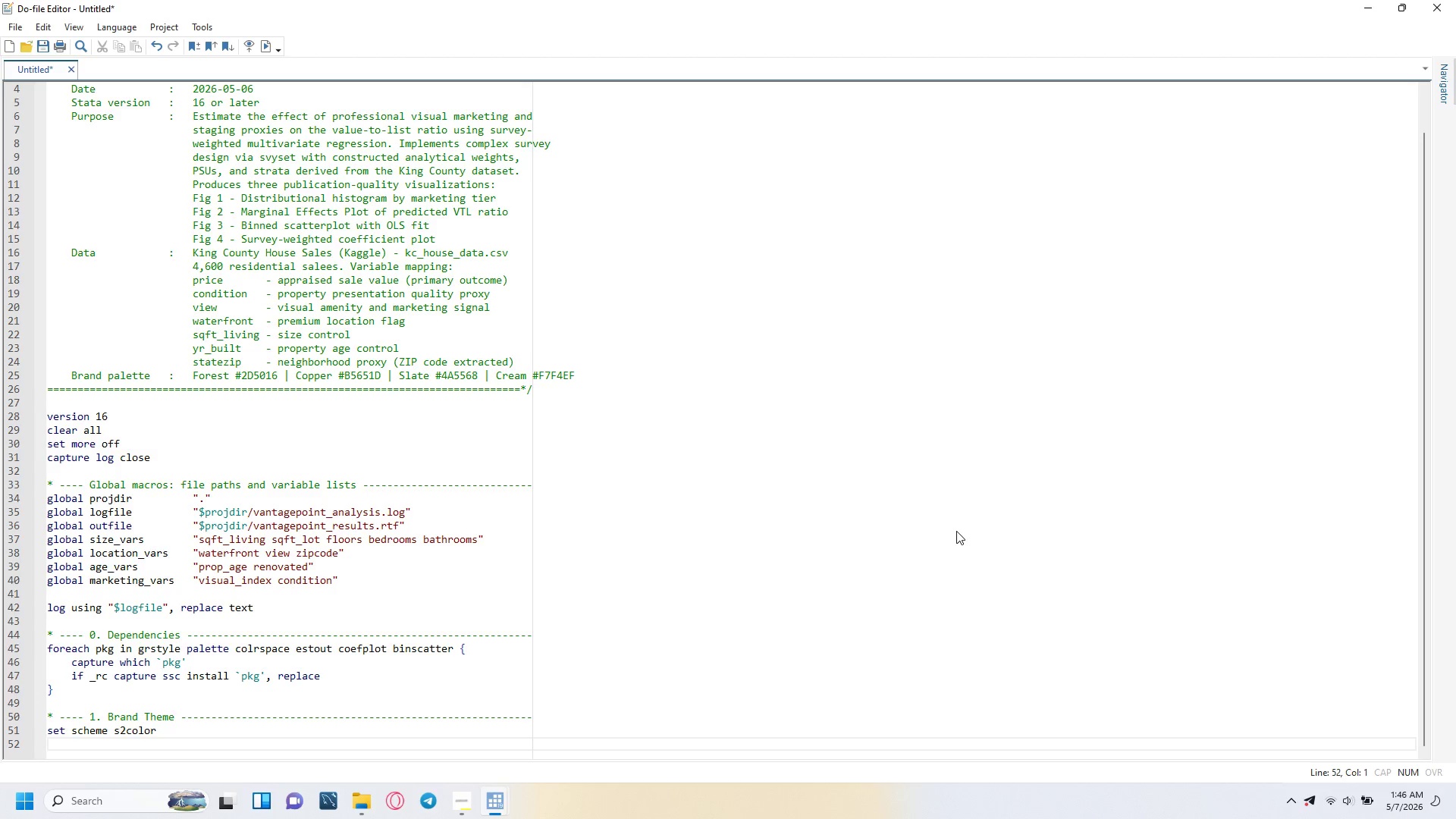 
type(grstyle clear)
 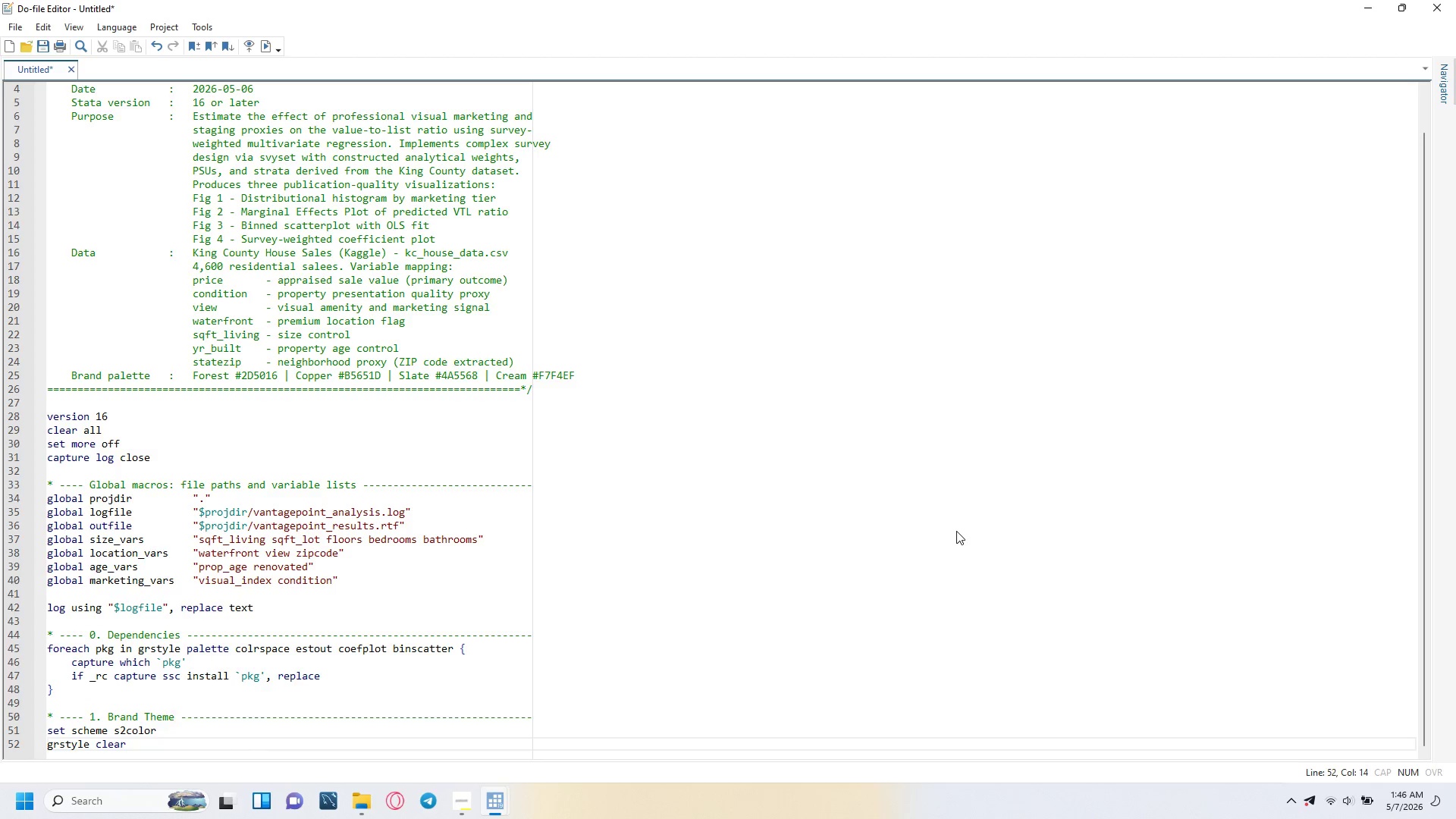 
key(Enter)
 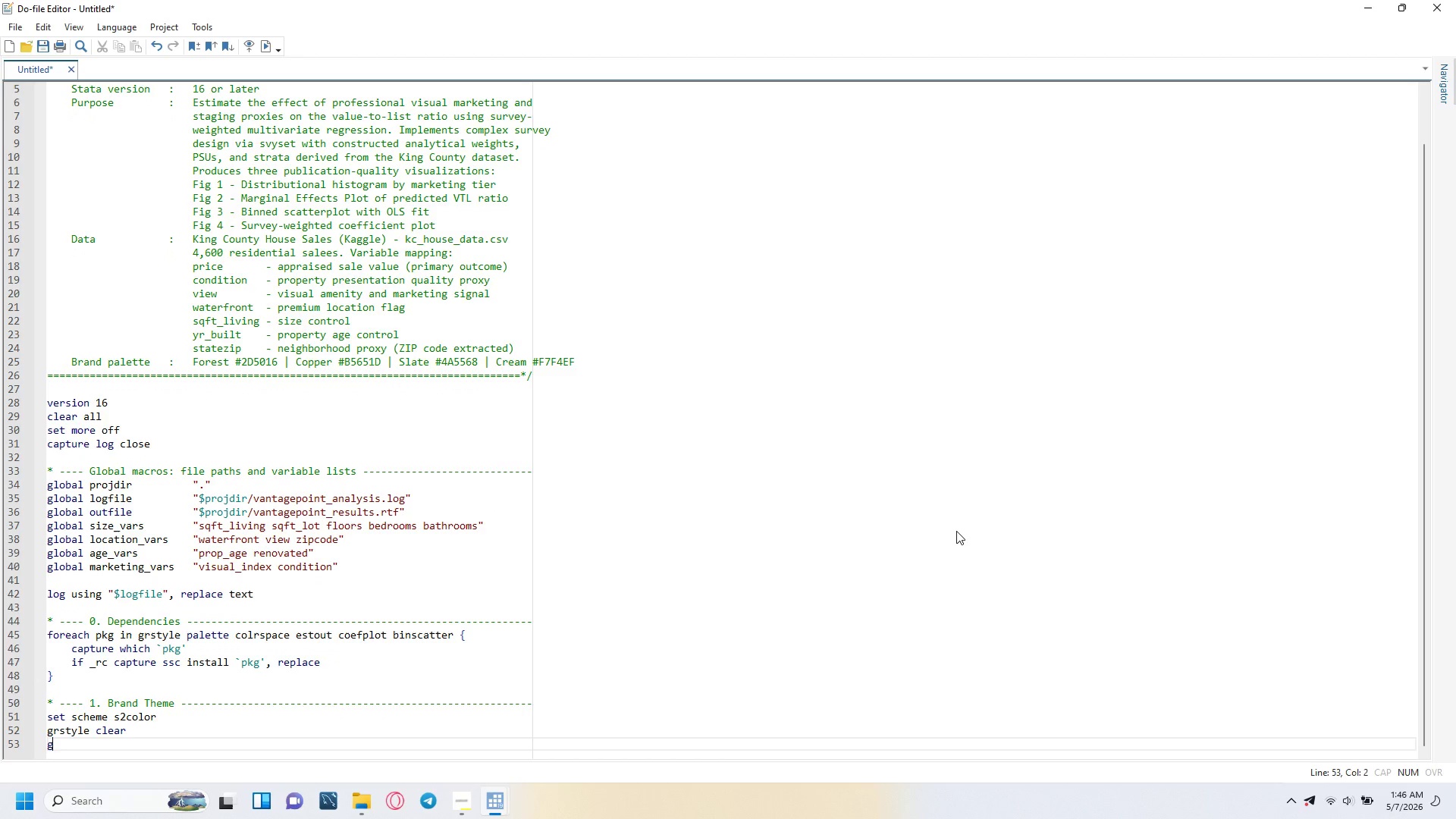 
type(grstyle init)
 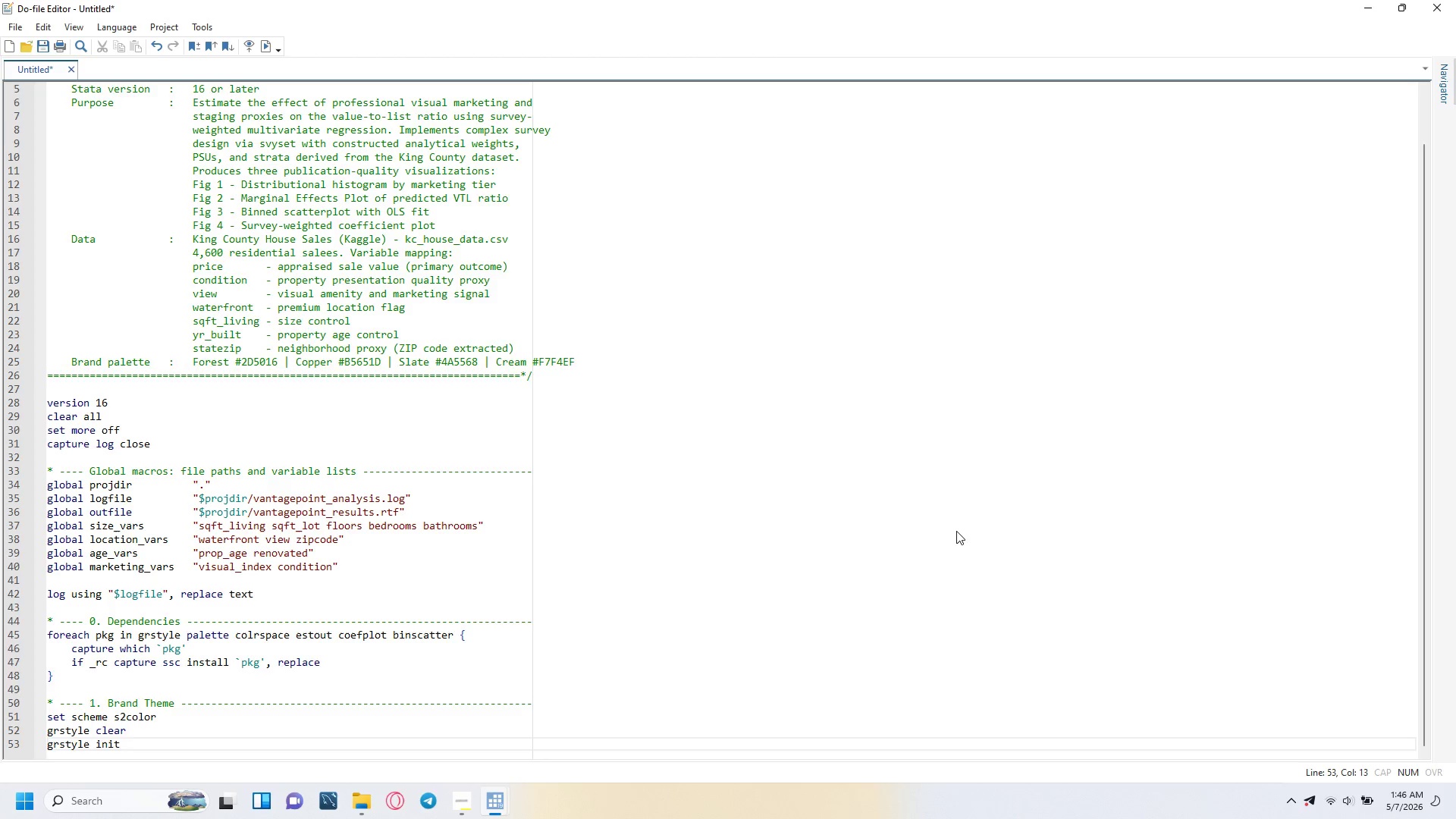 
key(Enter)
 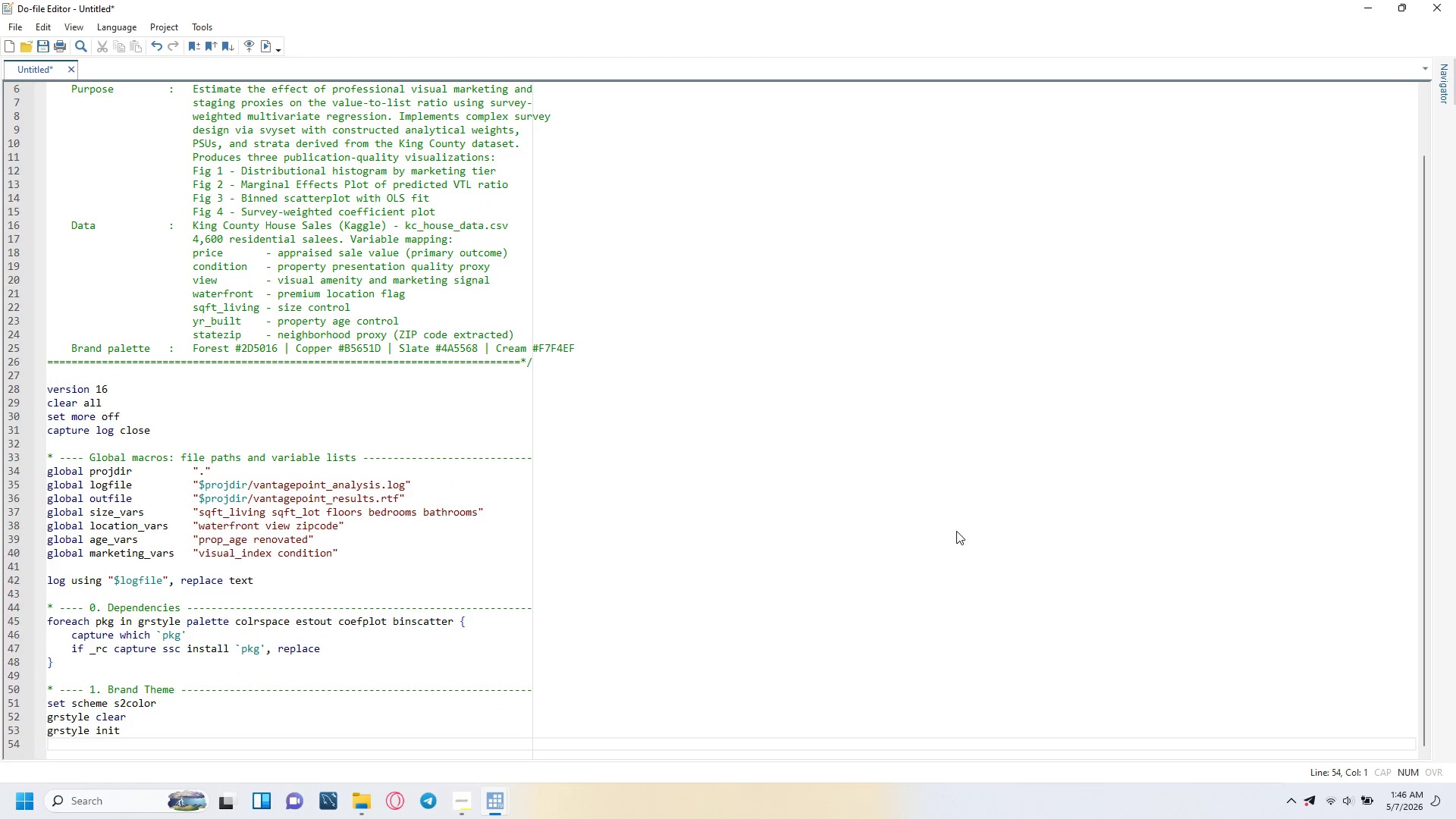 
type(grstyle set plain, nogrid)
 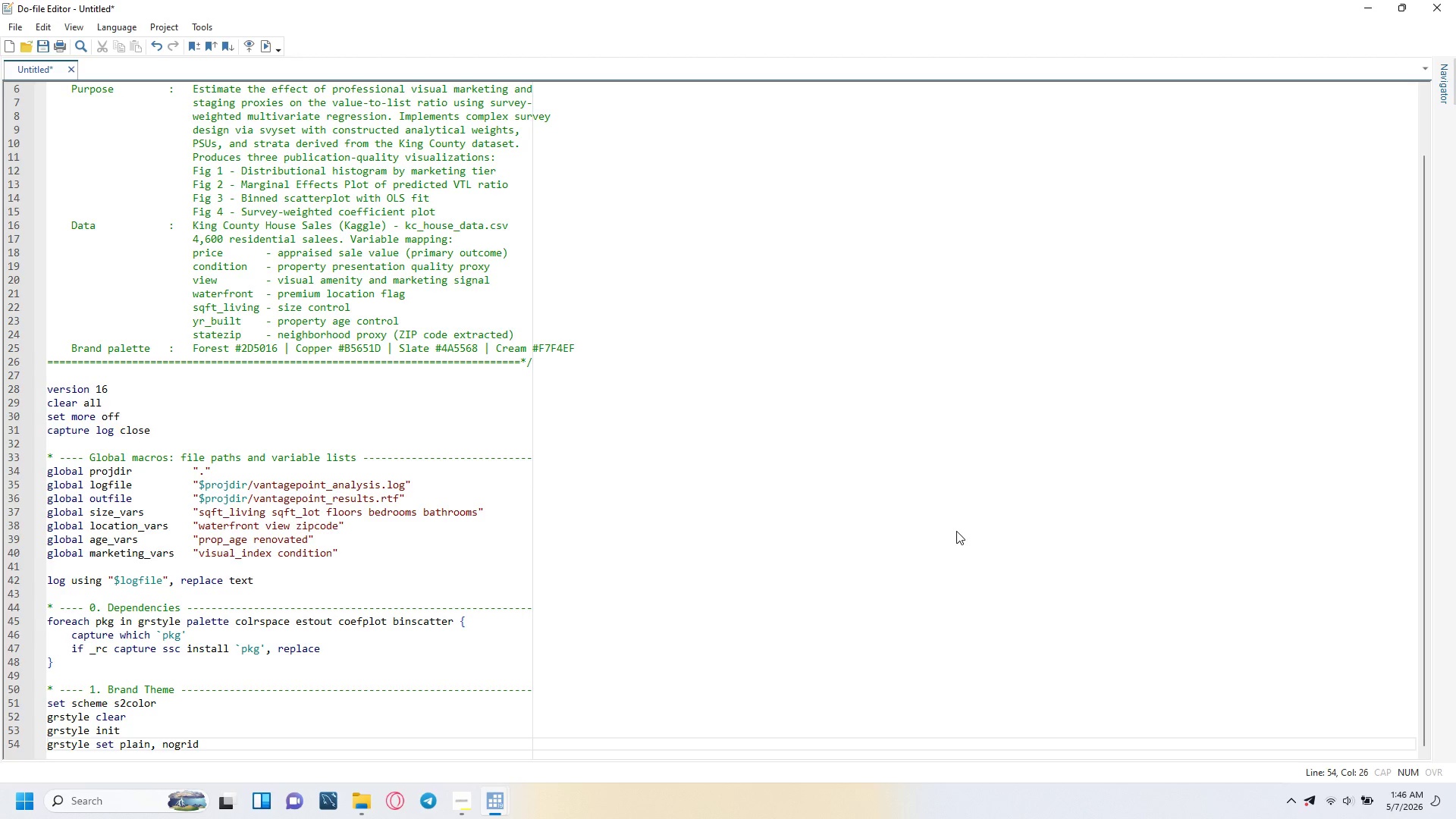 
key(Enter)
 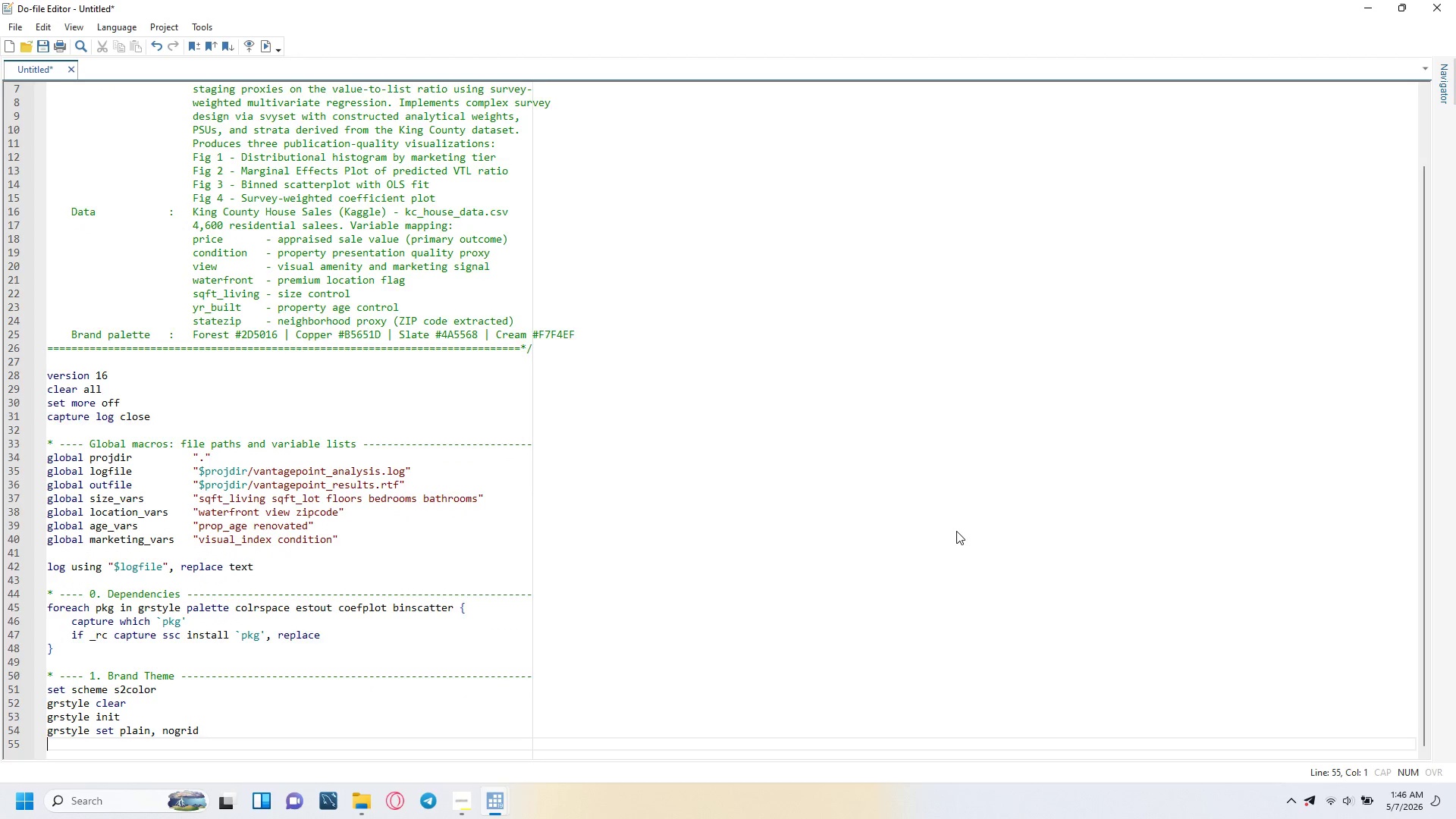 
key(Enter)
 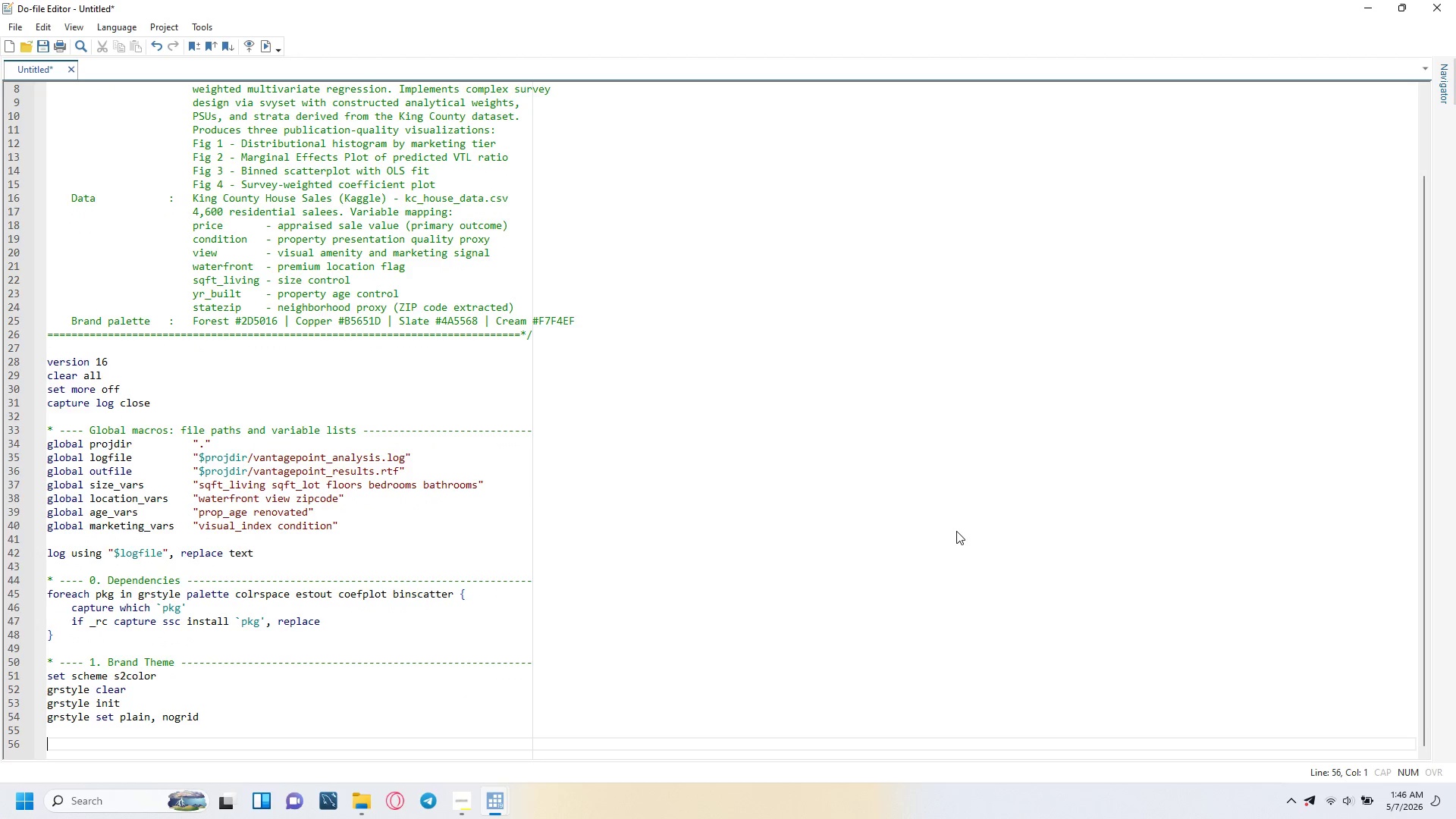 
type(local Fo)
key(Backspace)
type(OREST "45 80 22)
 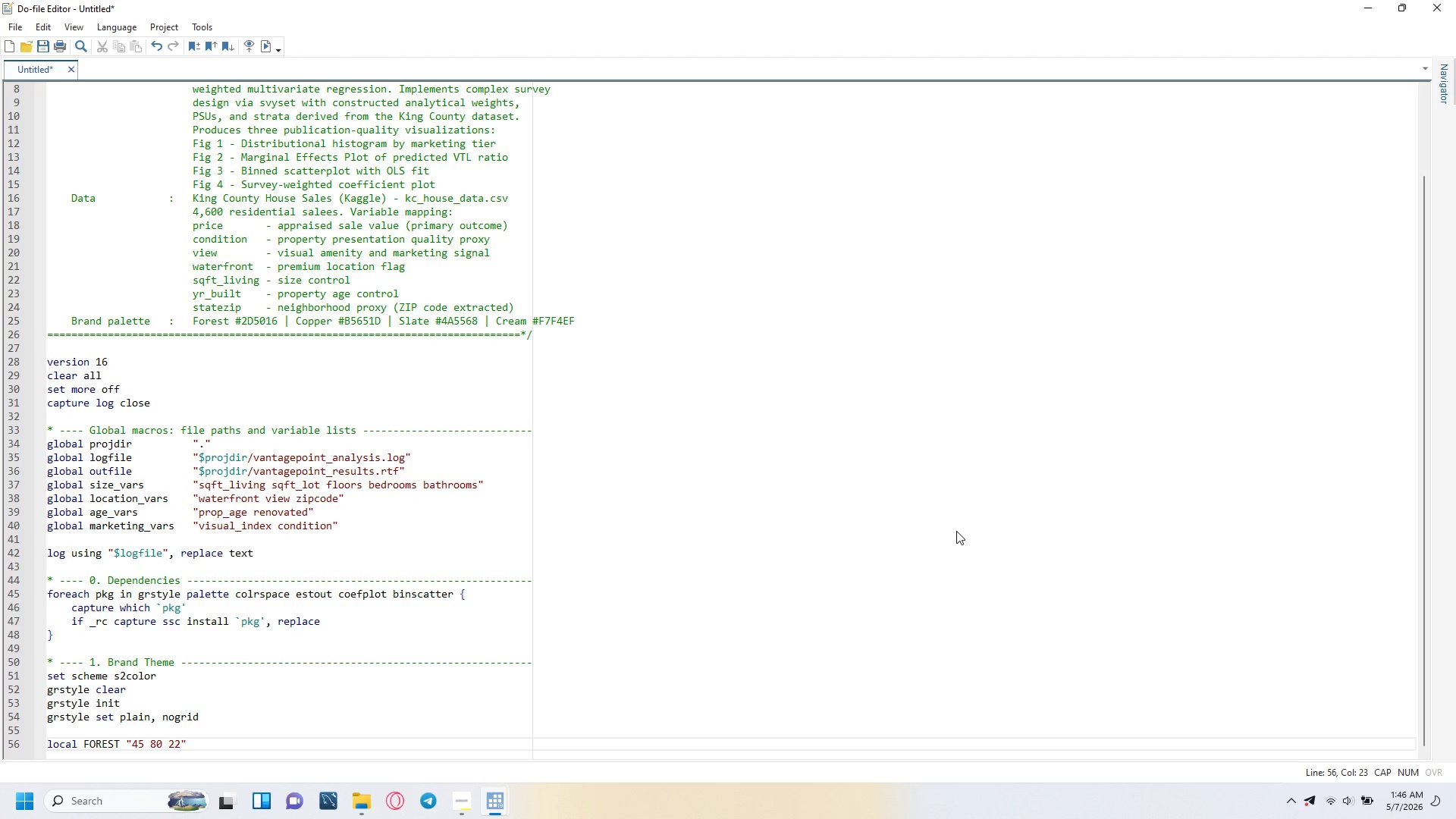 
key(ArrowRight)
 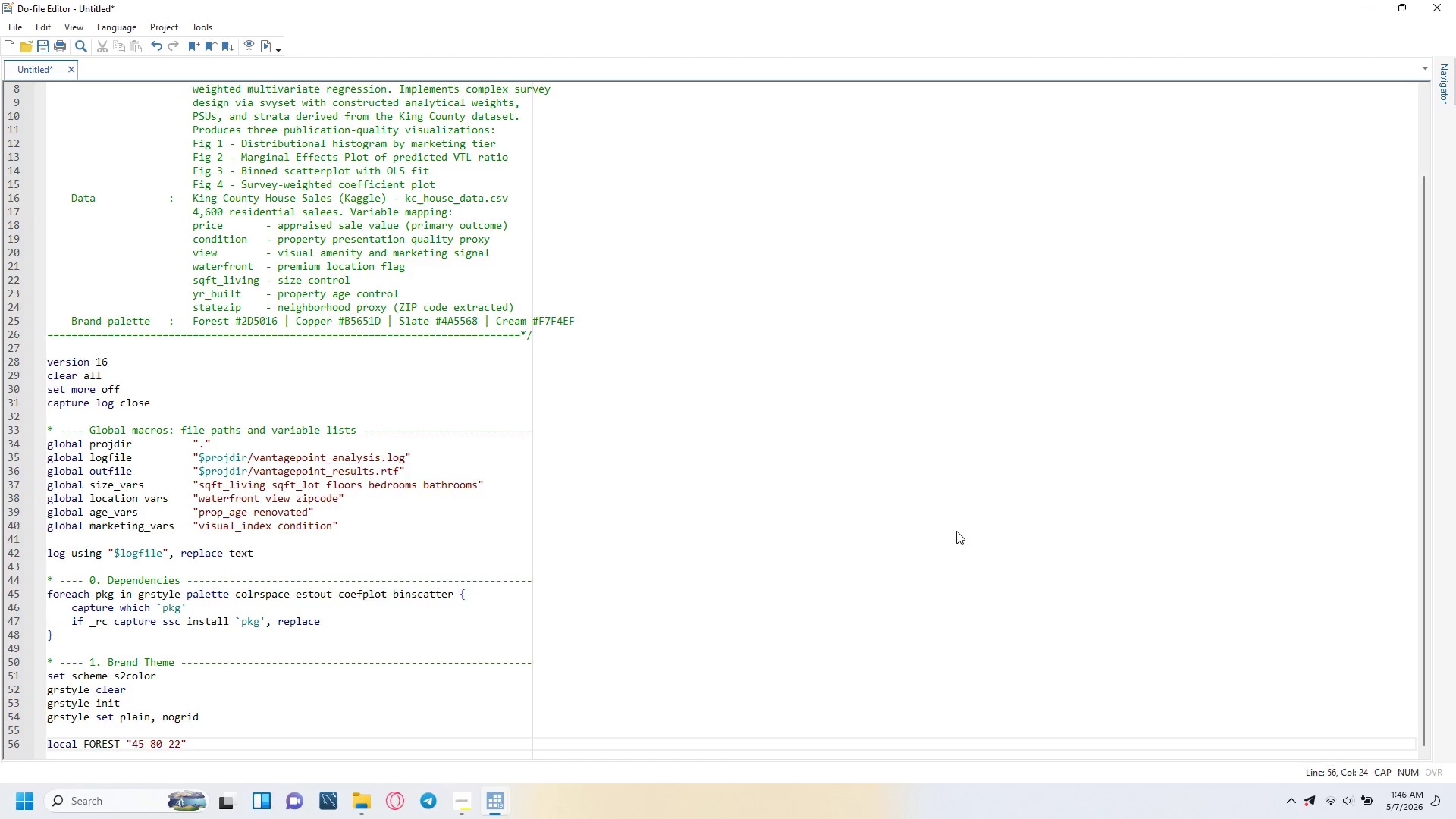 
key(Enter)
 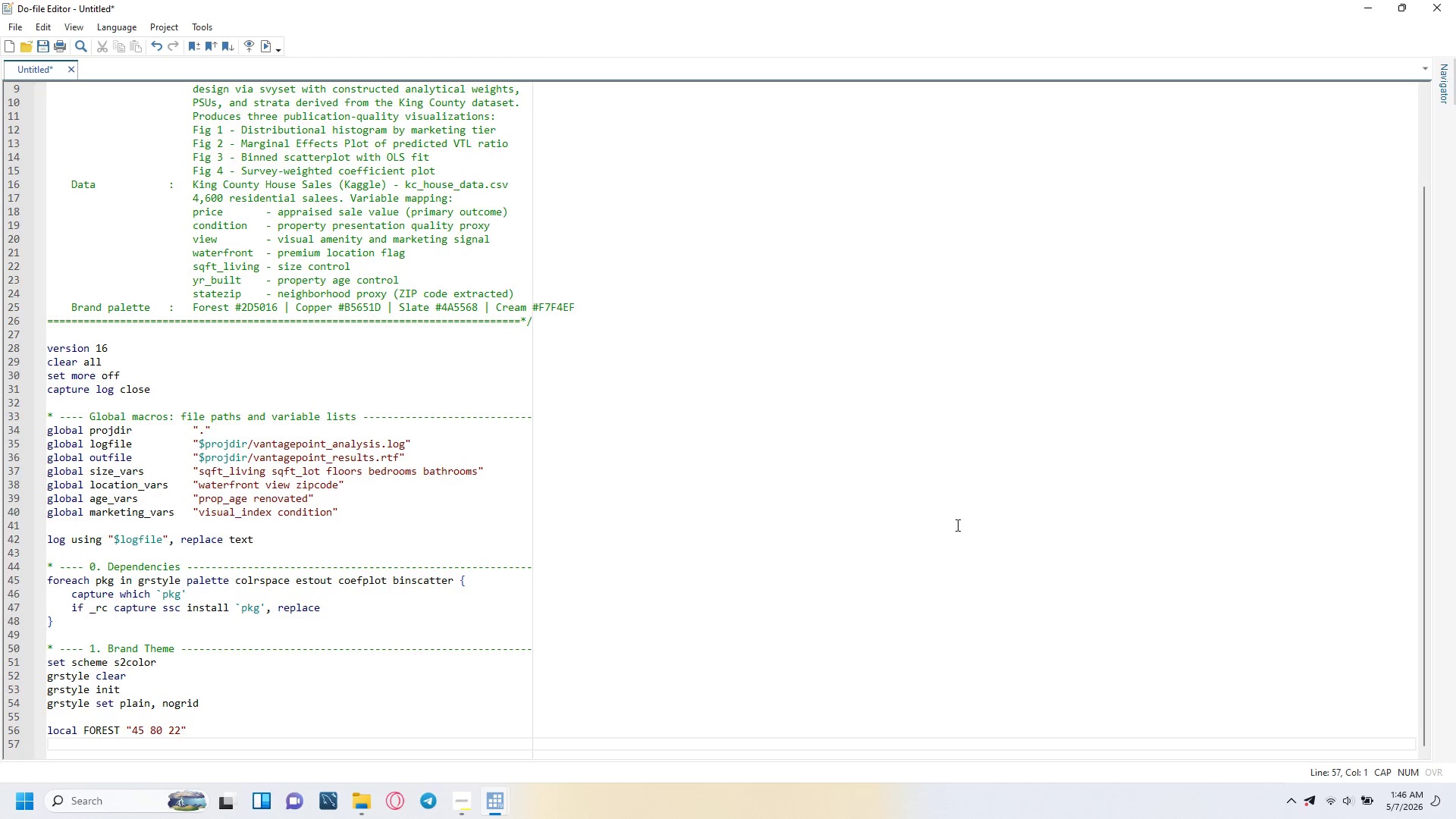 
type(locall COPPER "181 101 29)
 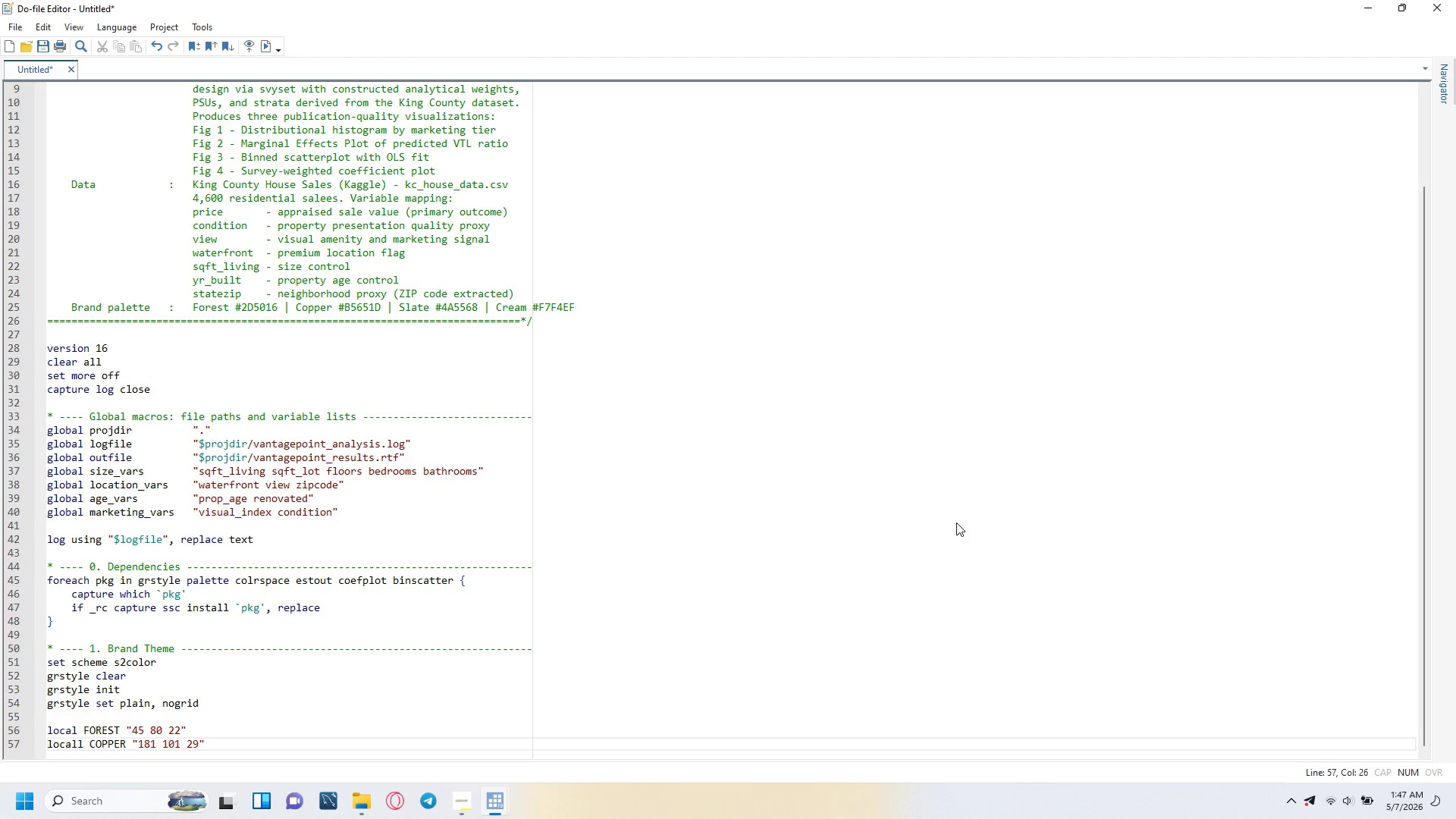 
key(ArrowRight)
 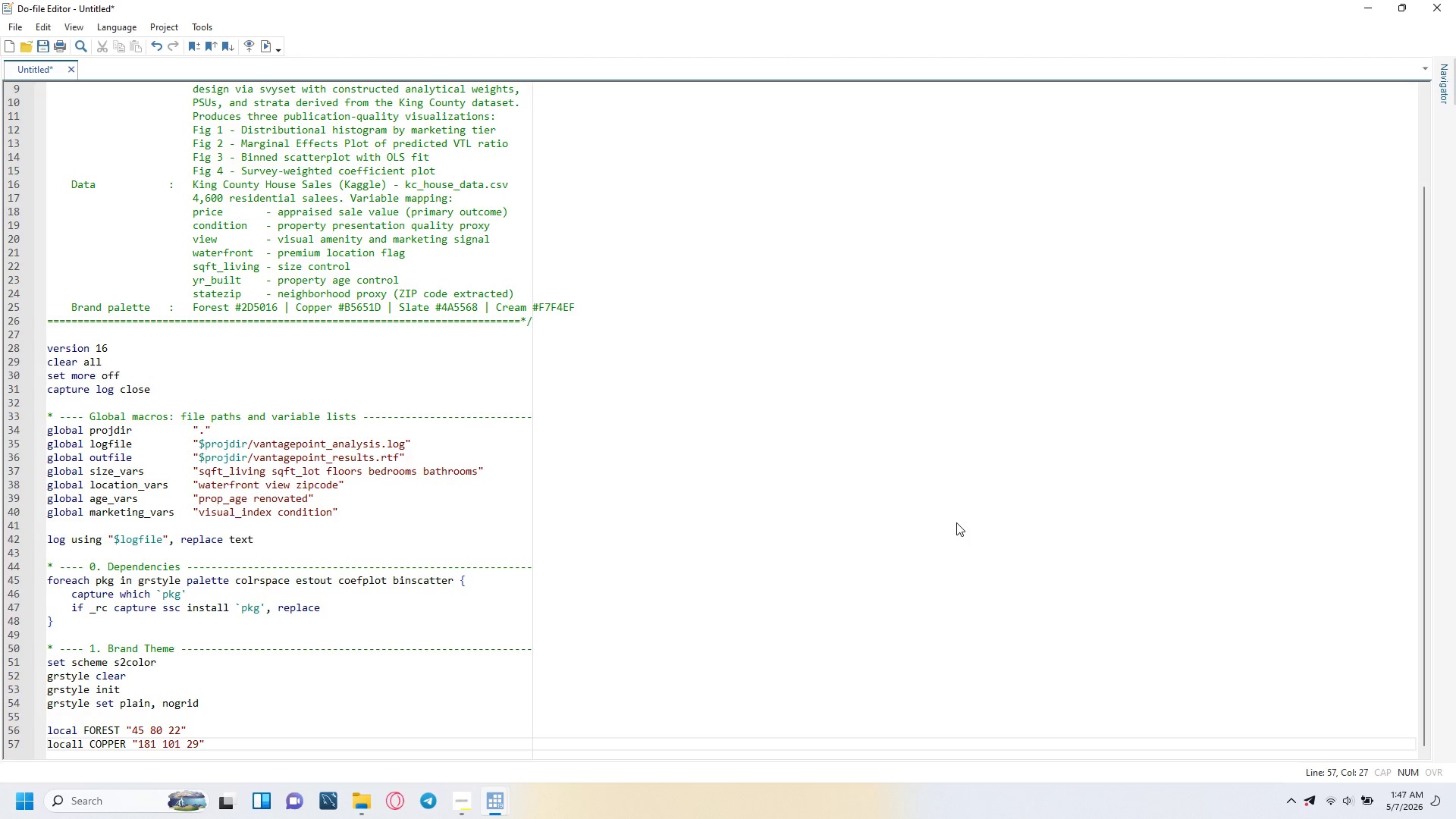 
key(Enter)
 